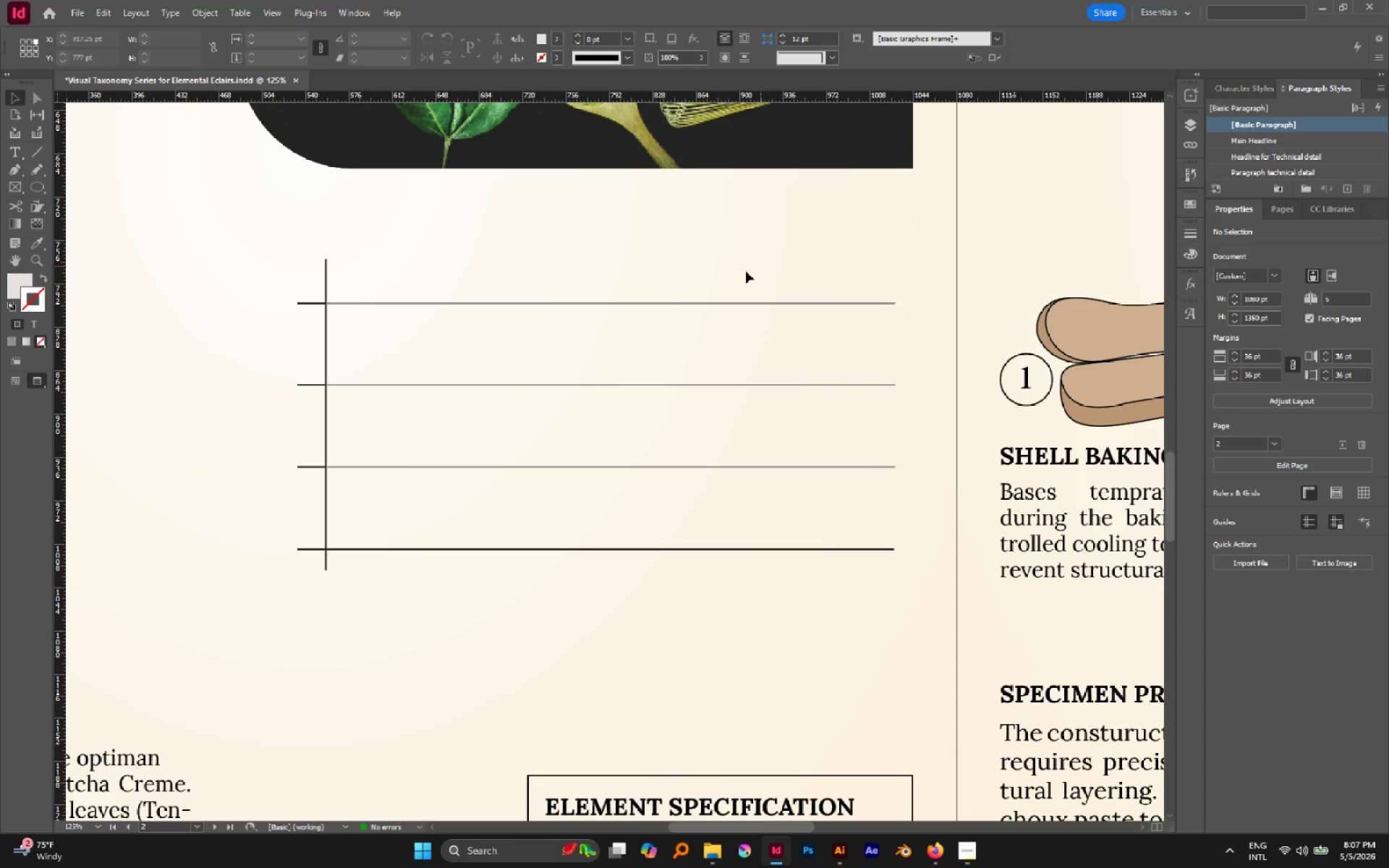 
left_click_drag(start_coordinate=[676, 271], to_coordinate=[728, 392])
 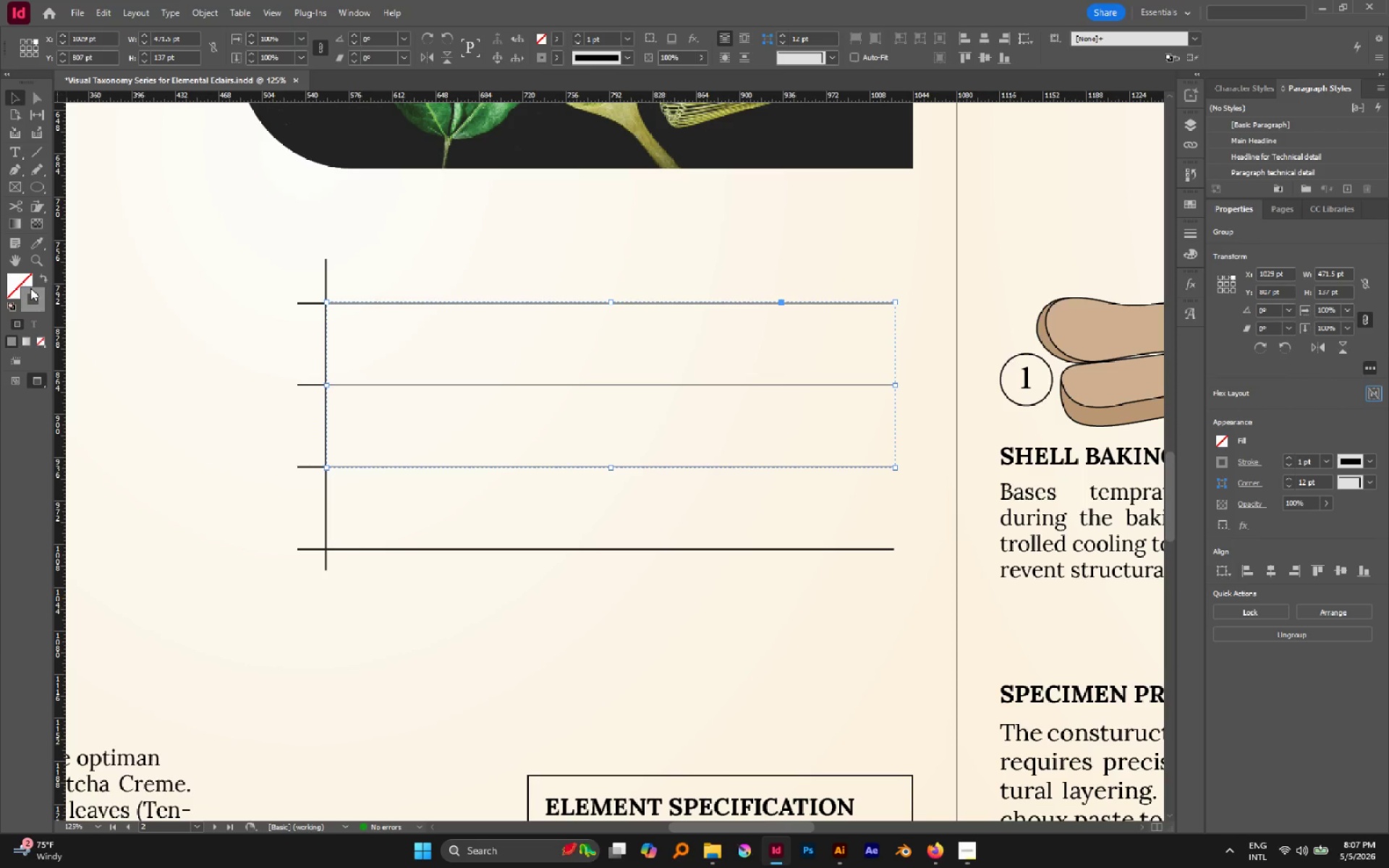 
double_click([30, 288])
 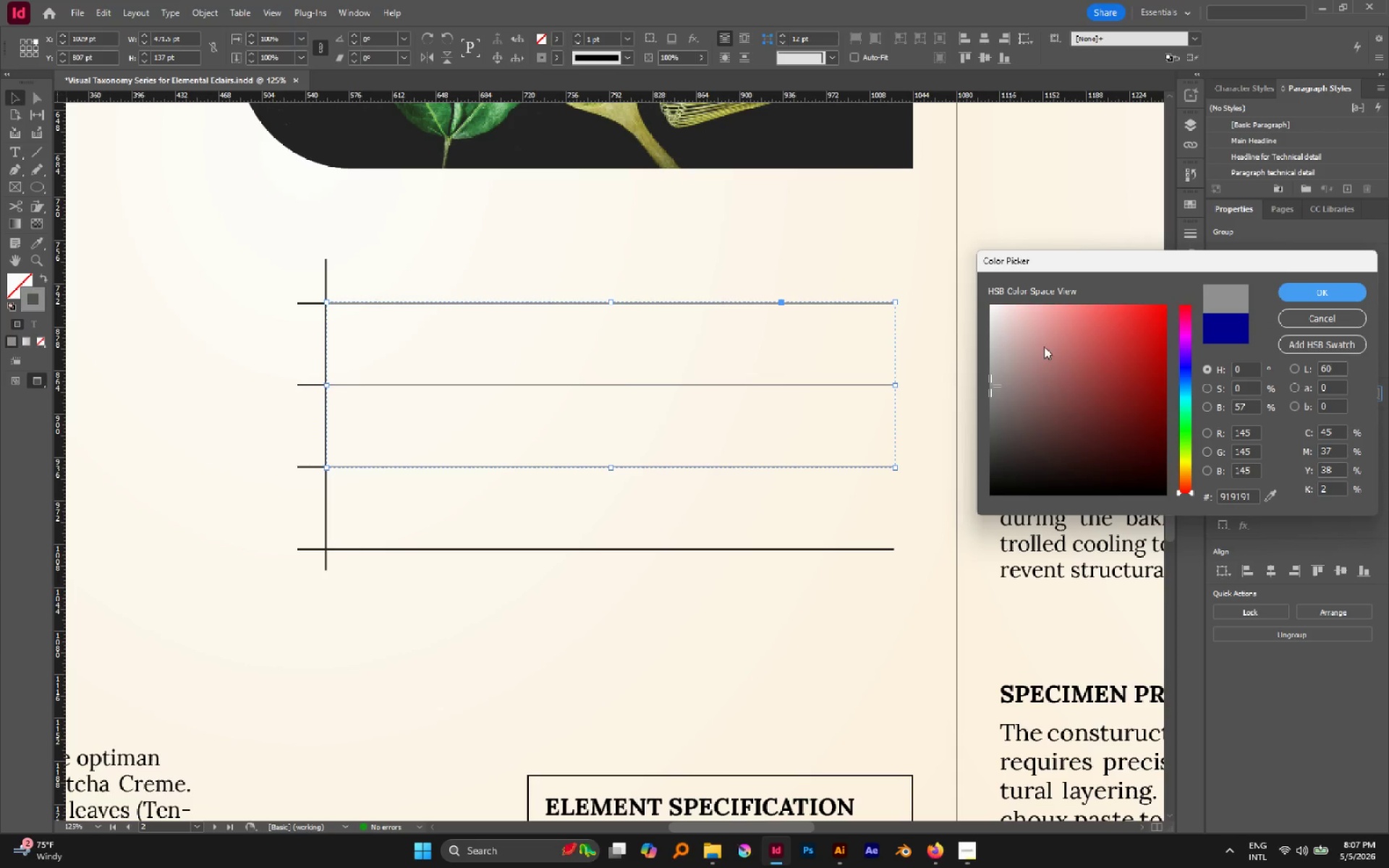 
left_click_drag(start_coordinate=[1031, 346], to_coordinate=[959, 333])
 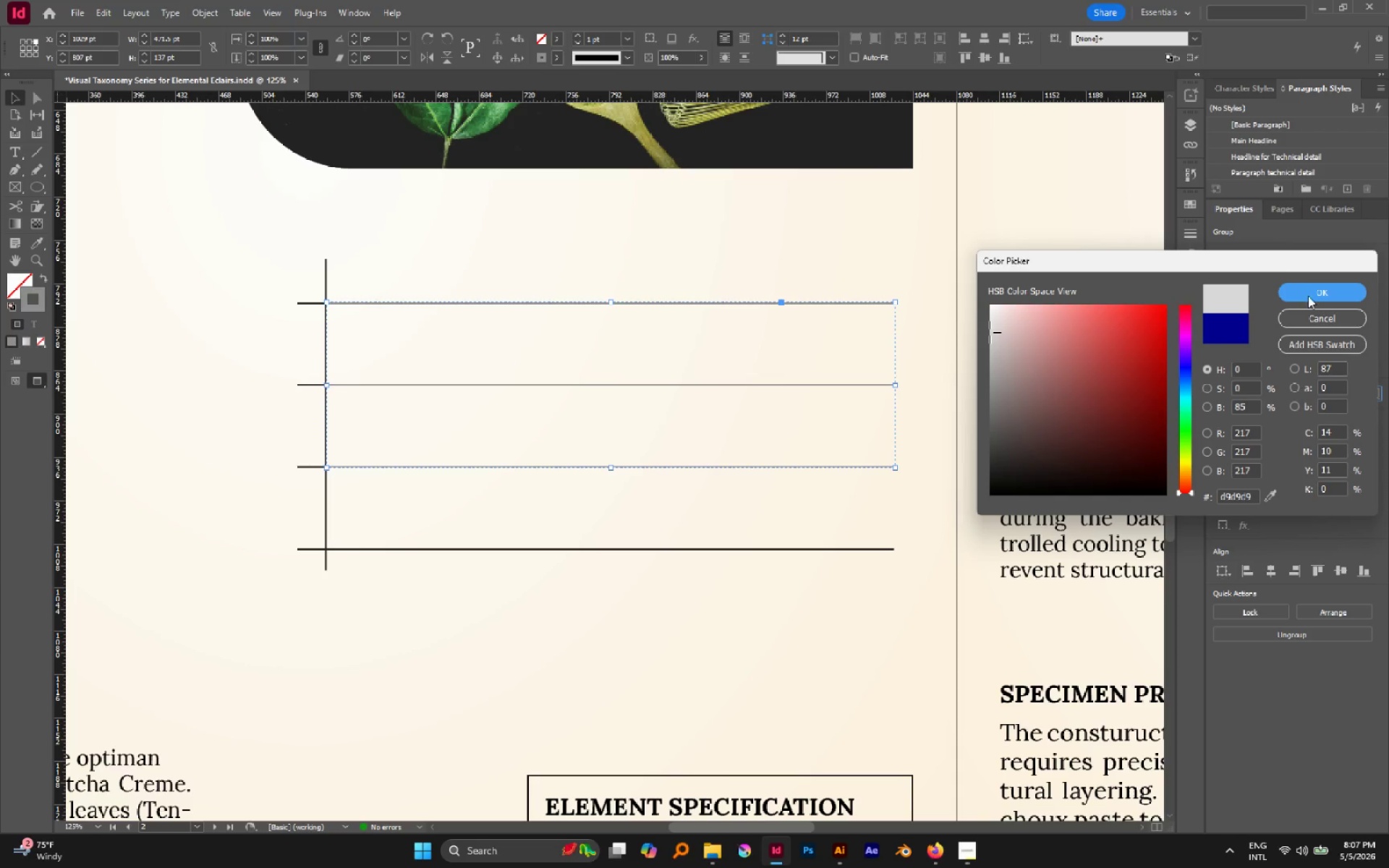 
double_click([1306, 291])
 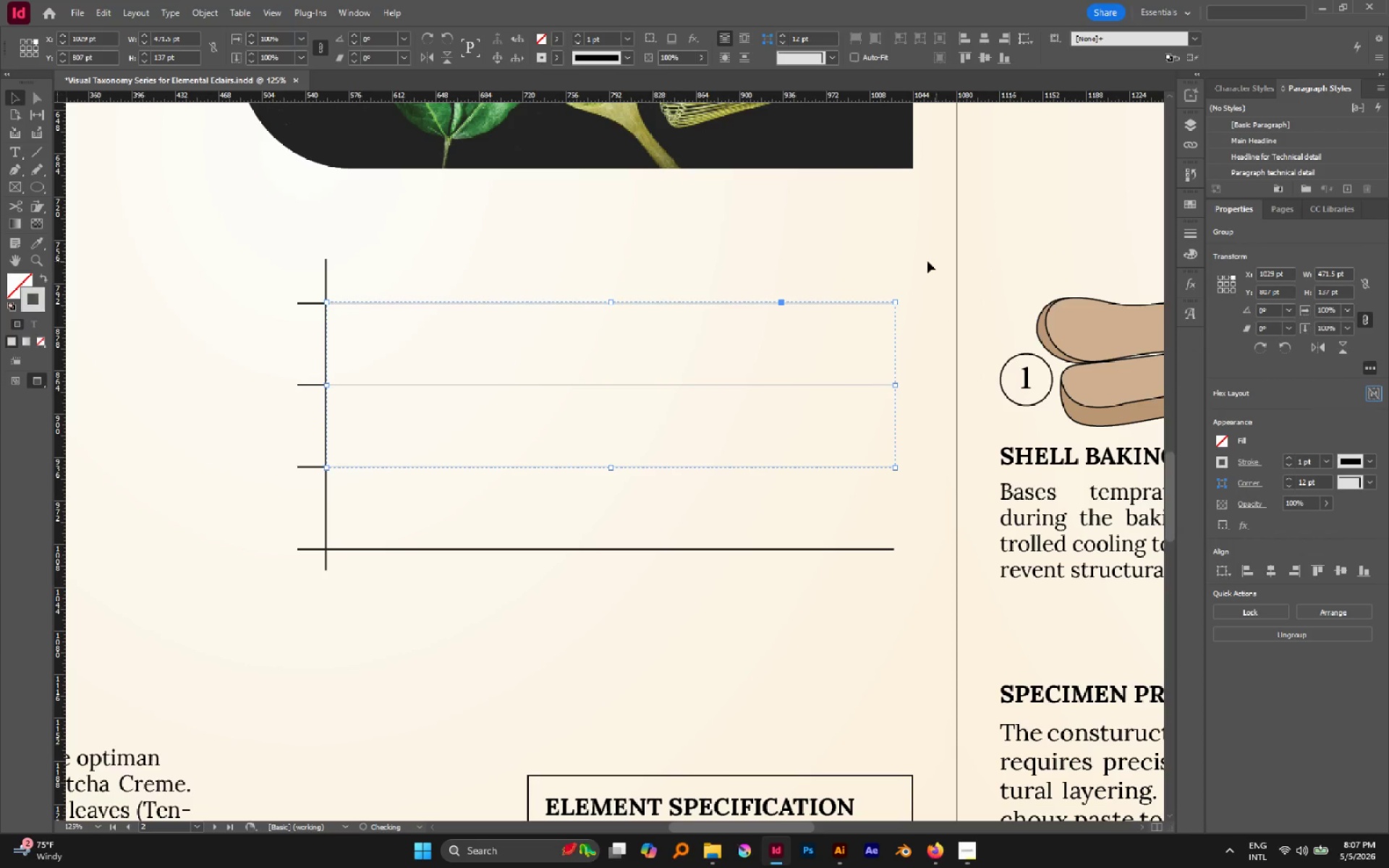 
left_click([923, 261])
 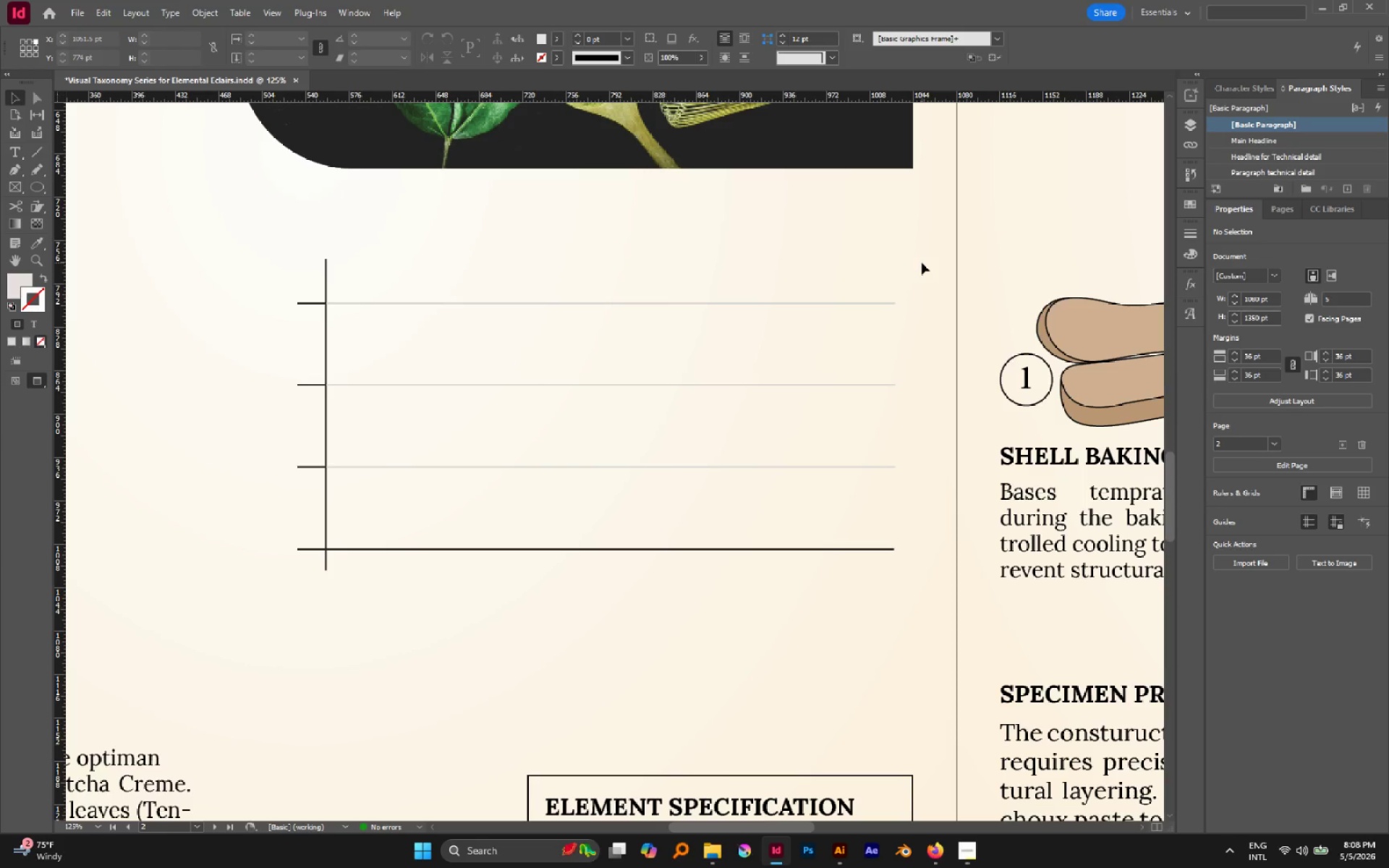 
wait(54.56)
 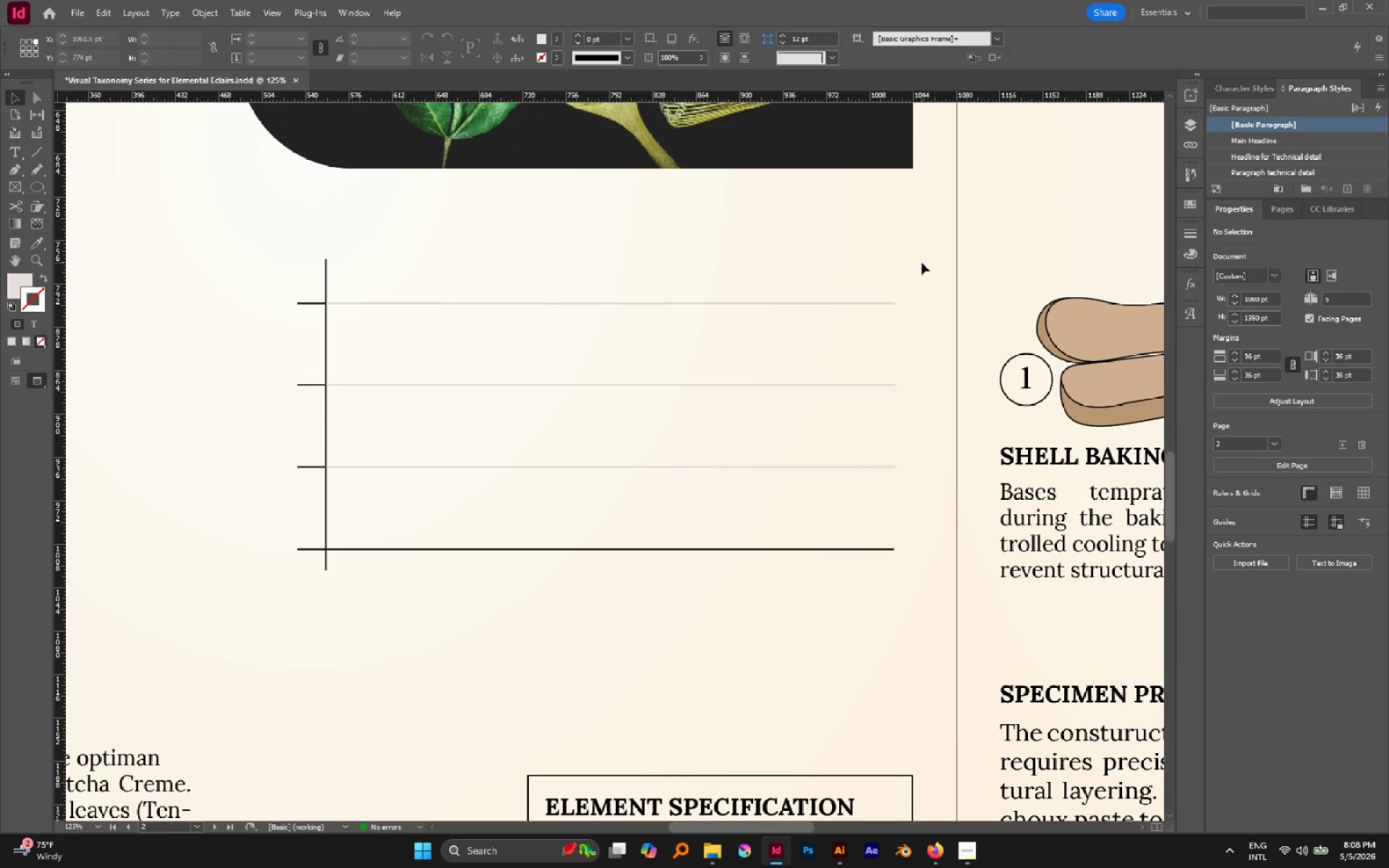 
left_click_drag(start_coordinate=[609, 270], to_coordinate=[640, 326])
 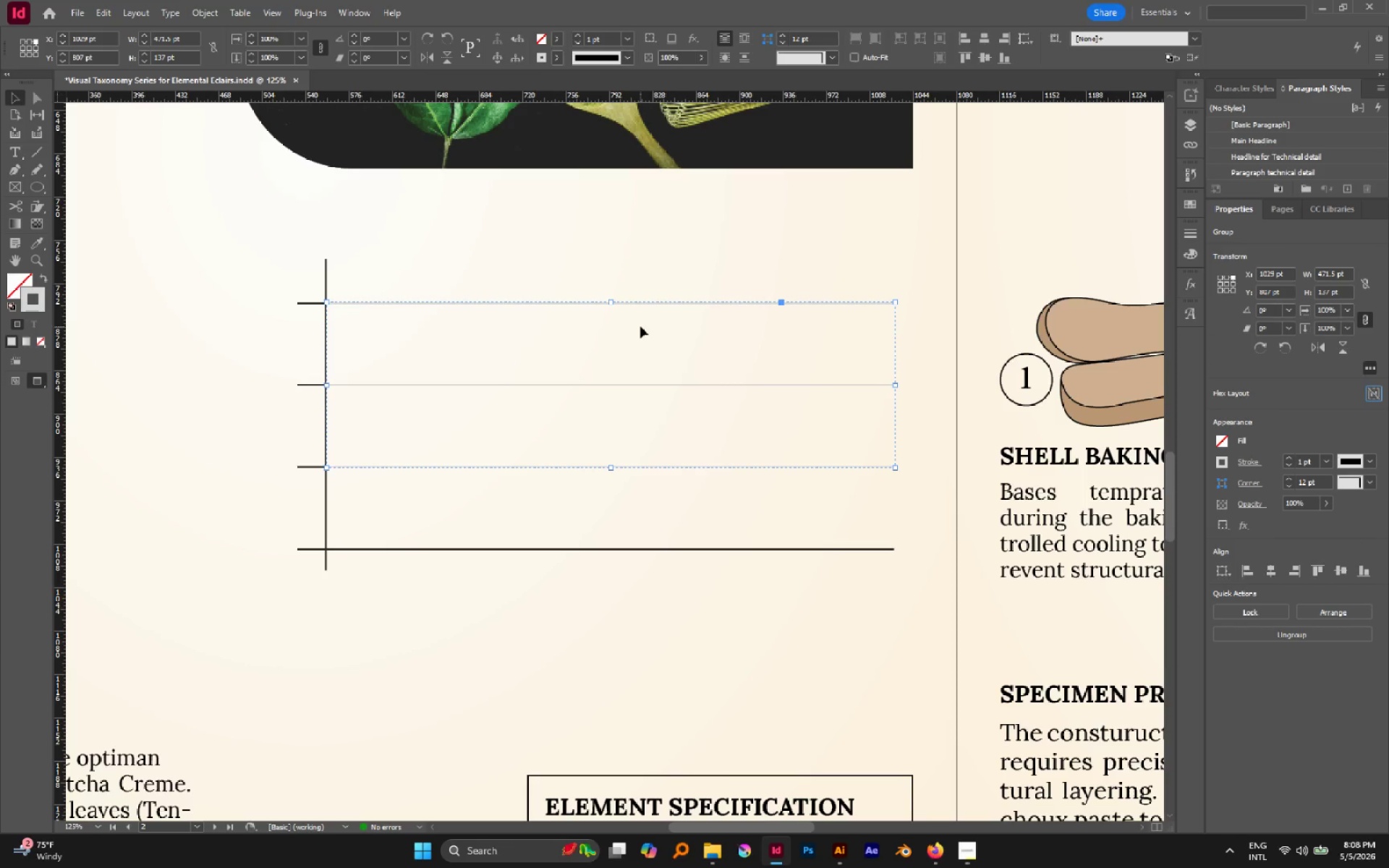 
left_click([640, 326])
 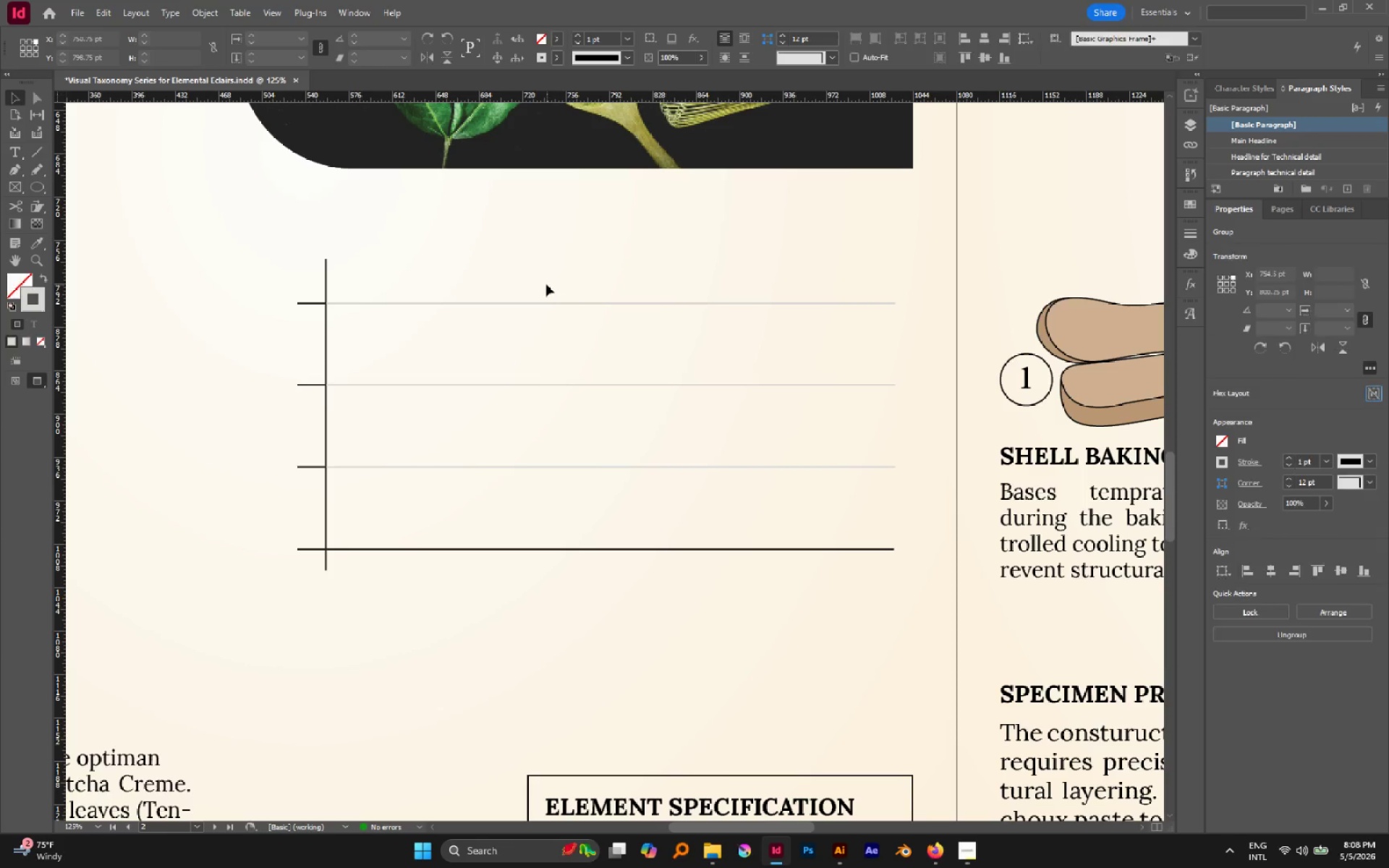 
left_click_drag(start_coordinate=[546, 284], to_coordinate=[548, 333])
 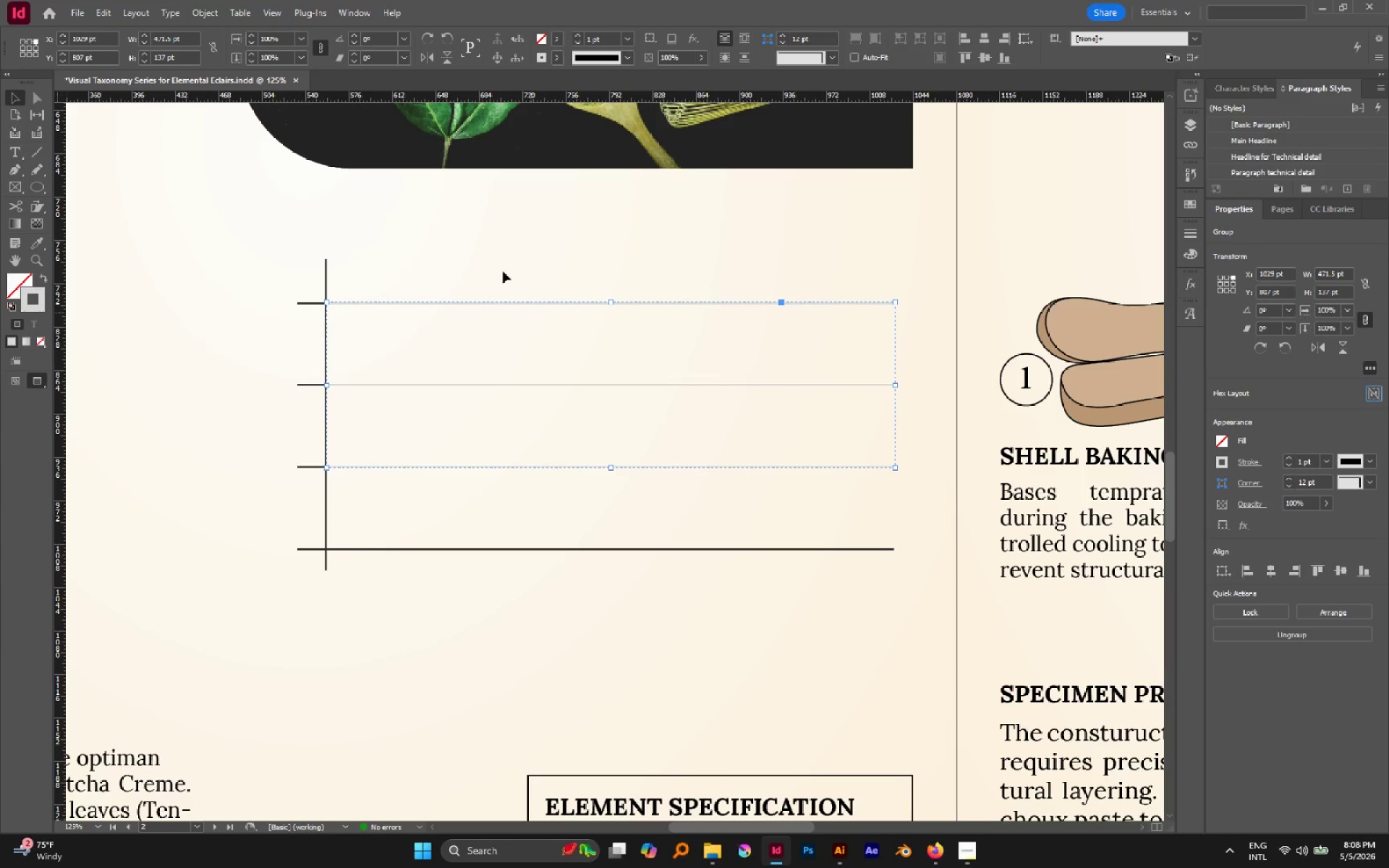 
left_click([480, 251])
 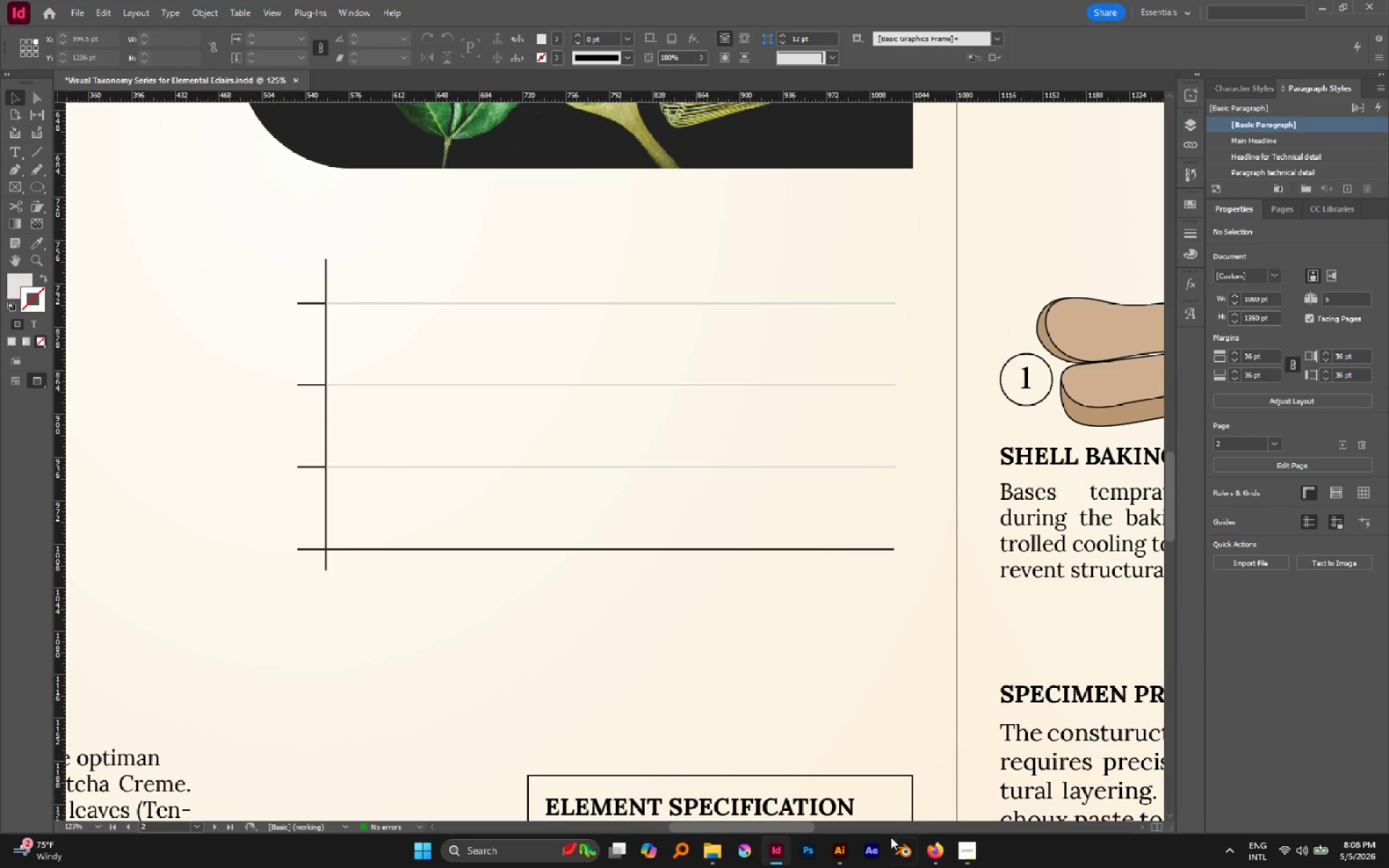 
mouse_move([827, 838])
 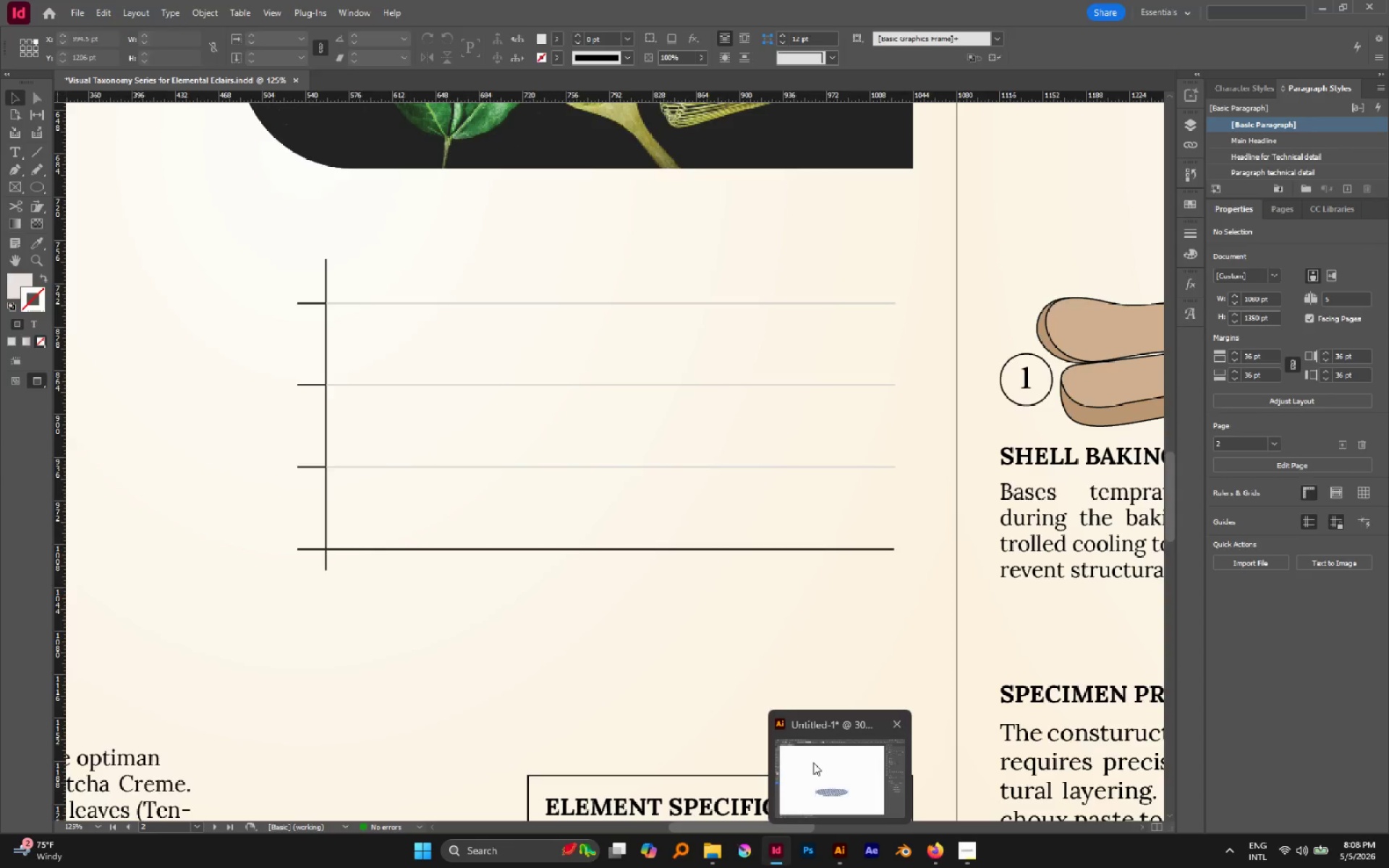 
left_click([813, 762])
 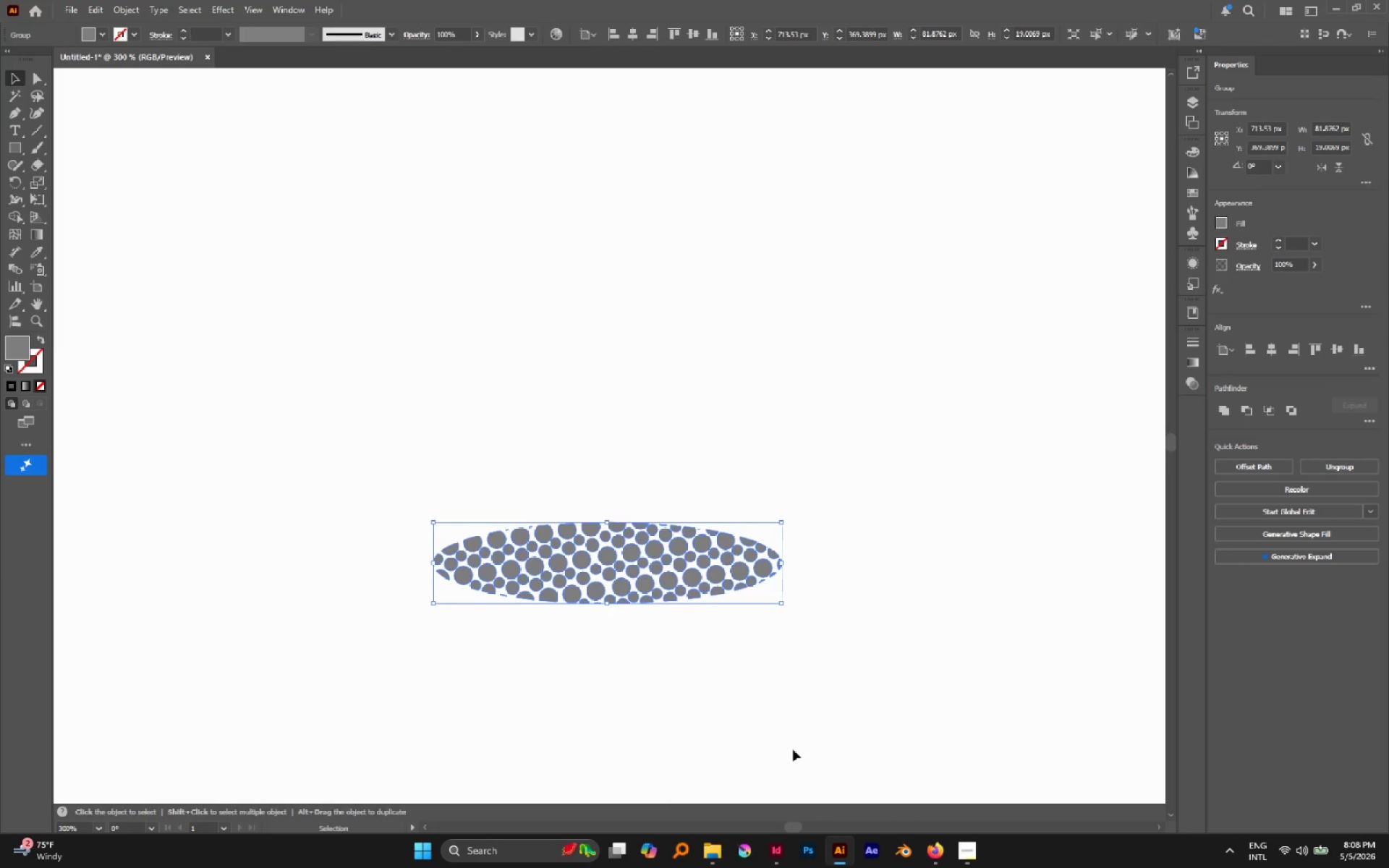 
wait(12.39)
 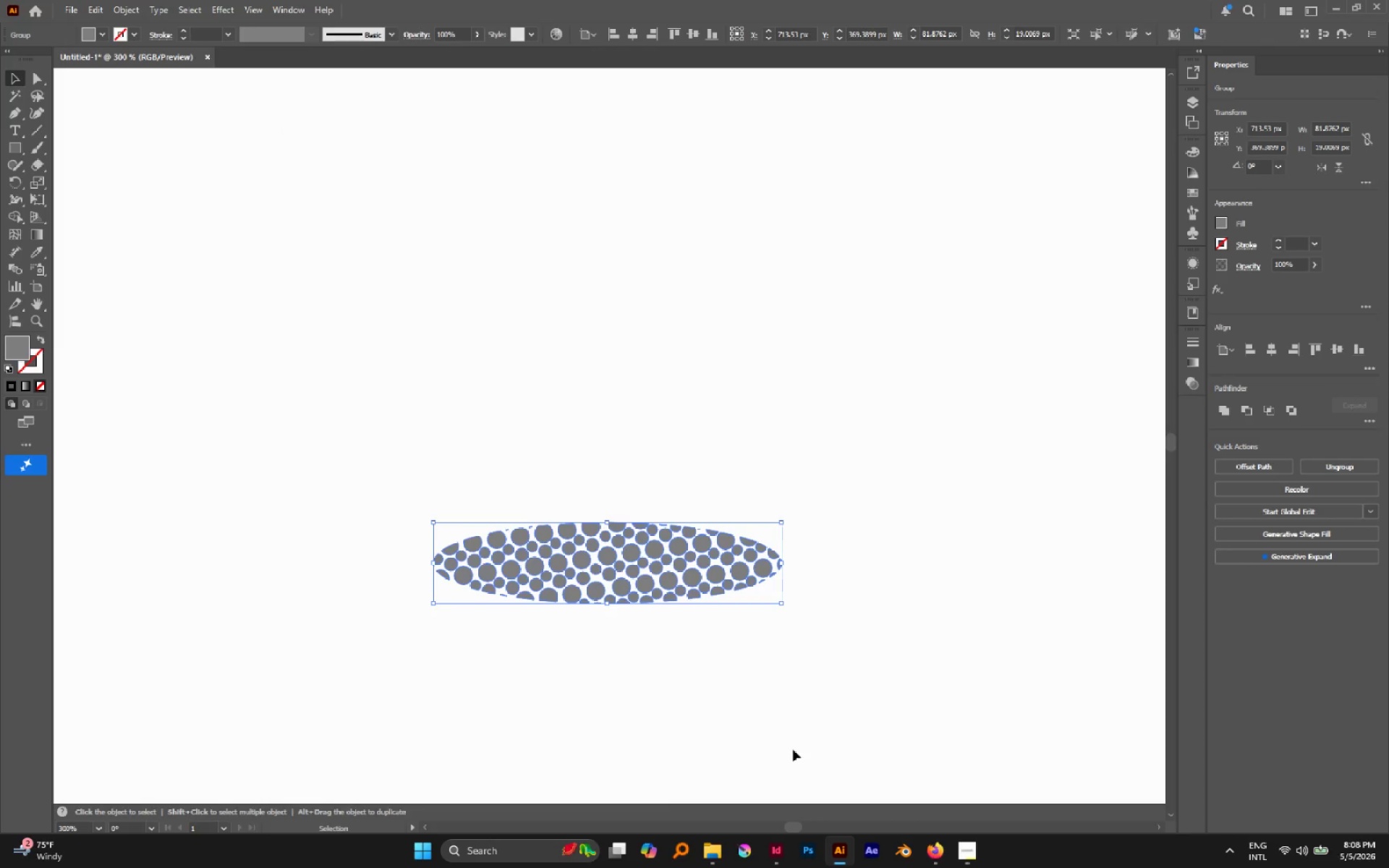 
hold_key(key=AltLeft, duration=0.91)
scroll: coordinate [924, 804], scroll_direction: down, amount: 4.0
 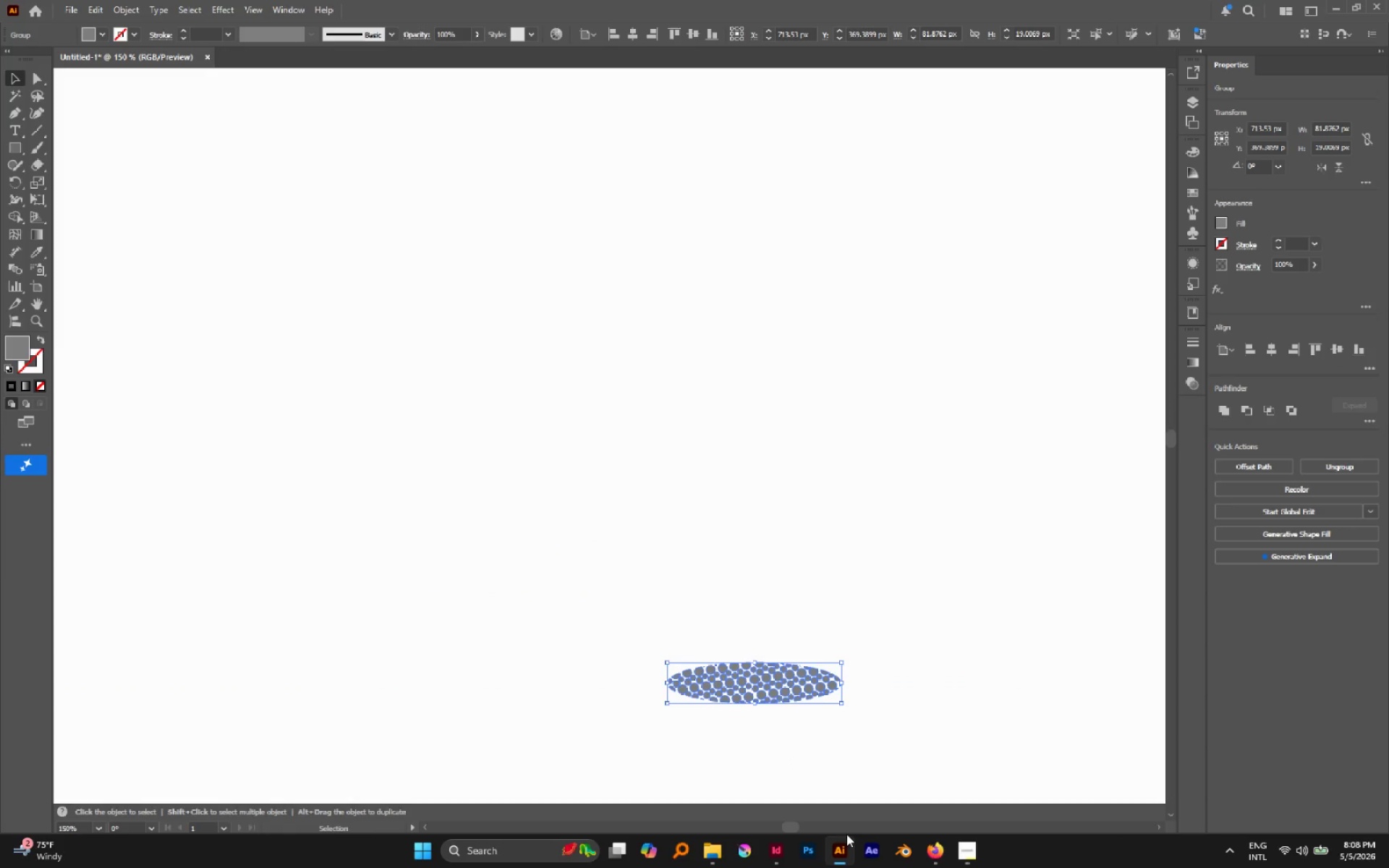 
left_click([764, 847])
 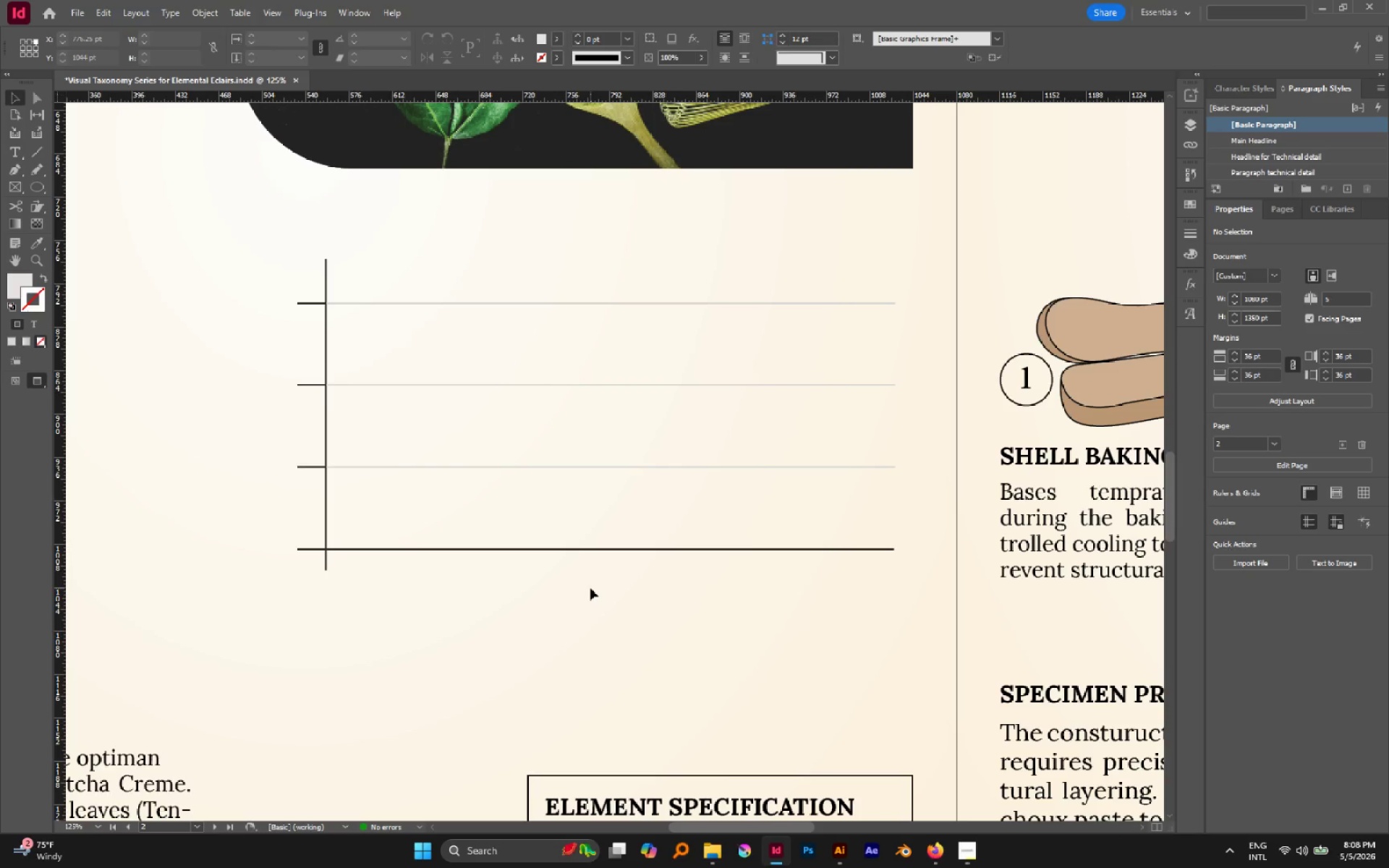 
wait(5.05)
 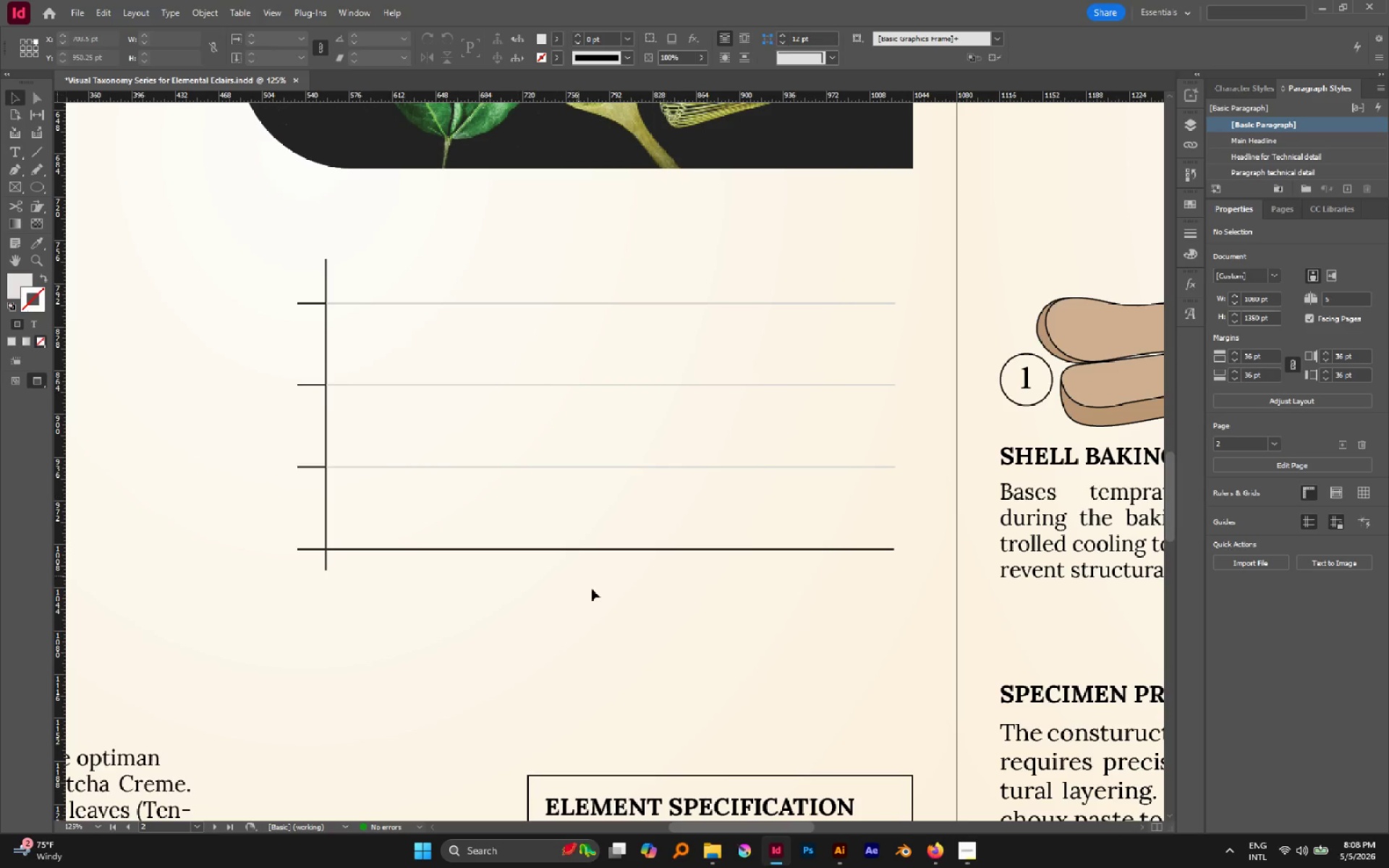 
hold_key(key=Space, duration=0.36)
 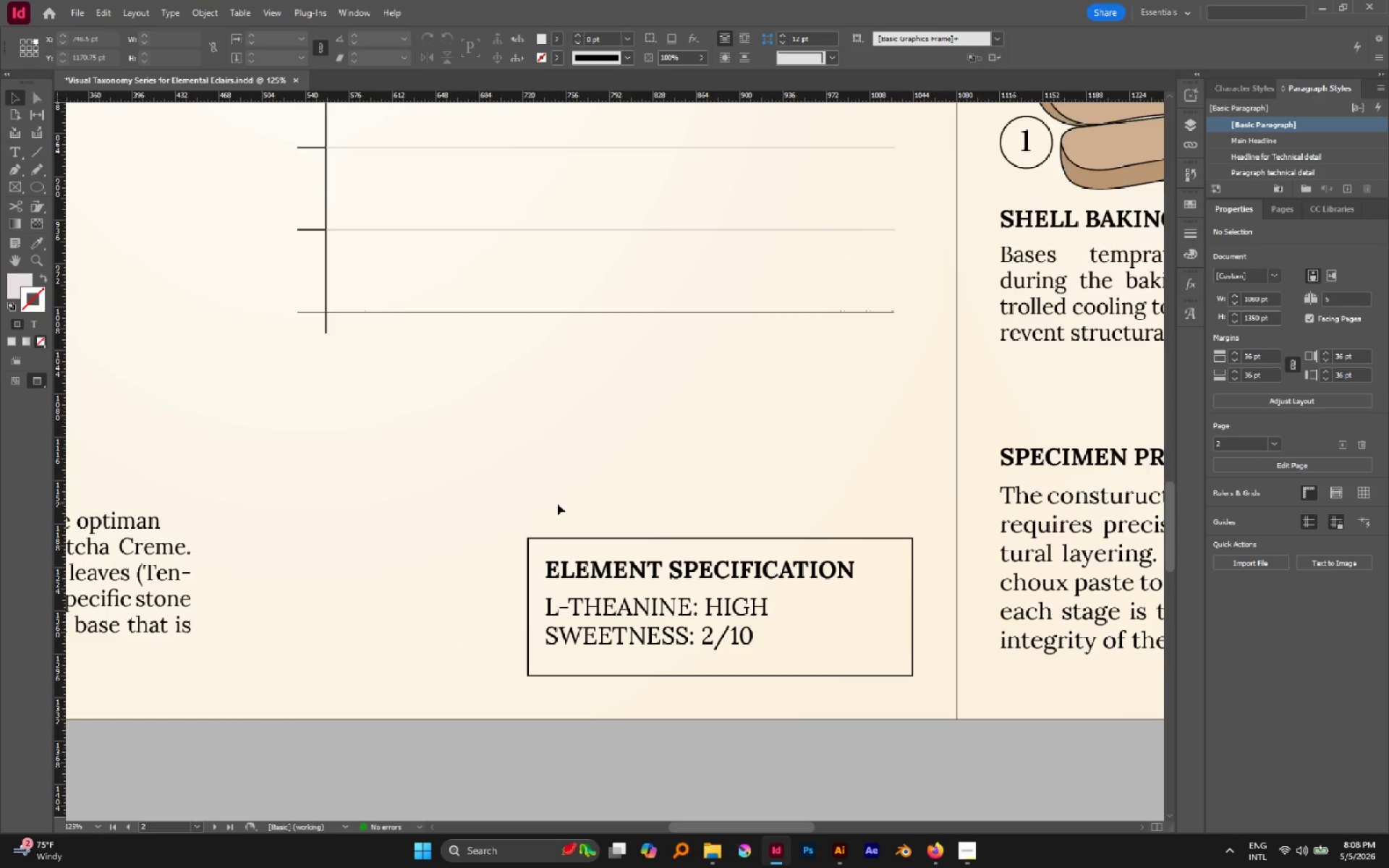 
hold_key(key=Space, duration=0.38)
 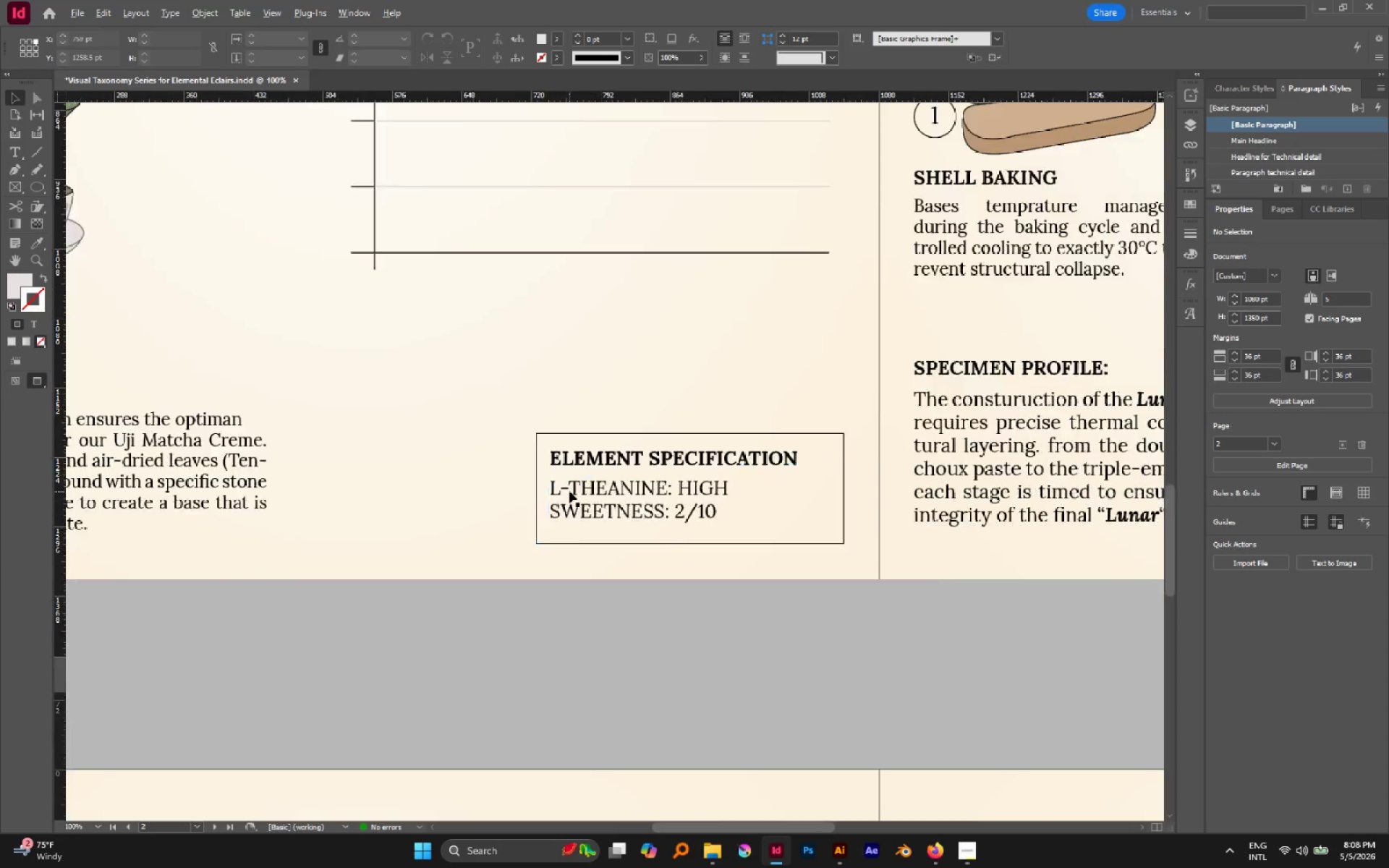 
scroll: coordinate [557, 503], scroll_direction: down, amount: 6.0
 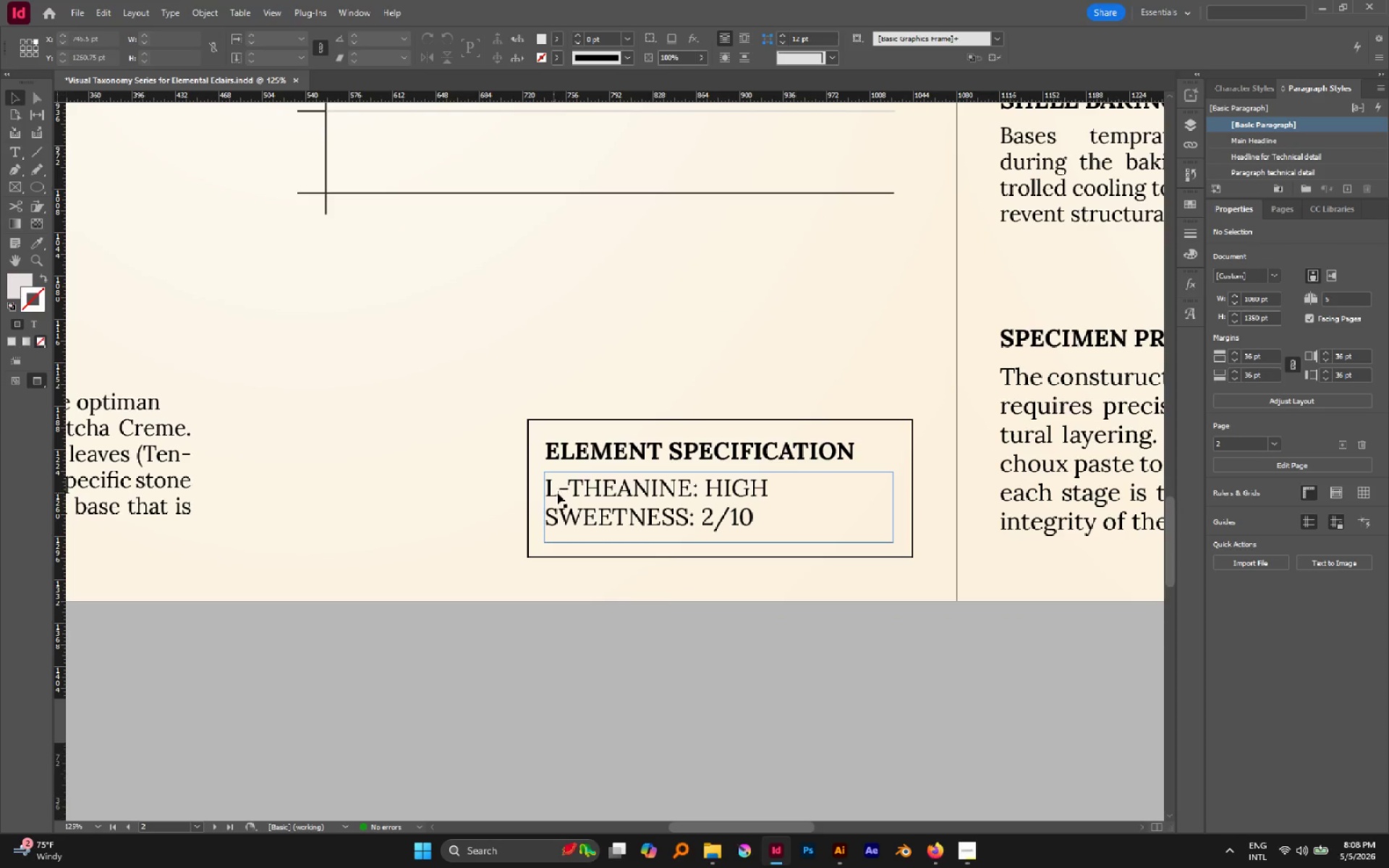 
hold_key(key=AltLeft, duration=0.39)
 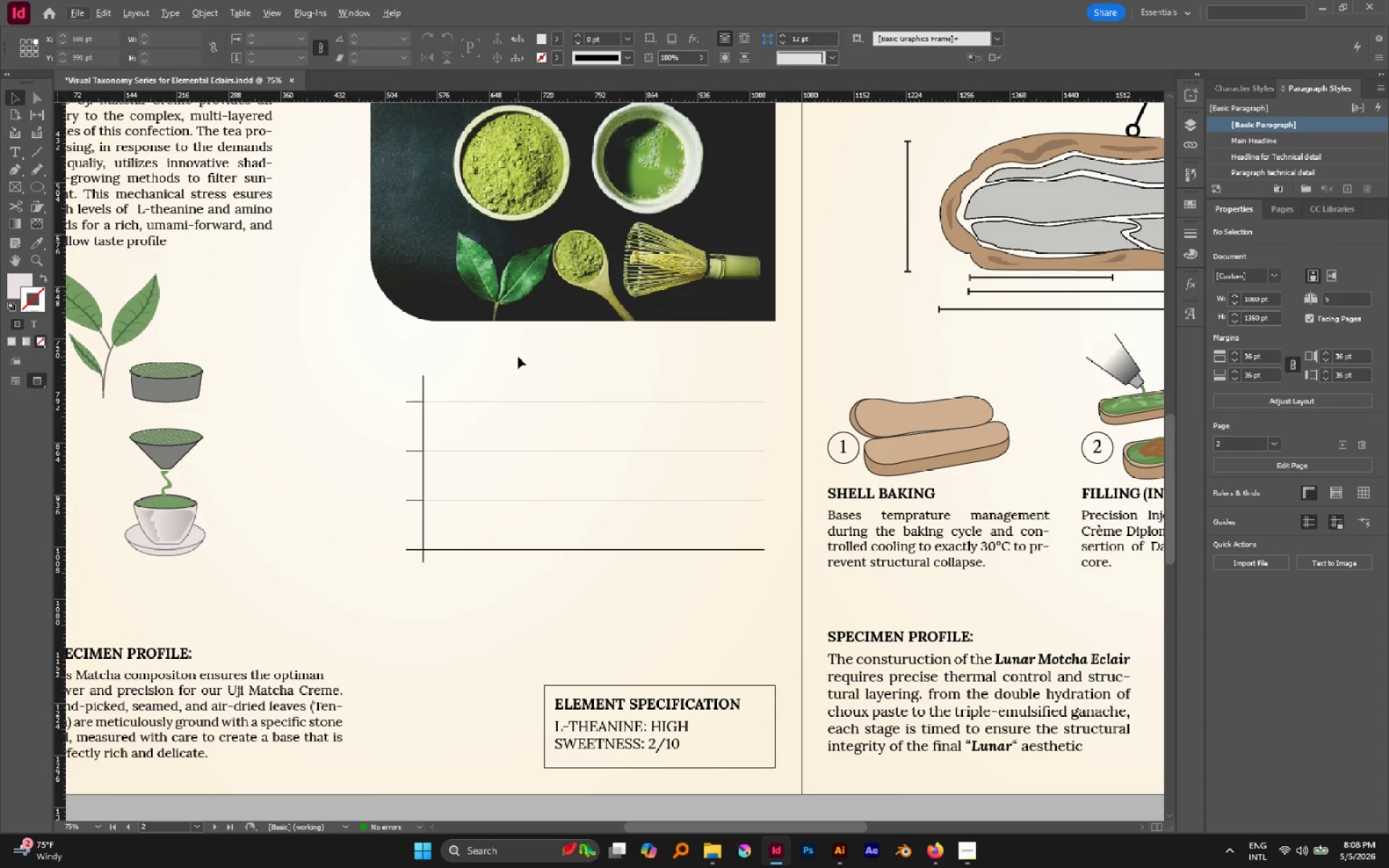 
key(Alt+AltLeft)
 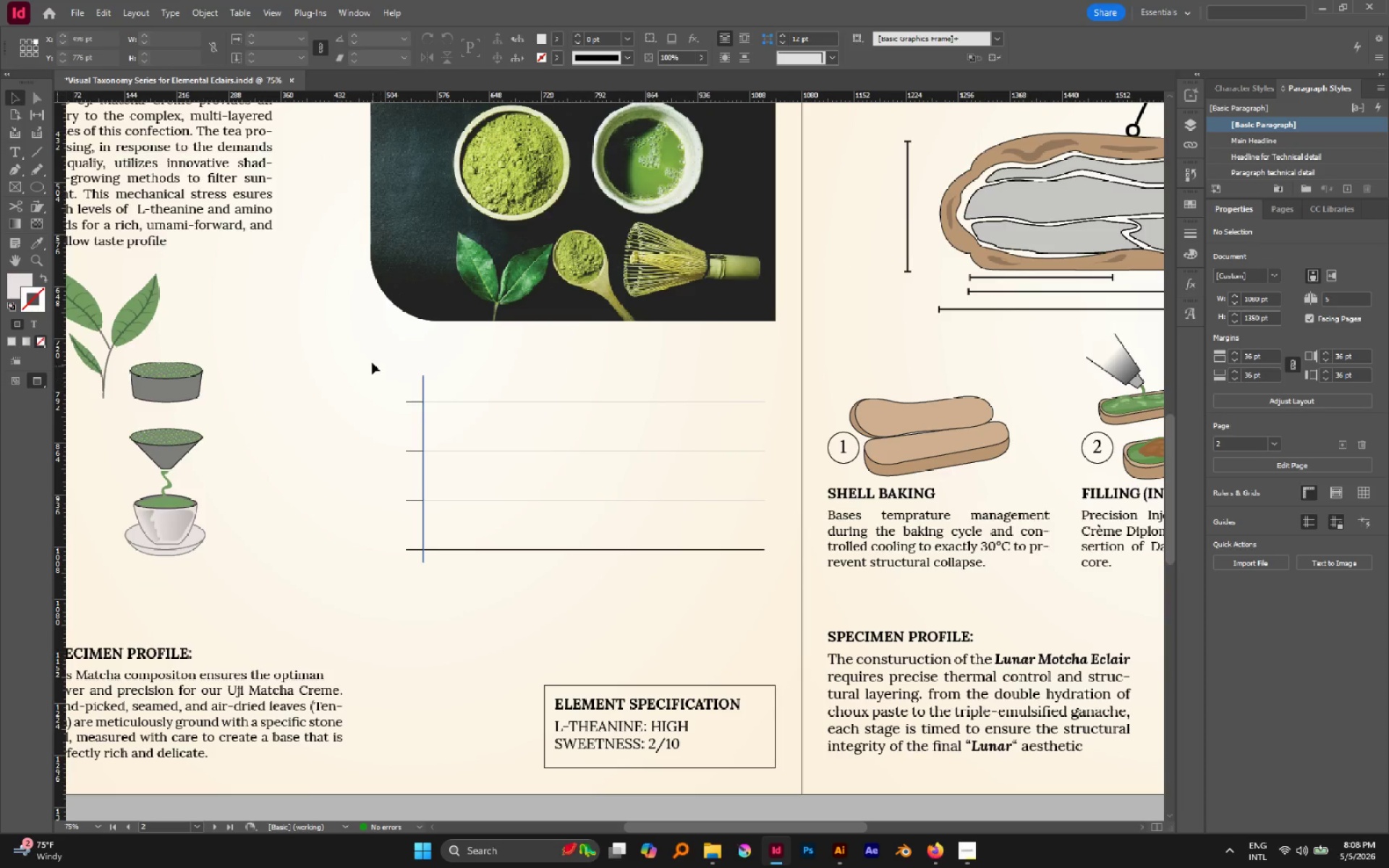 
scroll: coordinate [518, 357], scroll_direction: up, amount: 2.0
 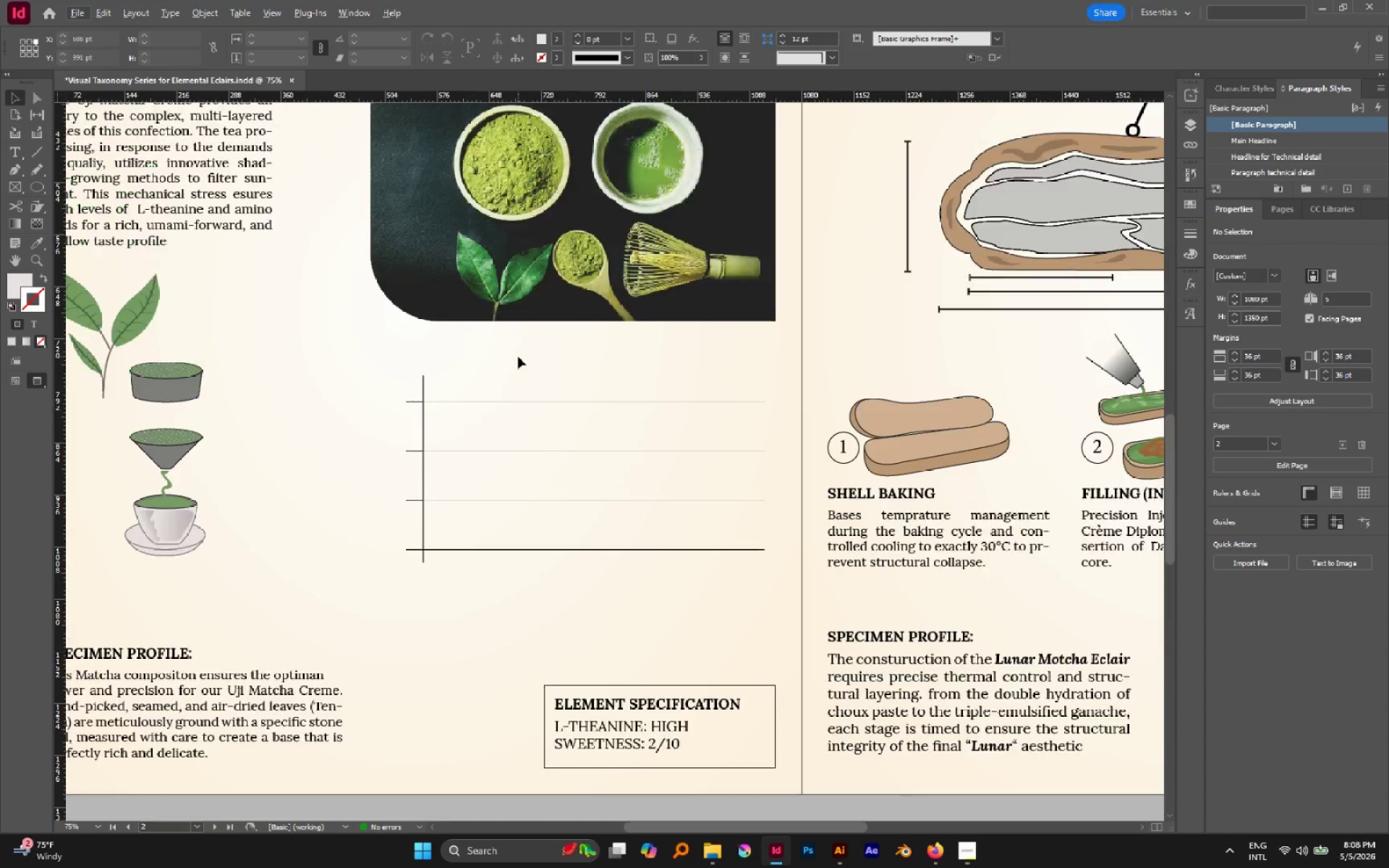 
left_click_drag(start_coordinate=[372, 362], to_coordinate=[563, 543])
 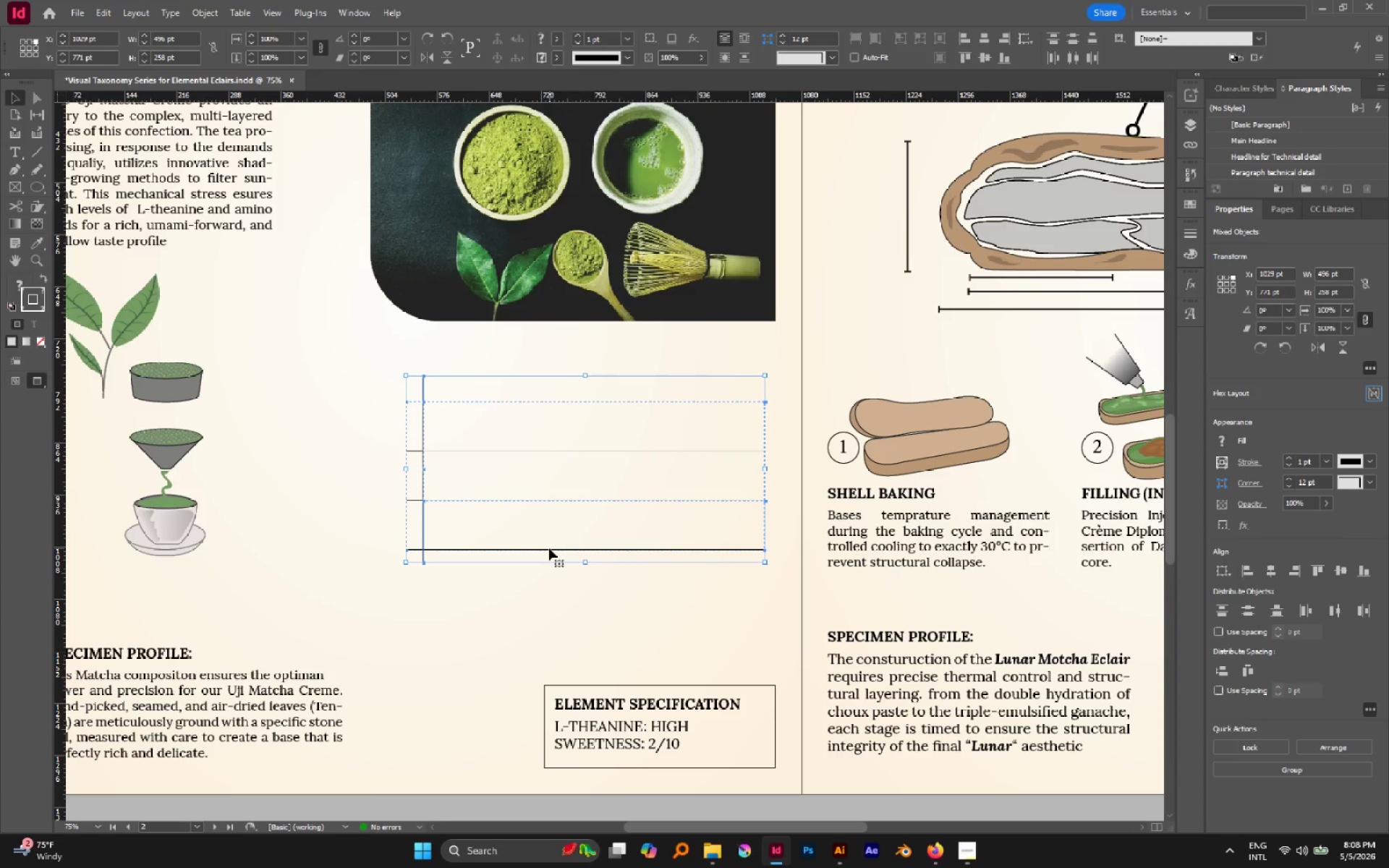 
left_click_drag(start_coordinate=[549, 548], to_coordinate=[544, 601])
 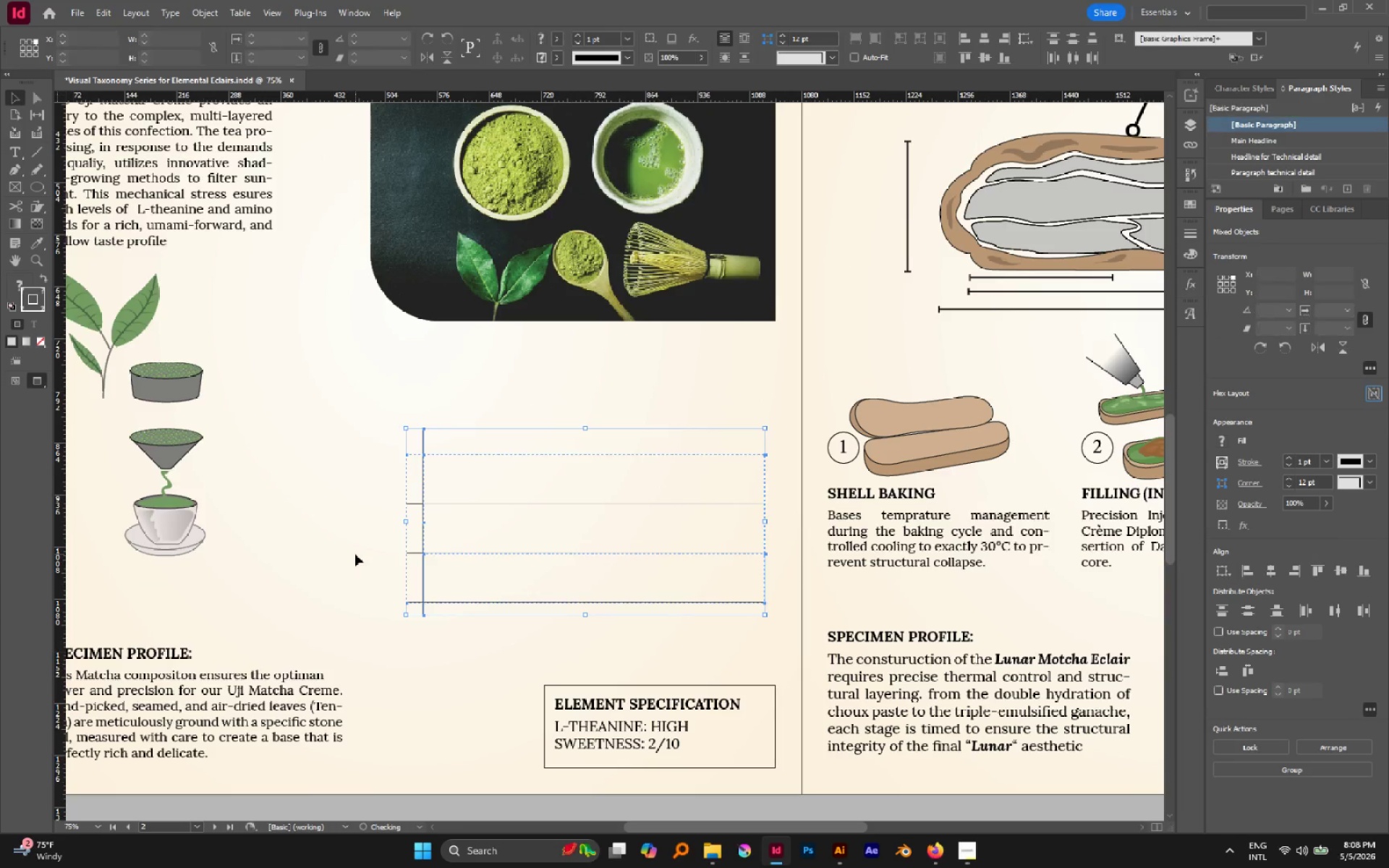 
hold_key(key=ShiftLeft, duration=0.8)
 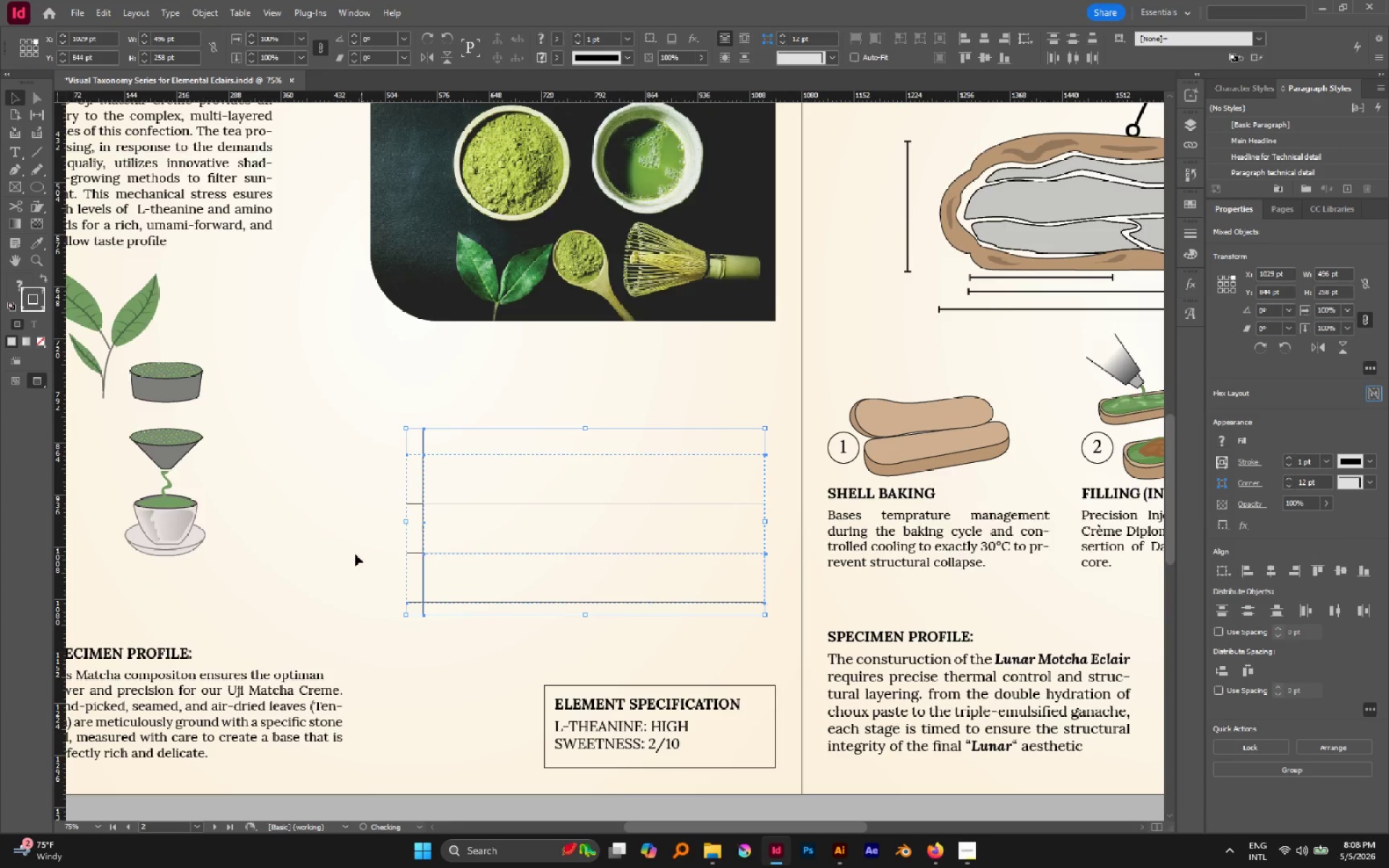 
left_click([355, 554])
 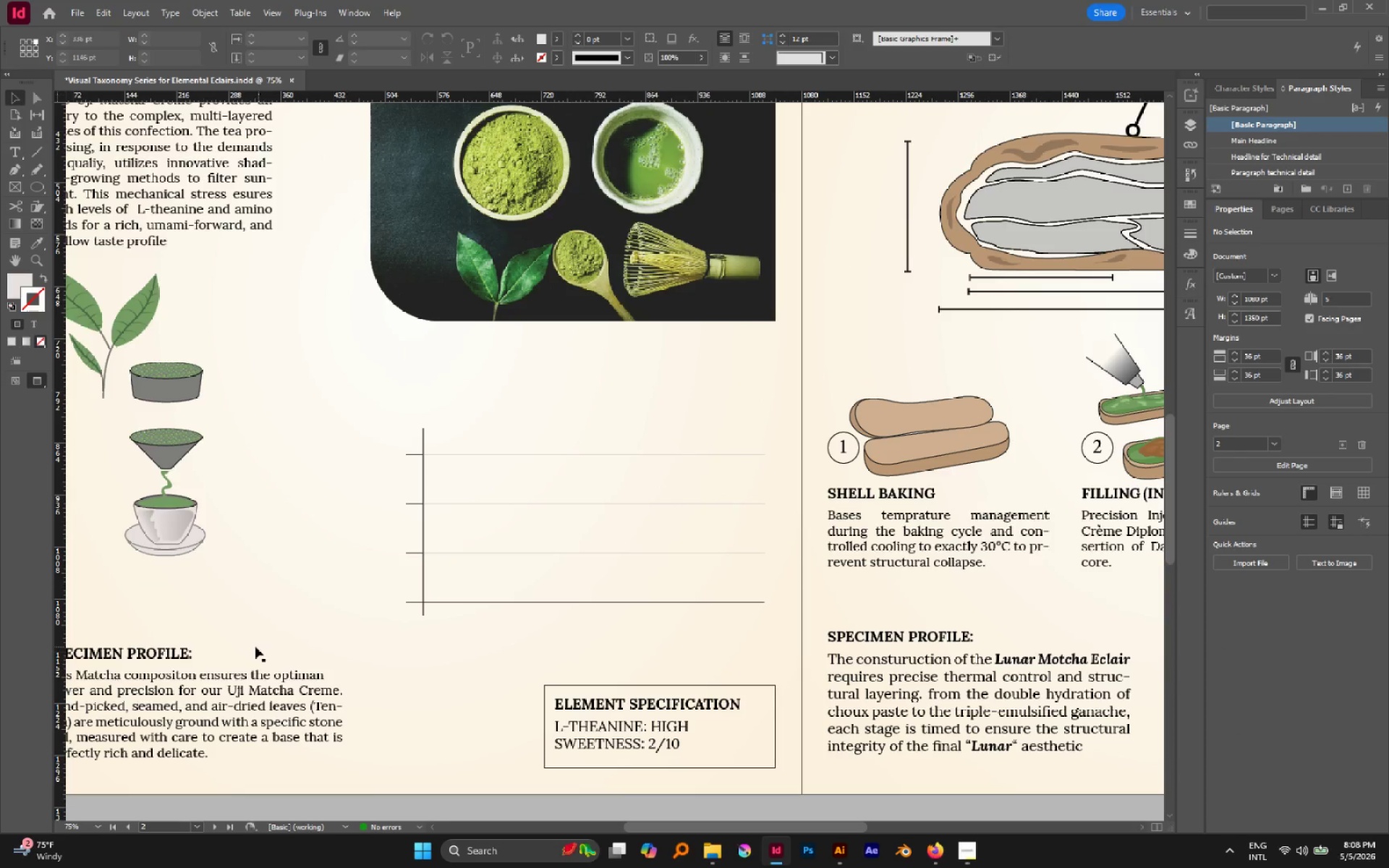 
hold_key(key=AltLeft, duration=1.83)
left_click_drag(start_coordinate=[175, 650], to_coordinate=[542, 399])
 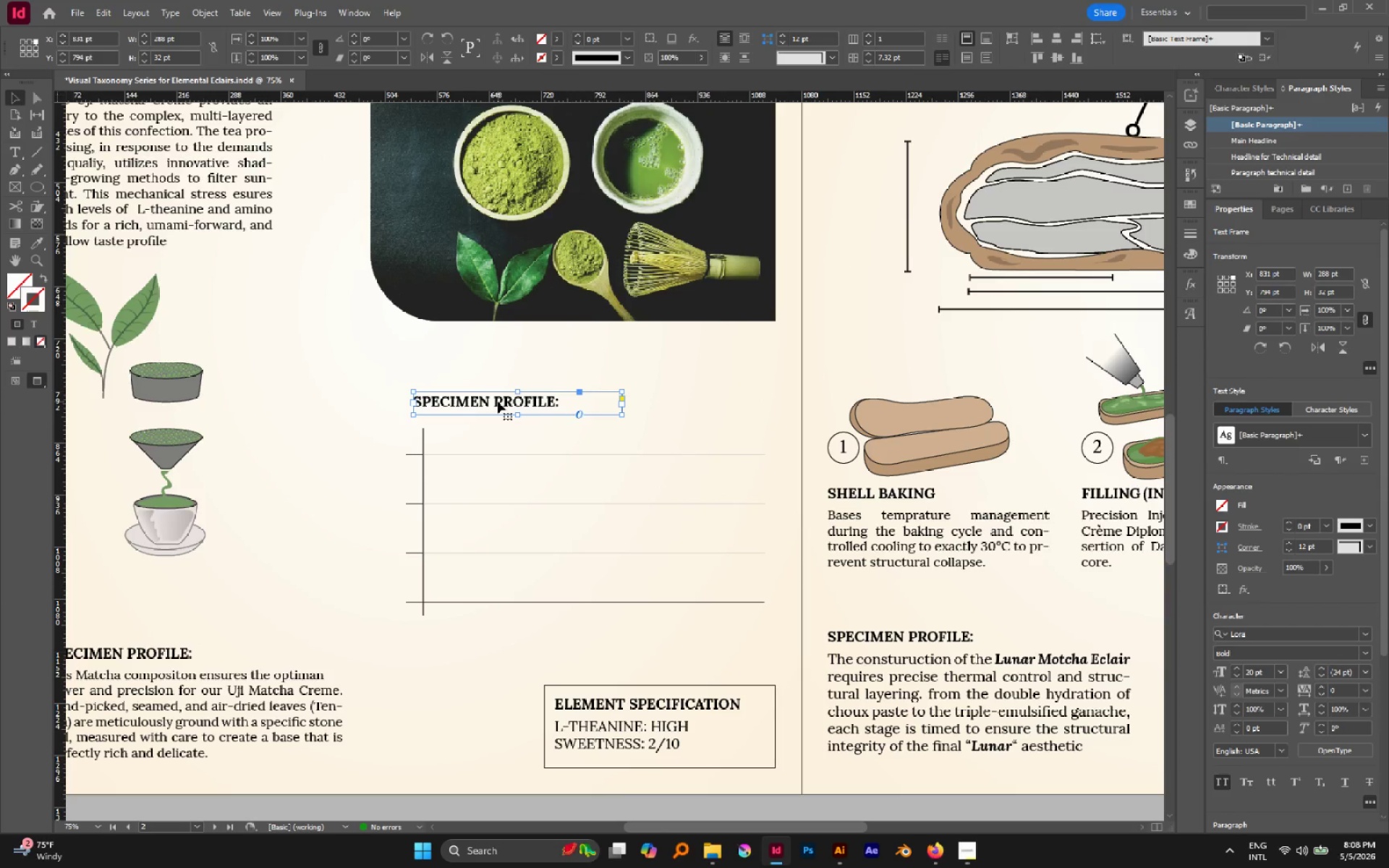 
double_click([498, 401])
 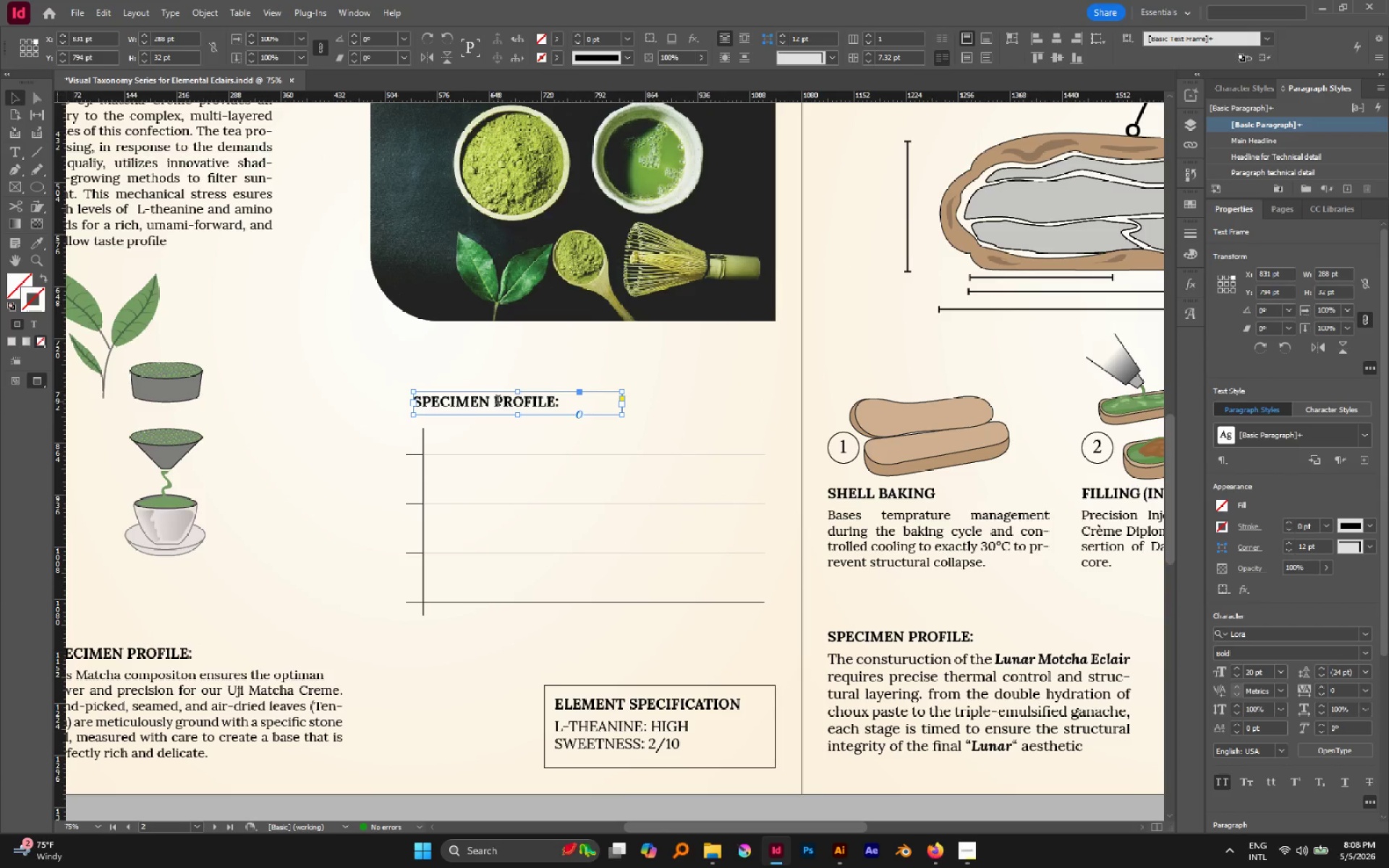 
triple_click([498, 401])
 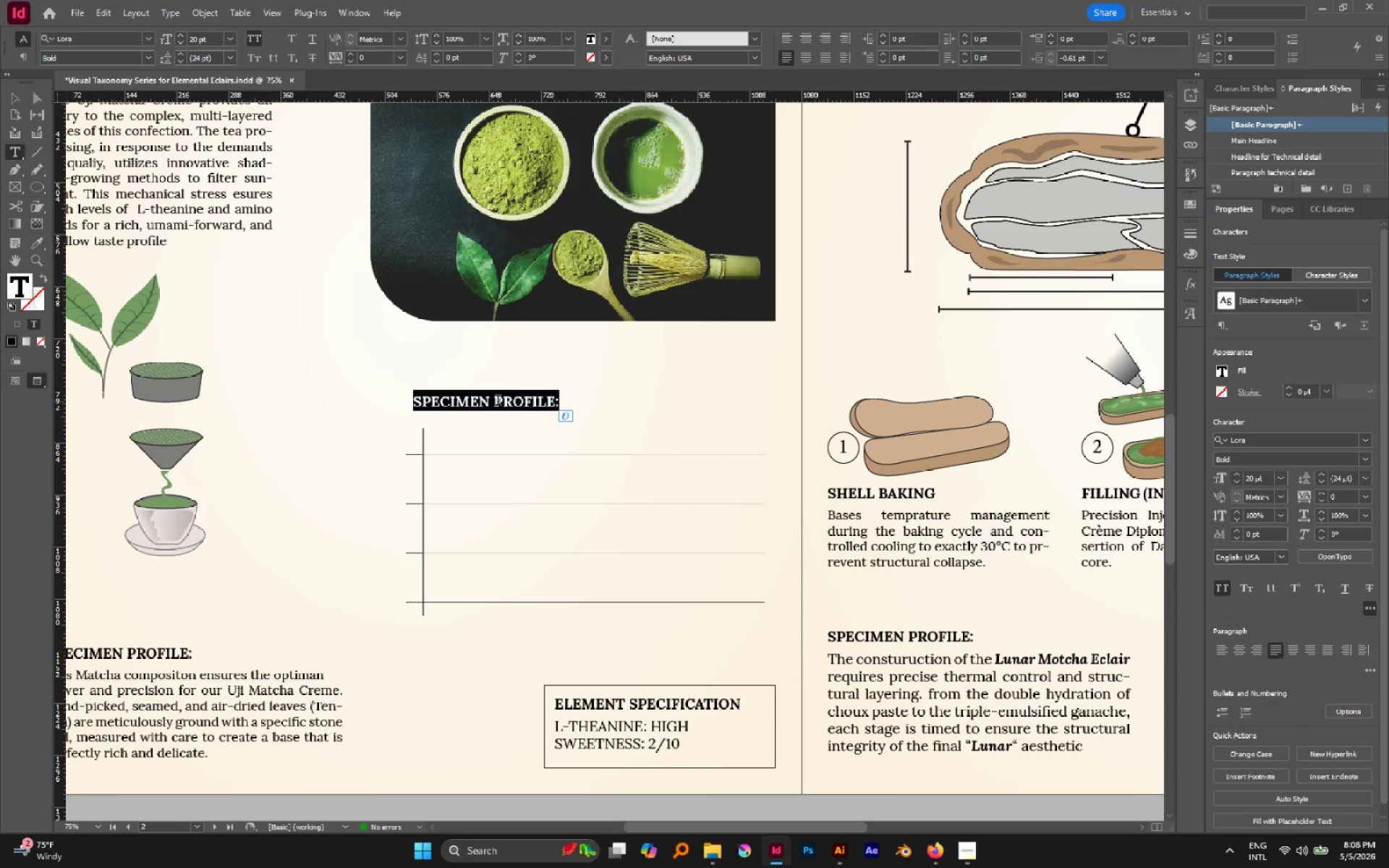 
type(Chemical shft durng shade-)
 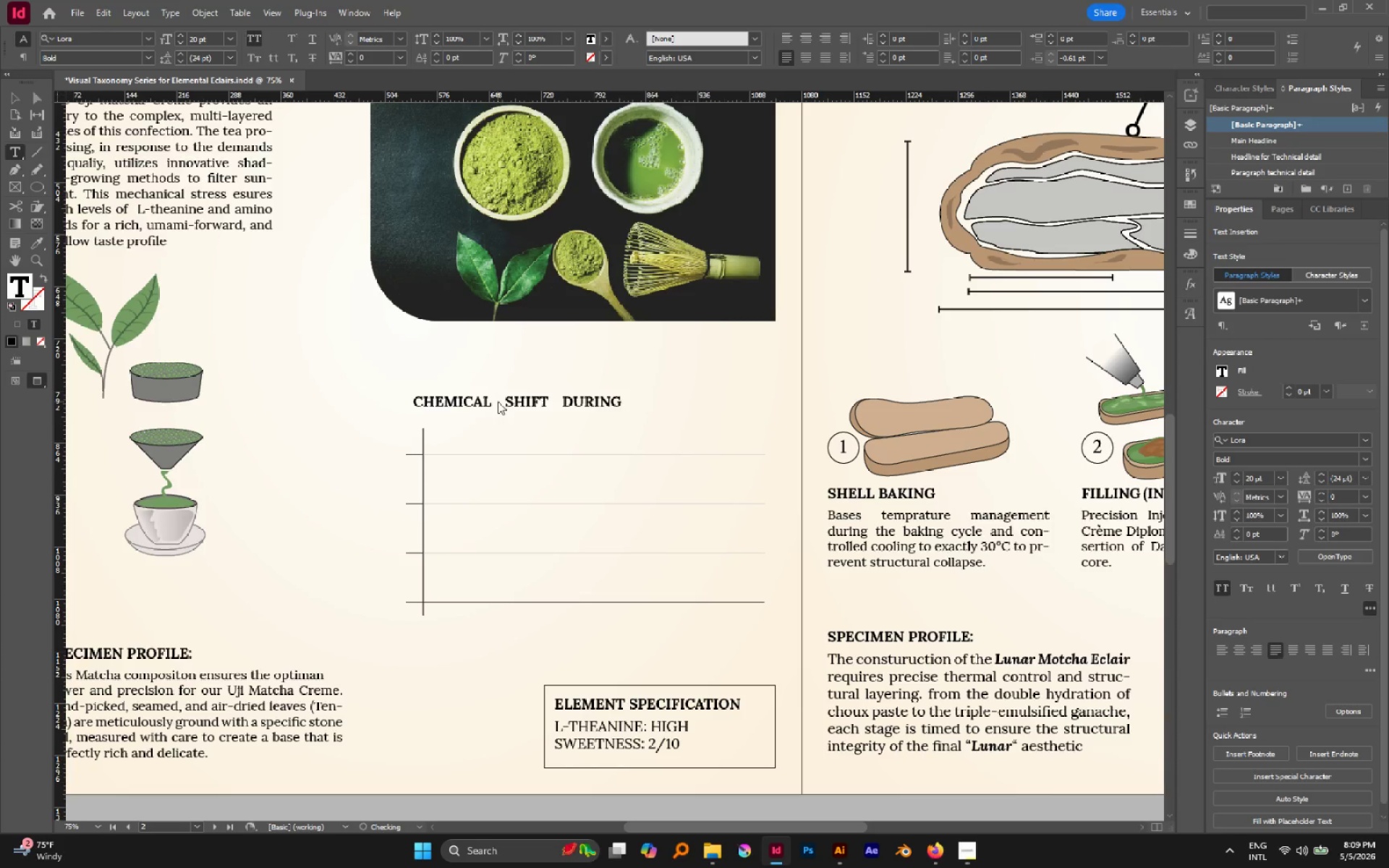 
left_click([22, 101])
 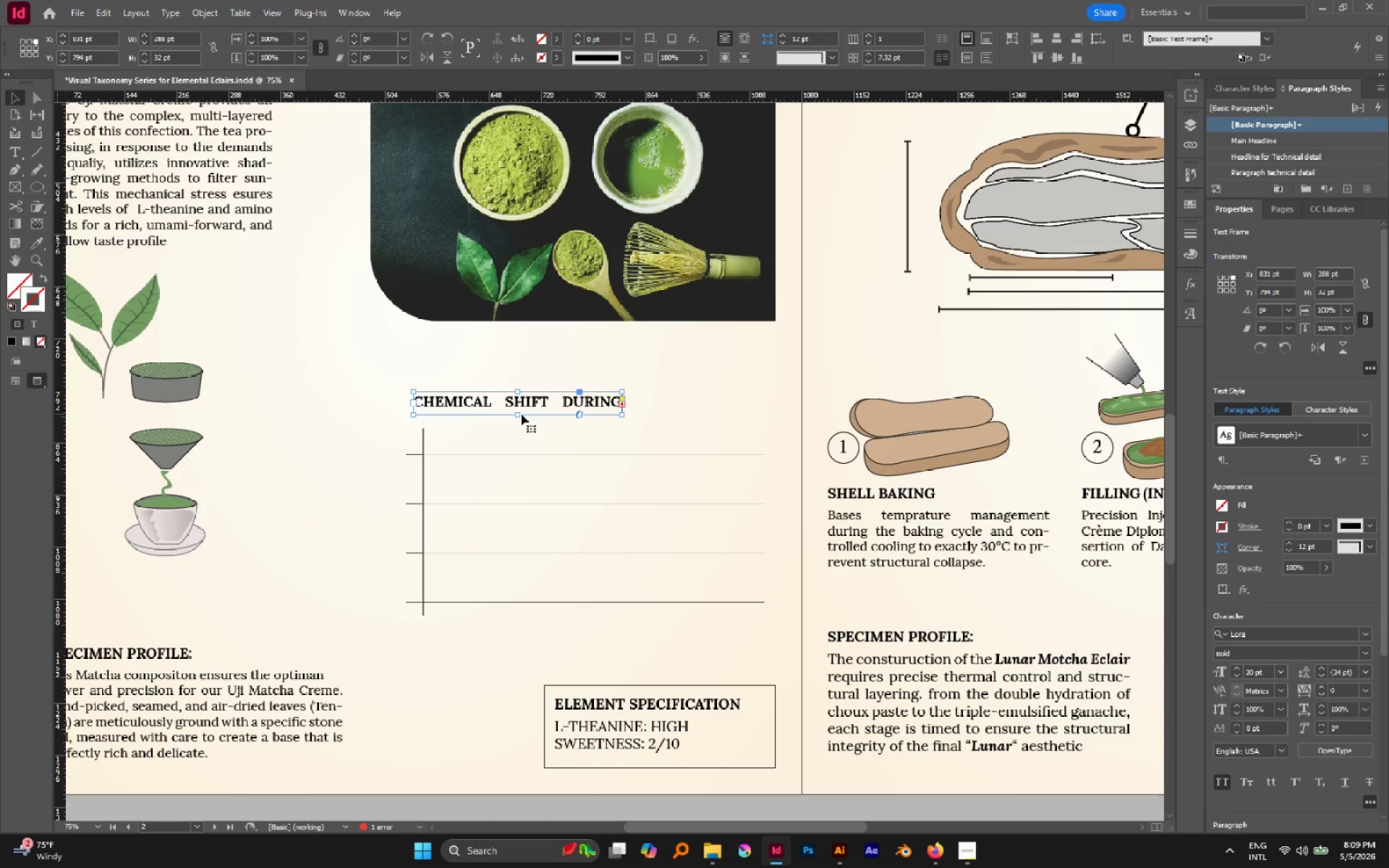 
left_click_drag(start_coordinate=[519, 414], to_coordinate=[519, 429])
 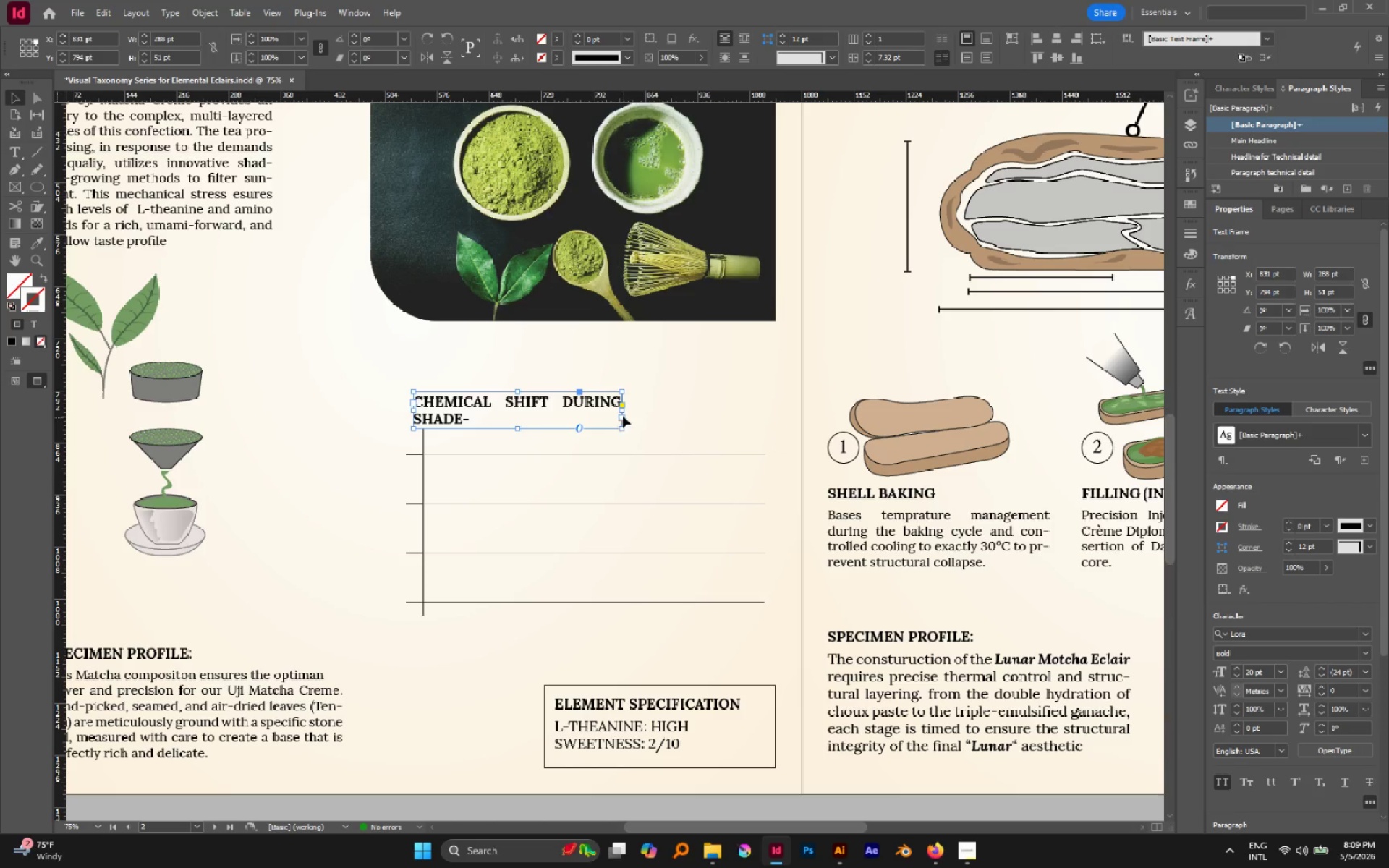 
left_click_drag(start_coordinate=[623, 413], to_coordinate=[762, 421])
 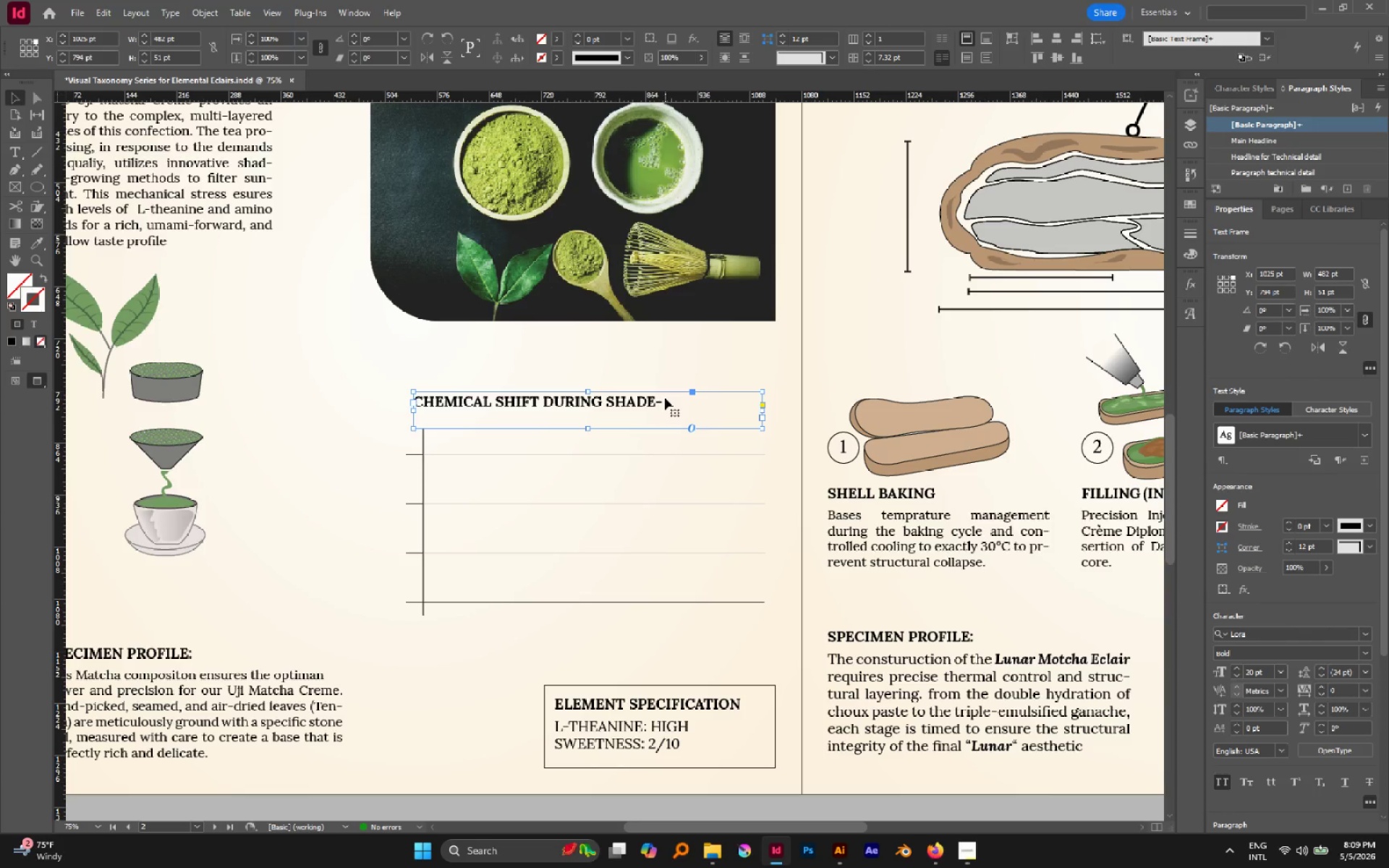 
double_click([665, 398])
 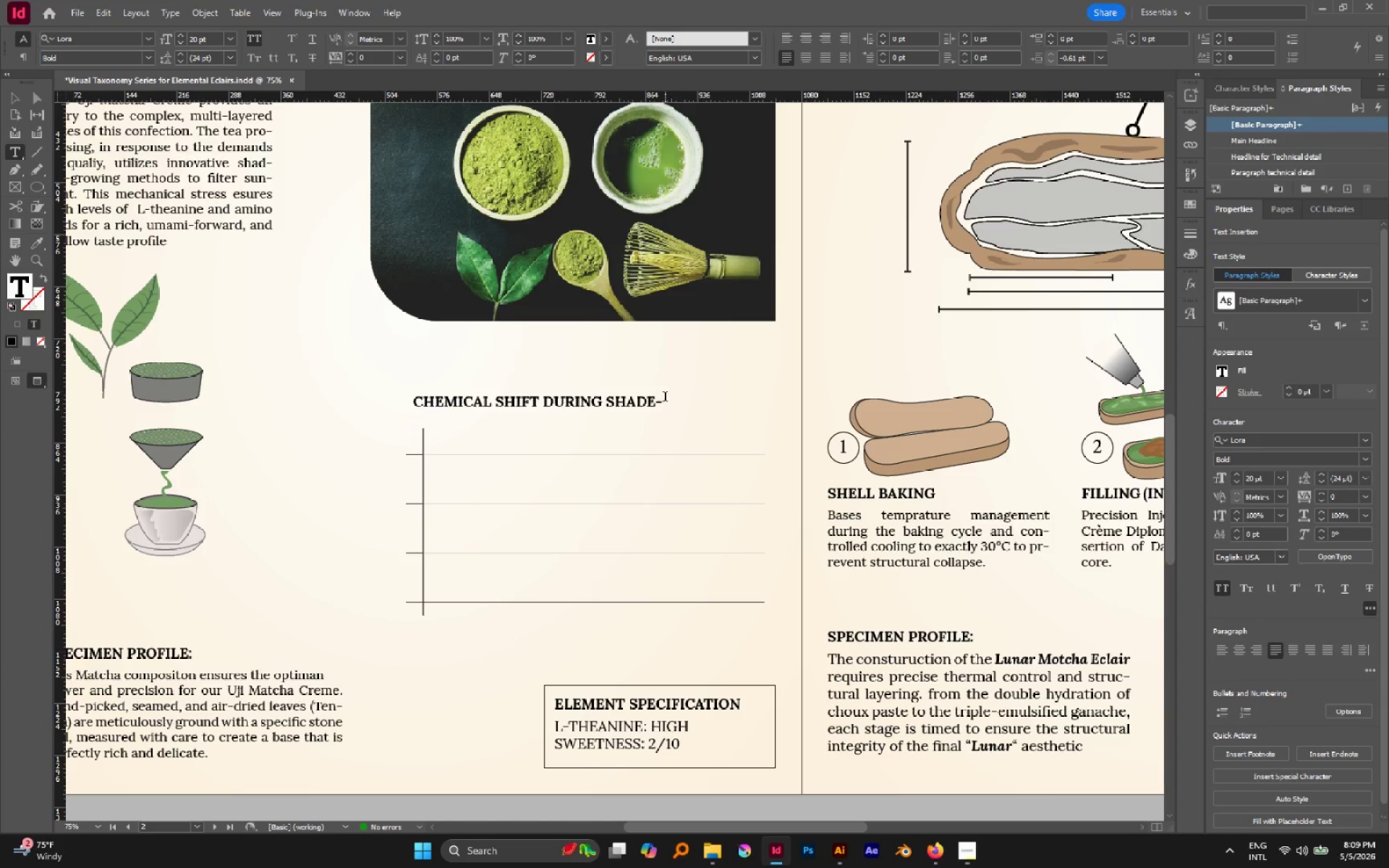 
type(Growth phase)
key(Escape)
 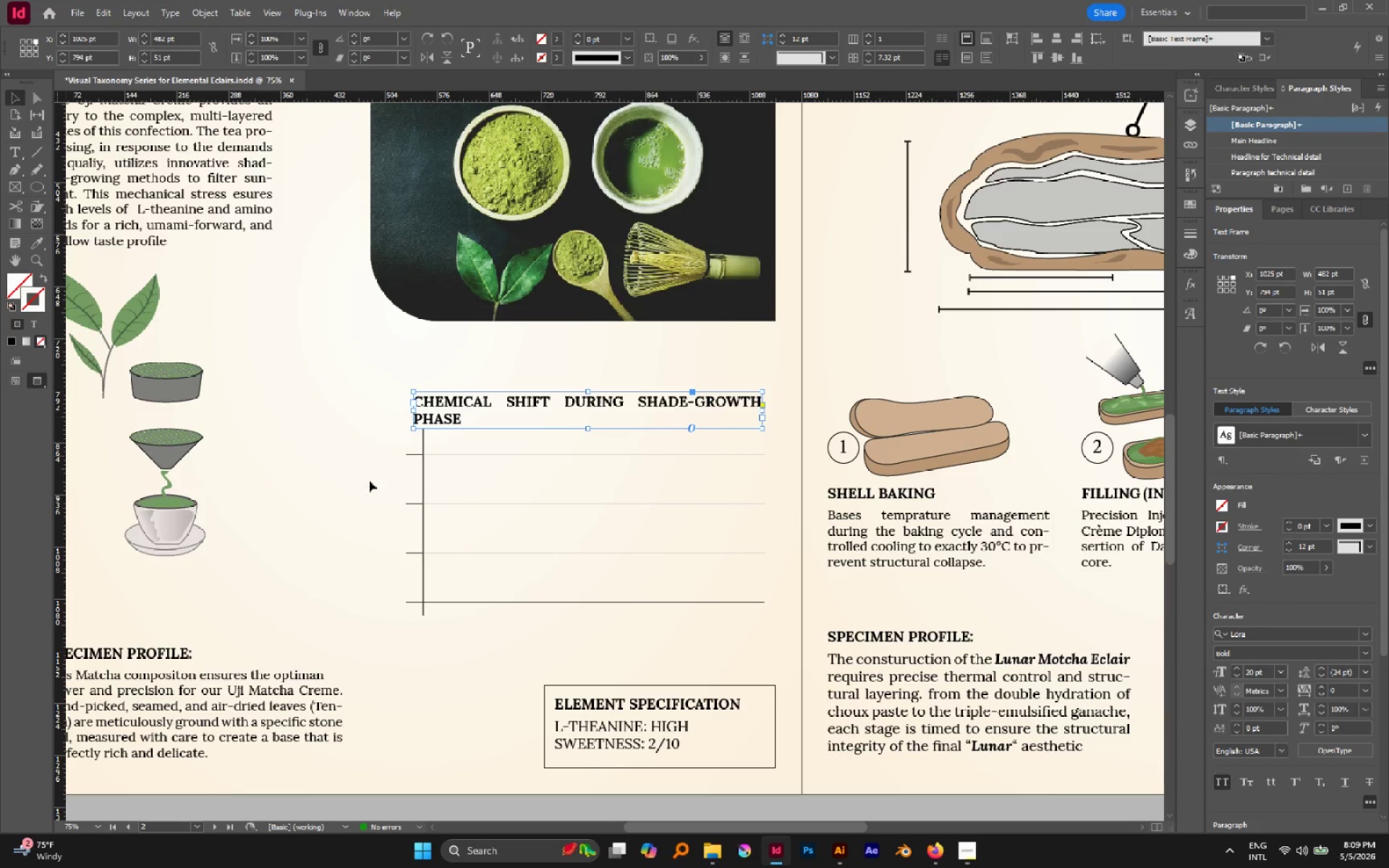 
left_click_drag(start_coordinate=[390, 443], to_coordinate=[399, 447])
 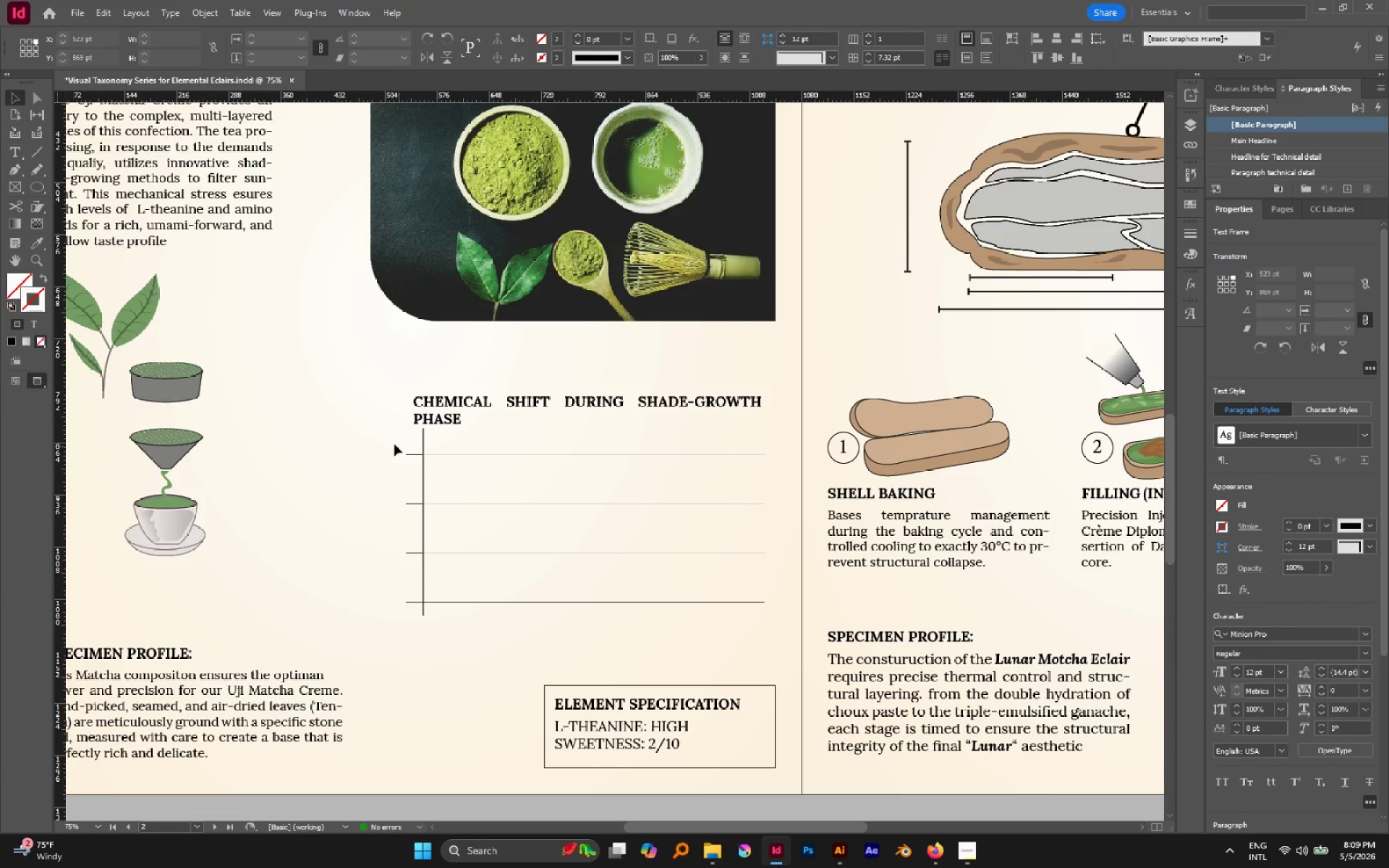 
left_click_drag(start_coordinate=[394, 443], to_coordinate=[491, 583])
 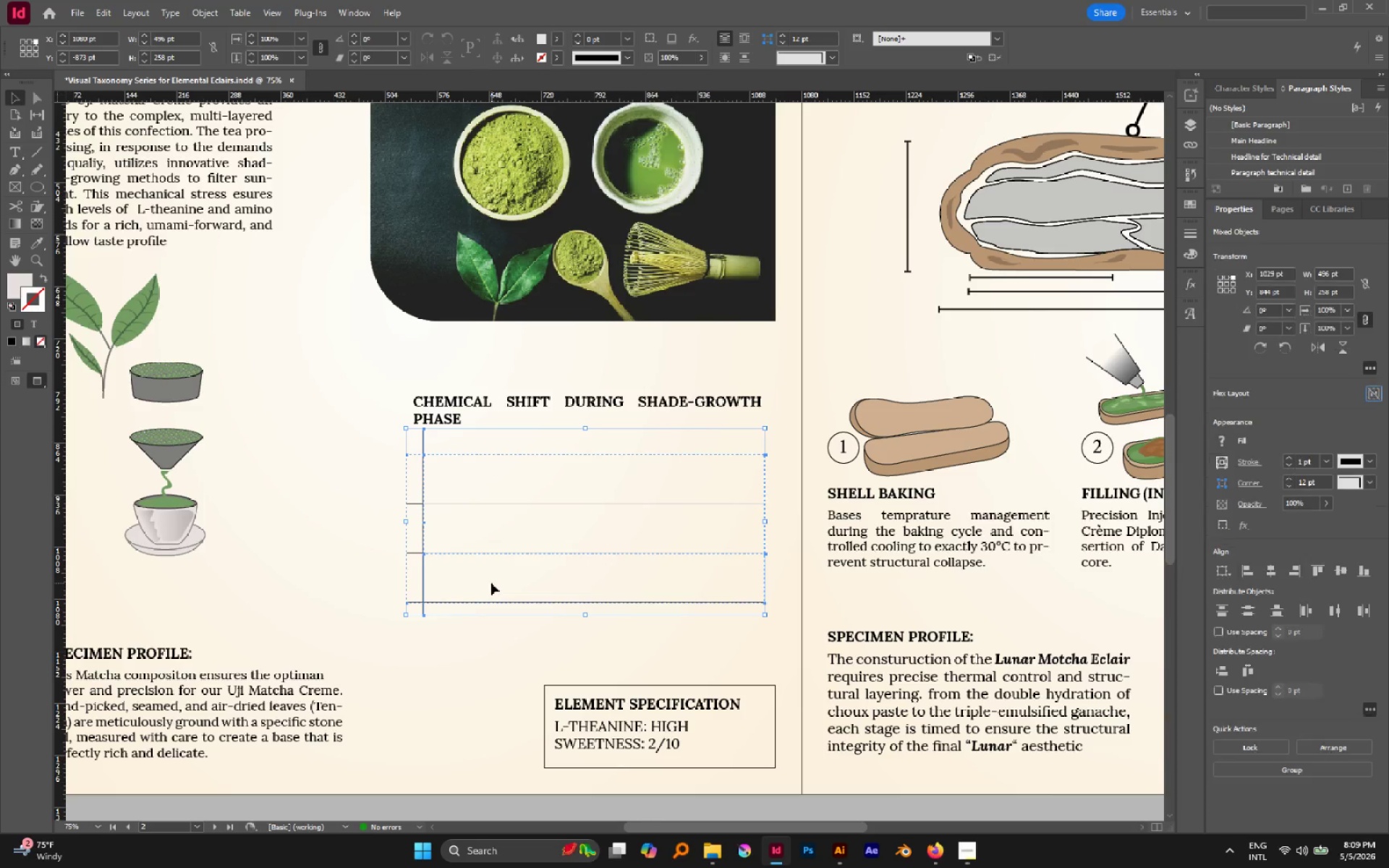 
key(Control+G)
 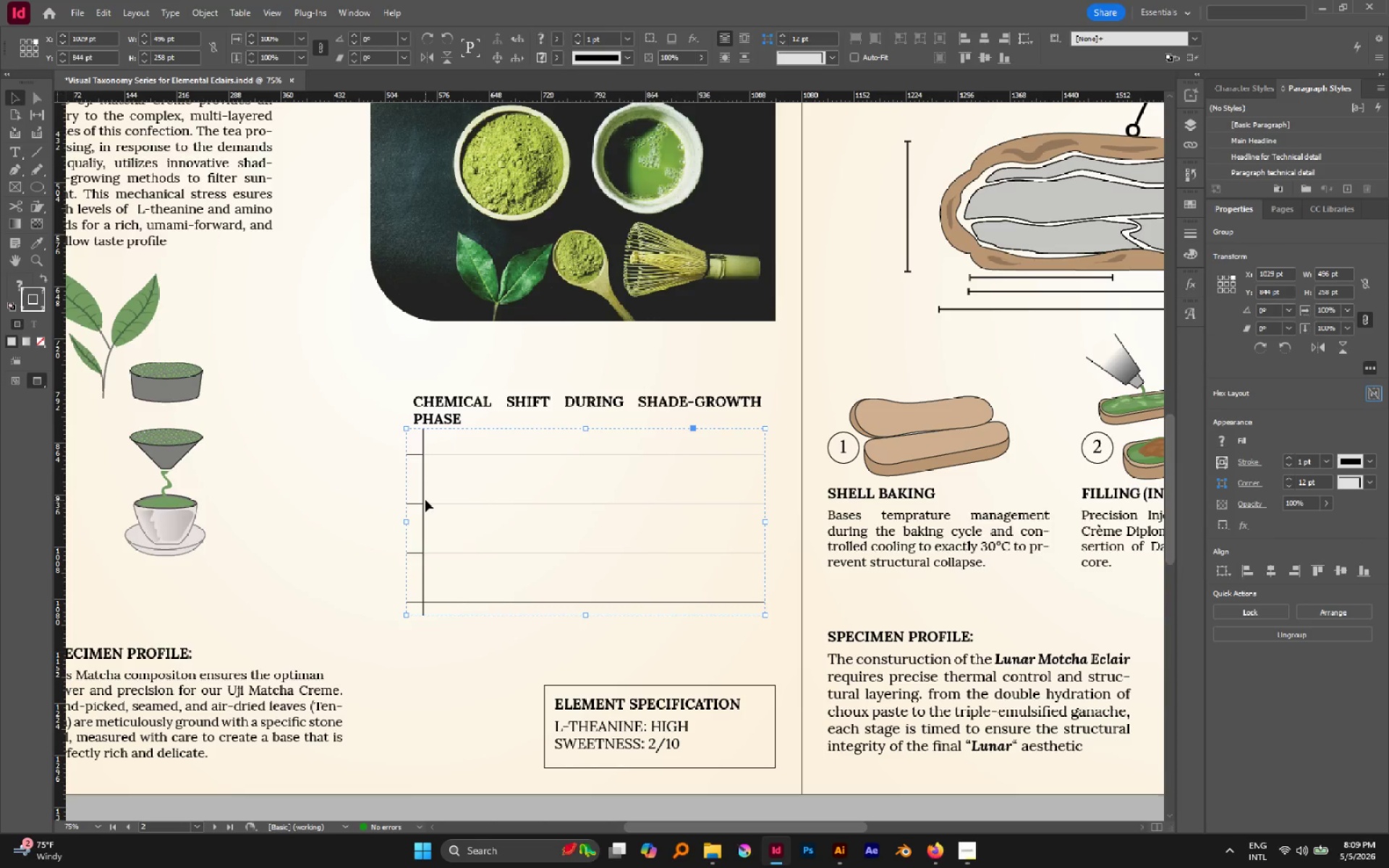 
left_click_drag(start_coordinate=[423, 500], to_coordinate=[397, 500])
 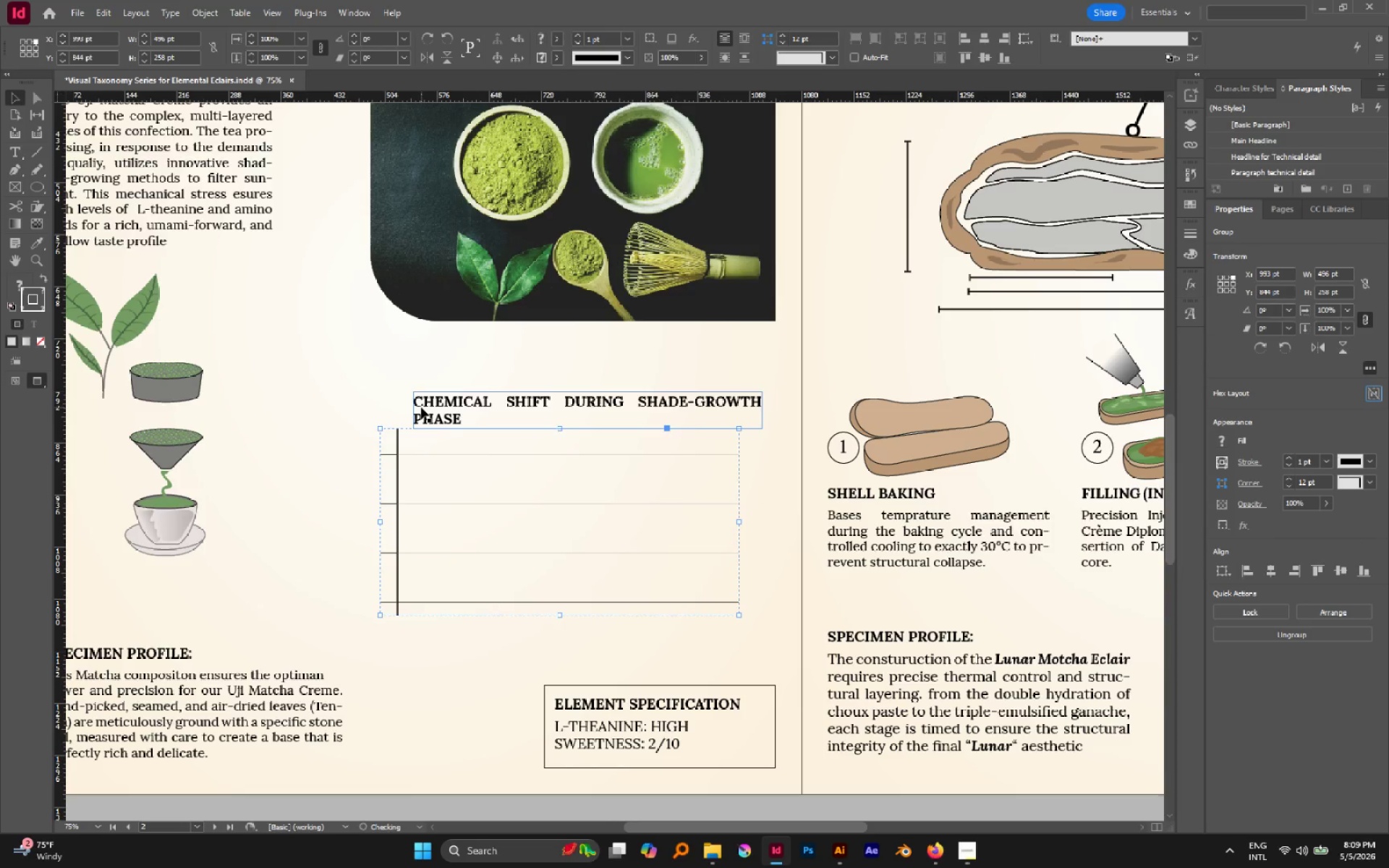 
hold_key(key=ShiftLeft, duration=0.55)
 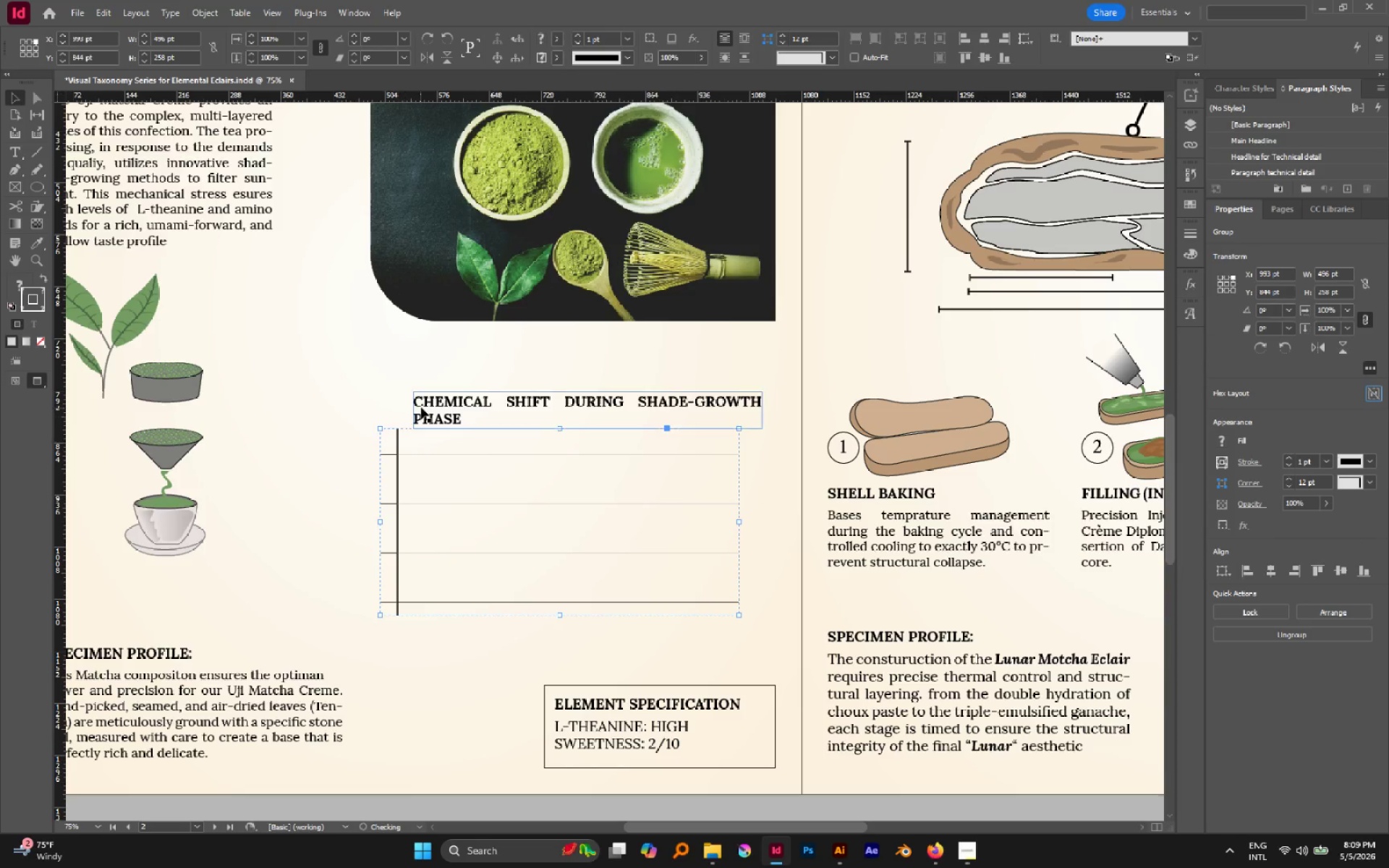 
left_click([422, 407])
 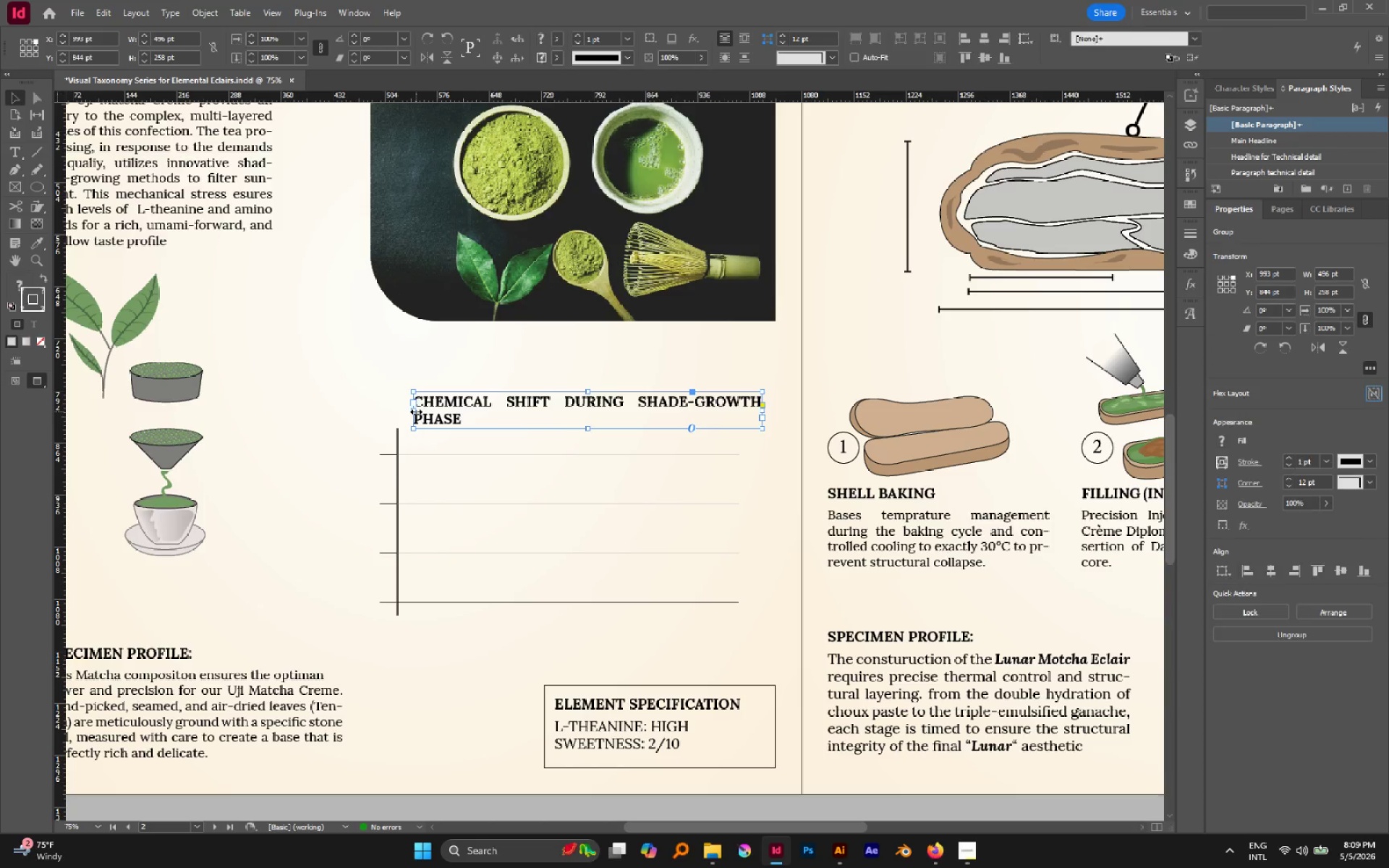 
left_click_drag(start_coordinate=[416, 411], to_coordinate=[397, 410])
 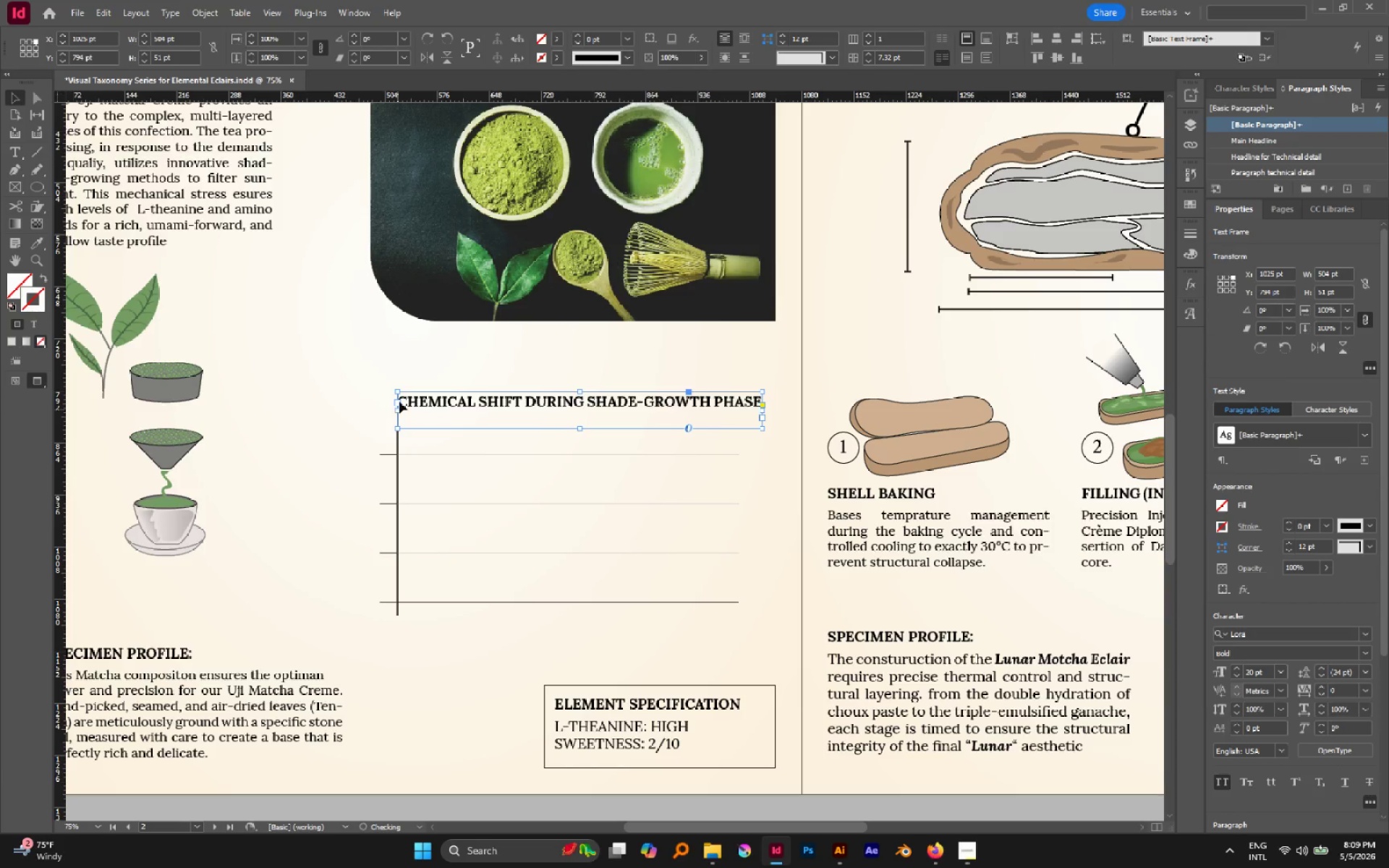 
left_click([389, 349])
 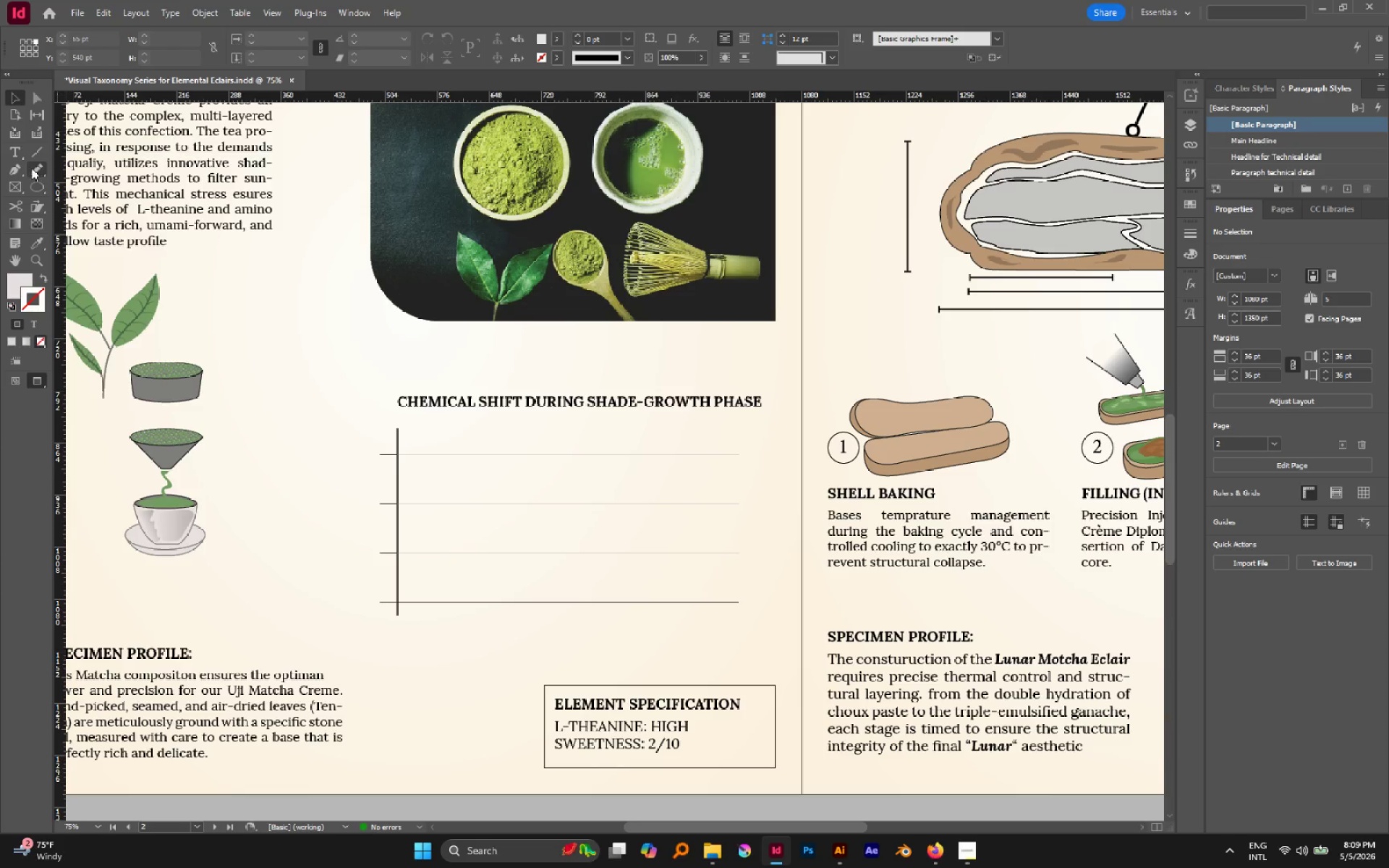 
wait(6.42)
 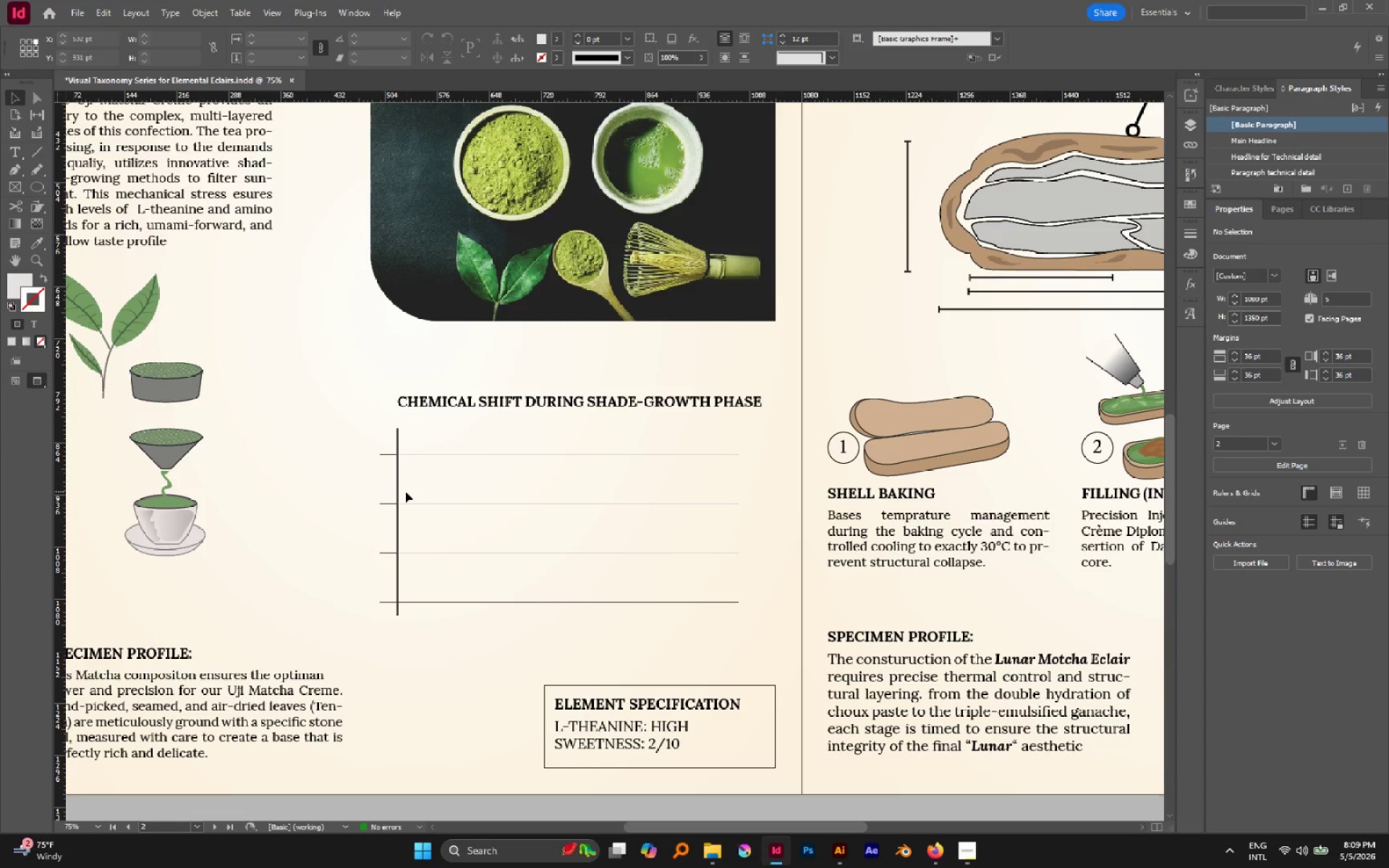 
key(P)
 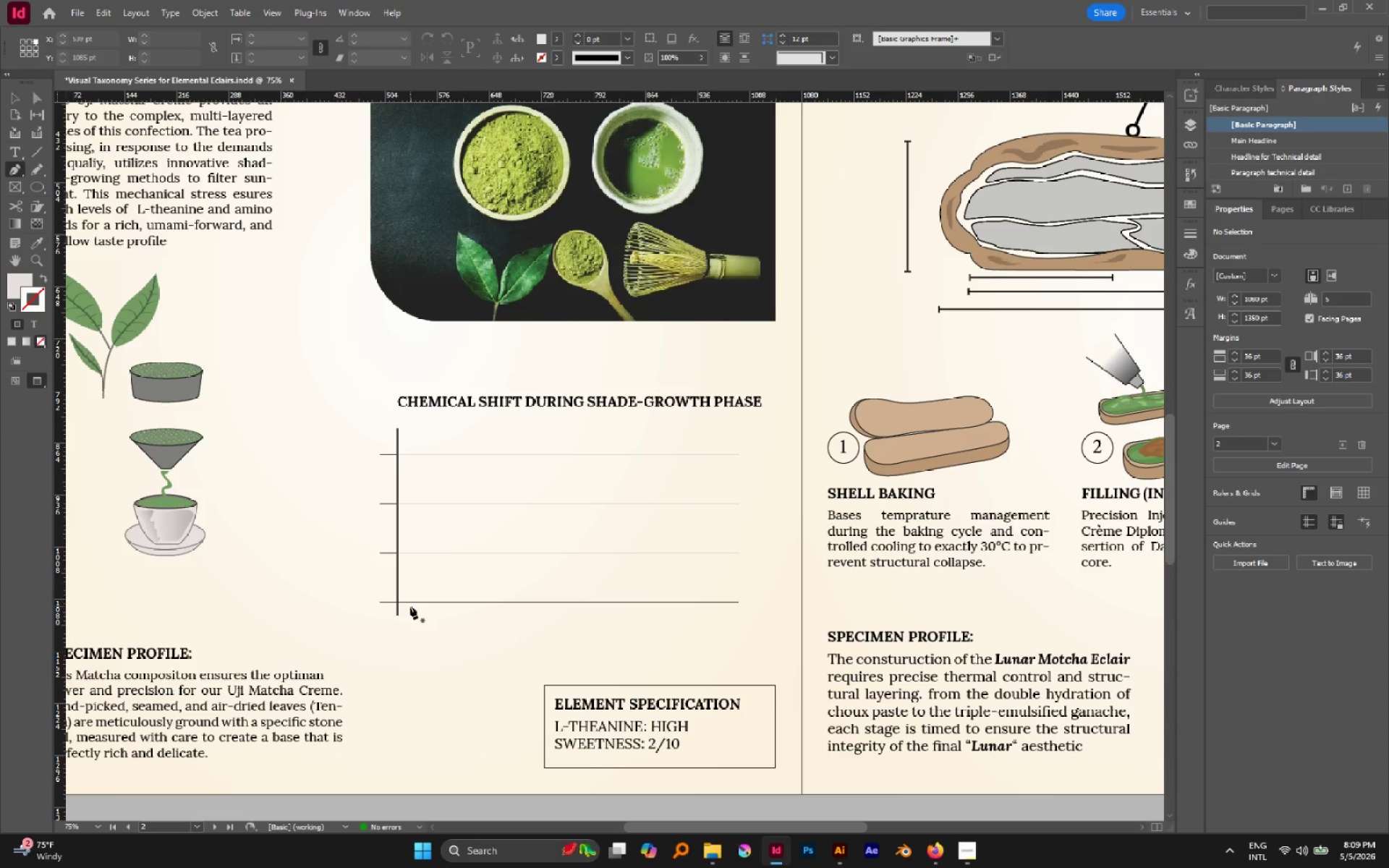 
wait(5.19)
 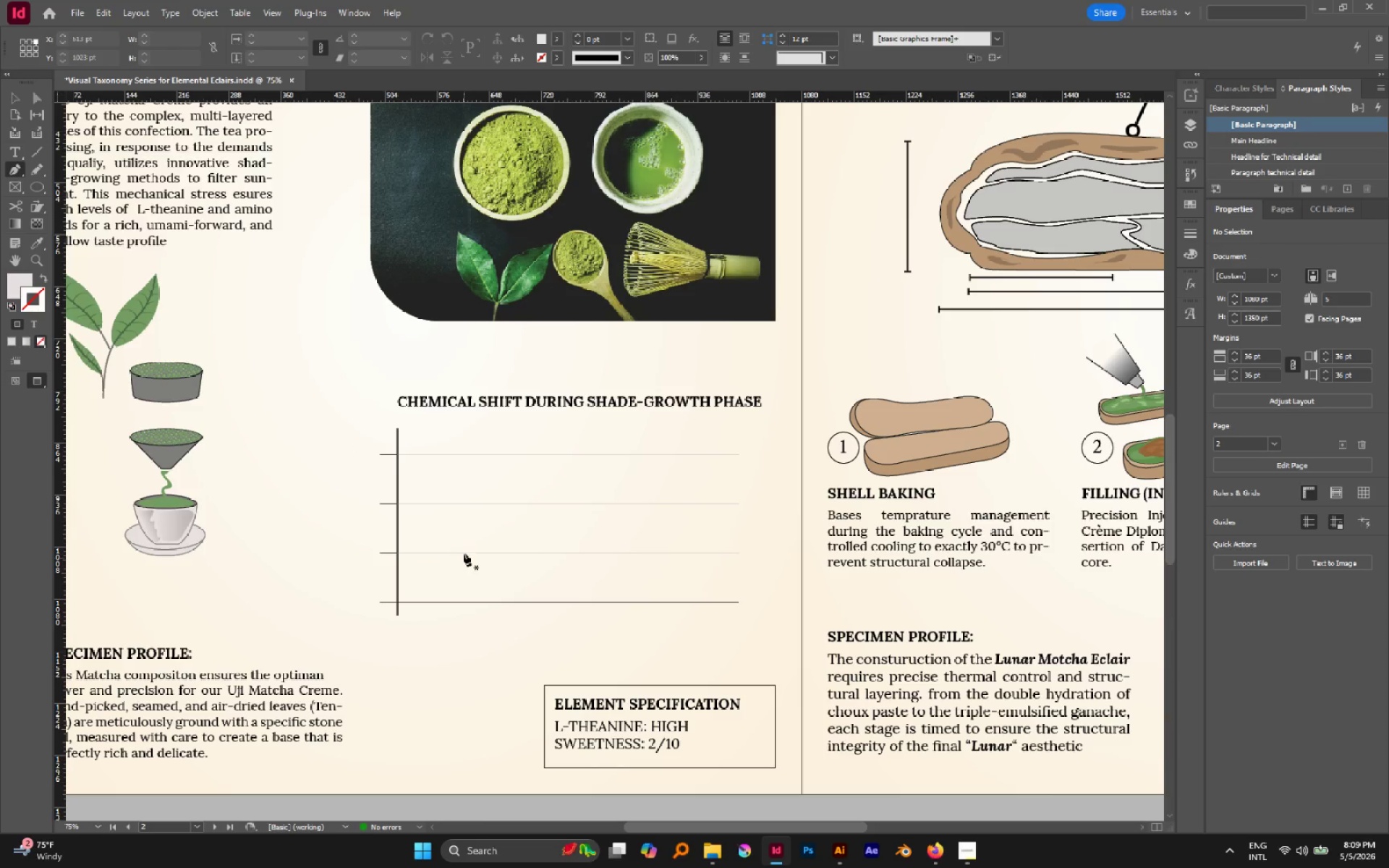 
left_click([412, 591])
 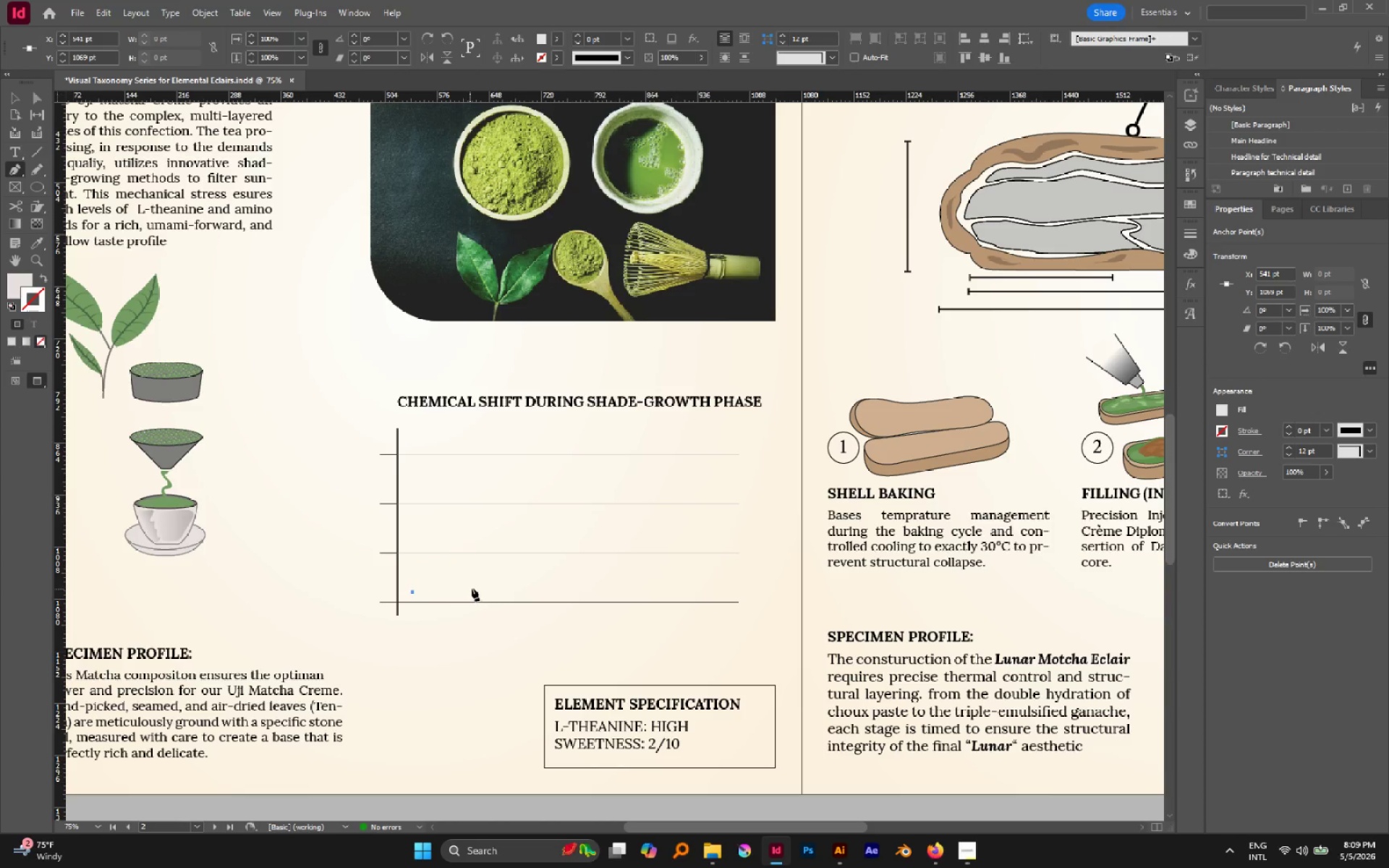 
left_click([508, 581])
 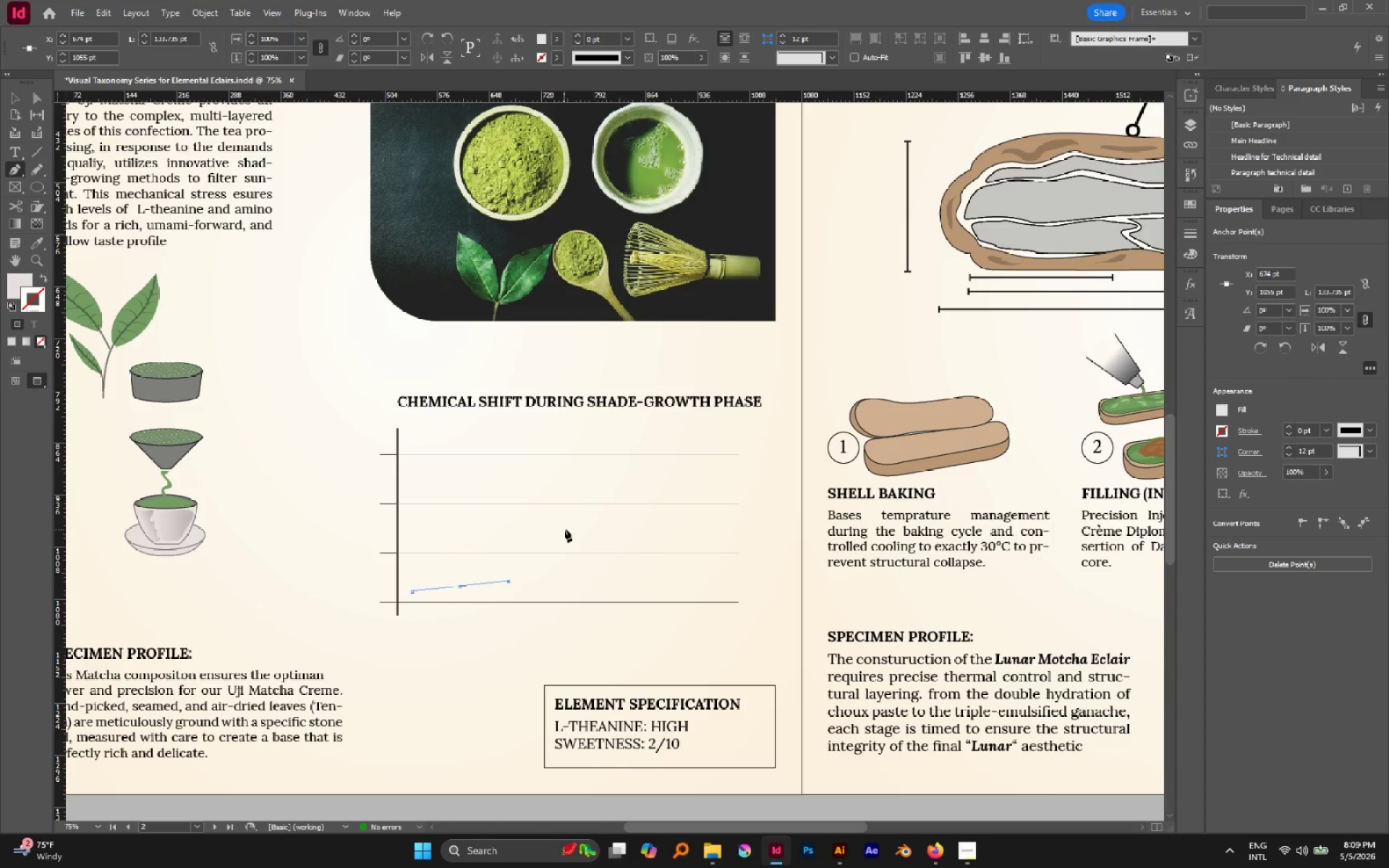 
wait(6.64)
 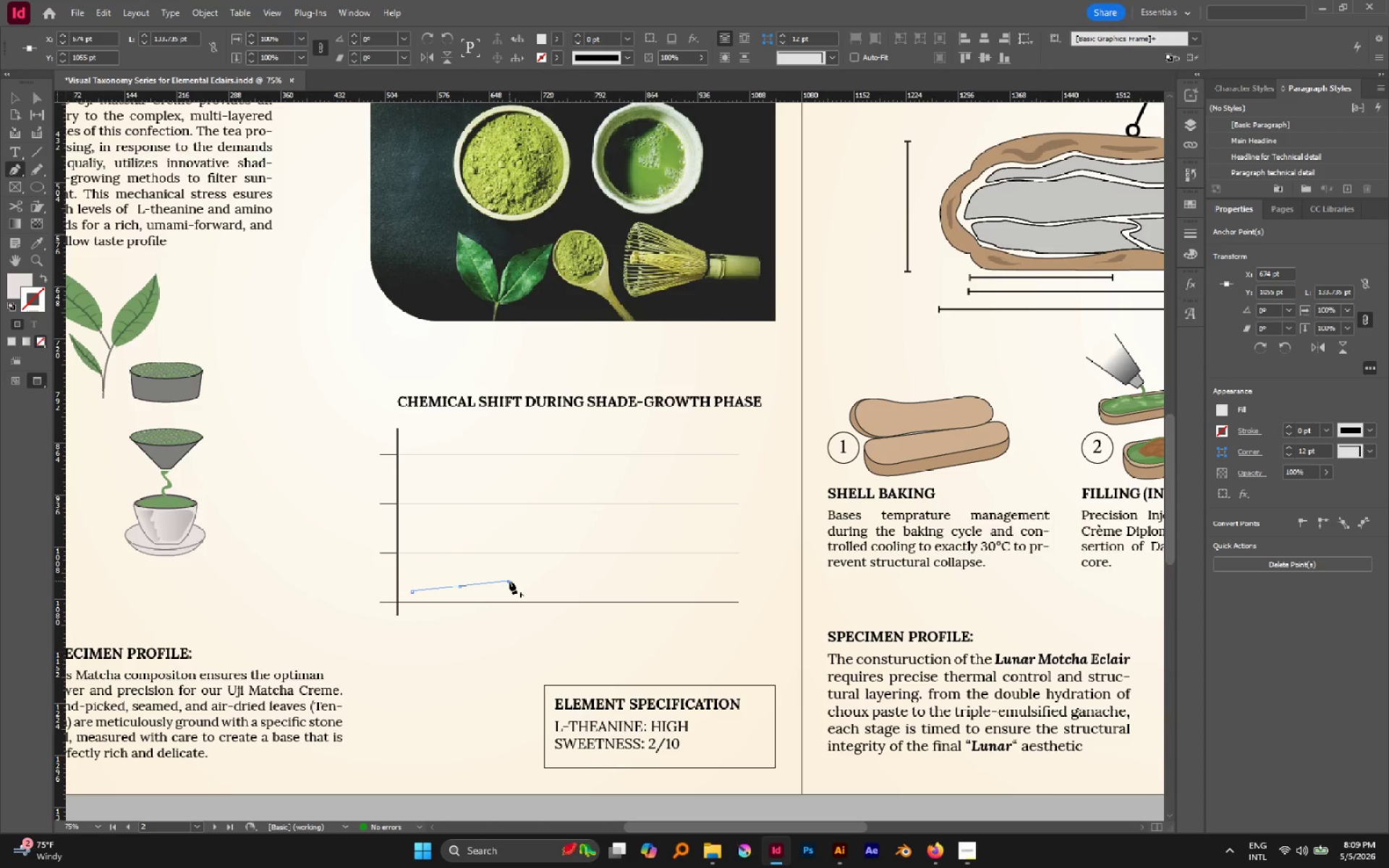 
left_click([619, 536])
 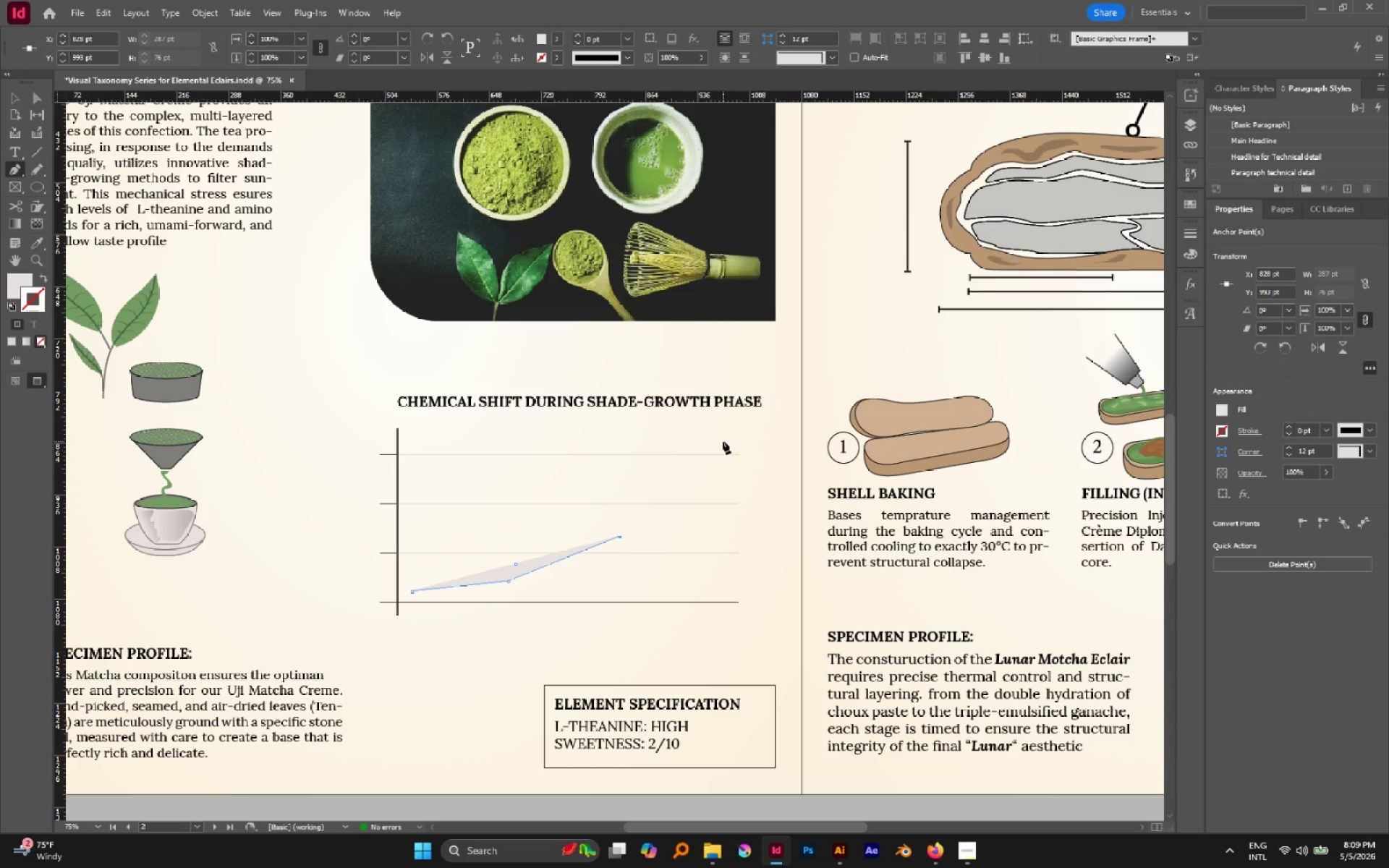 
left_click([732, 443])
 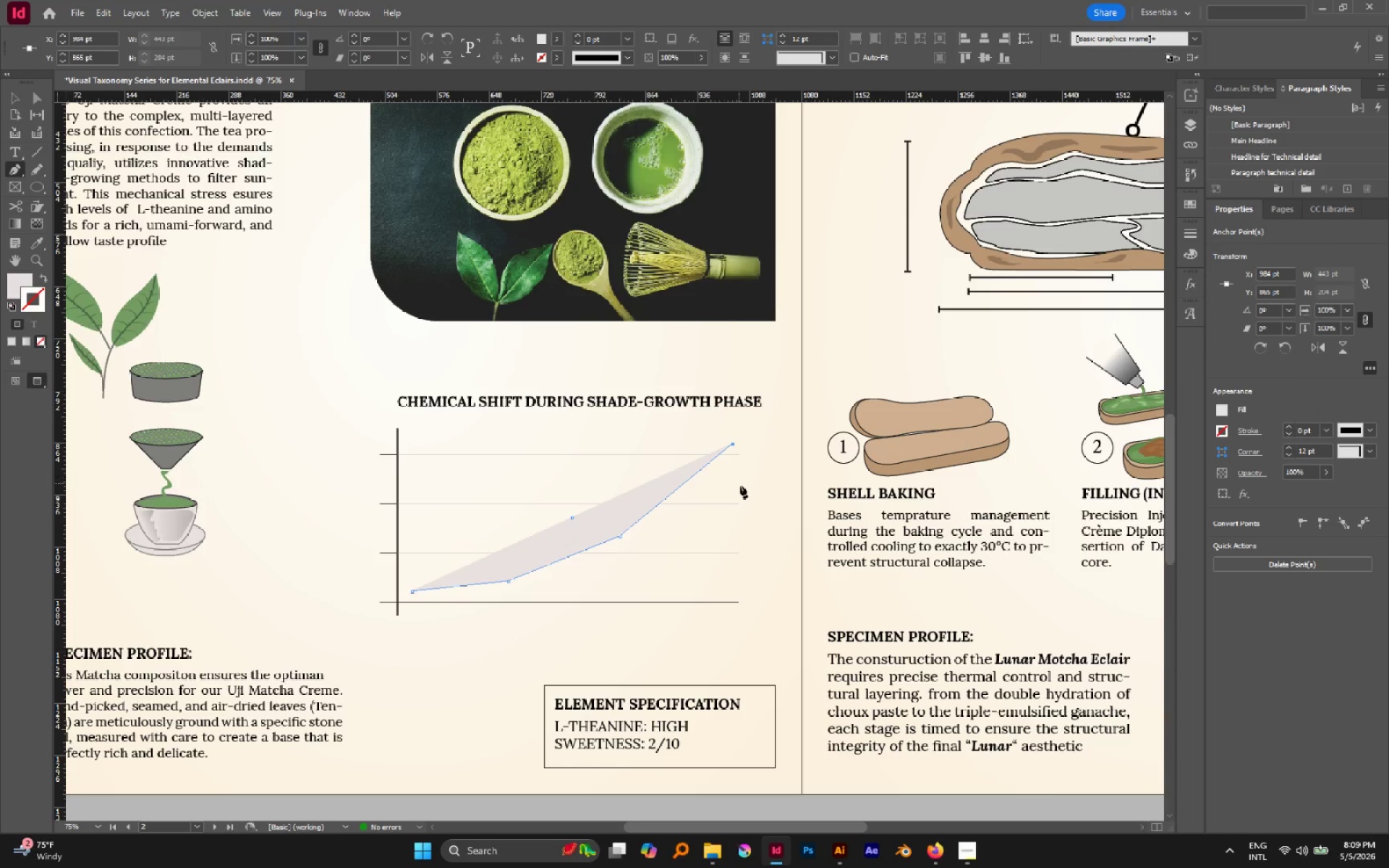 
key(V)
 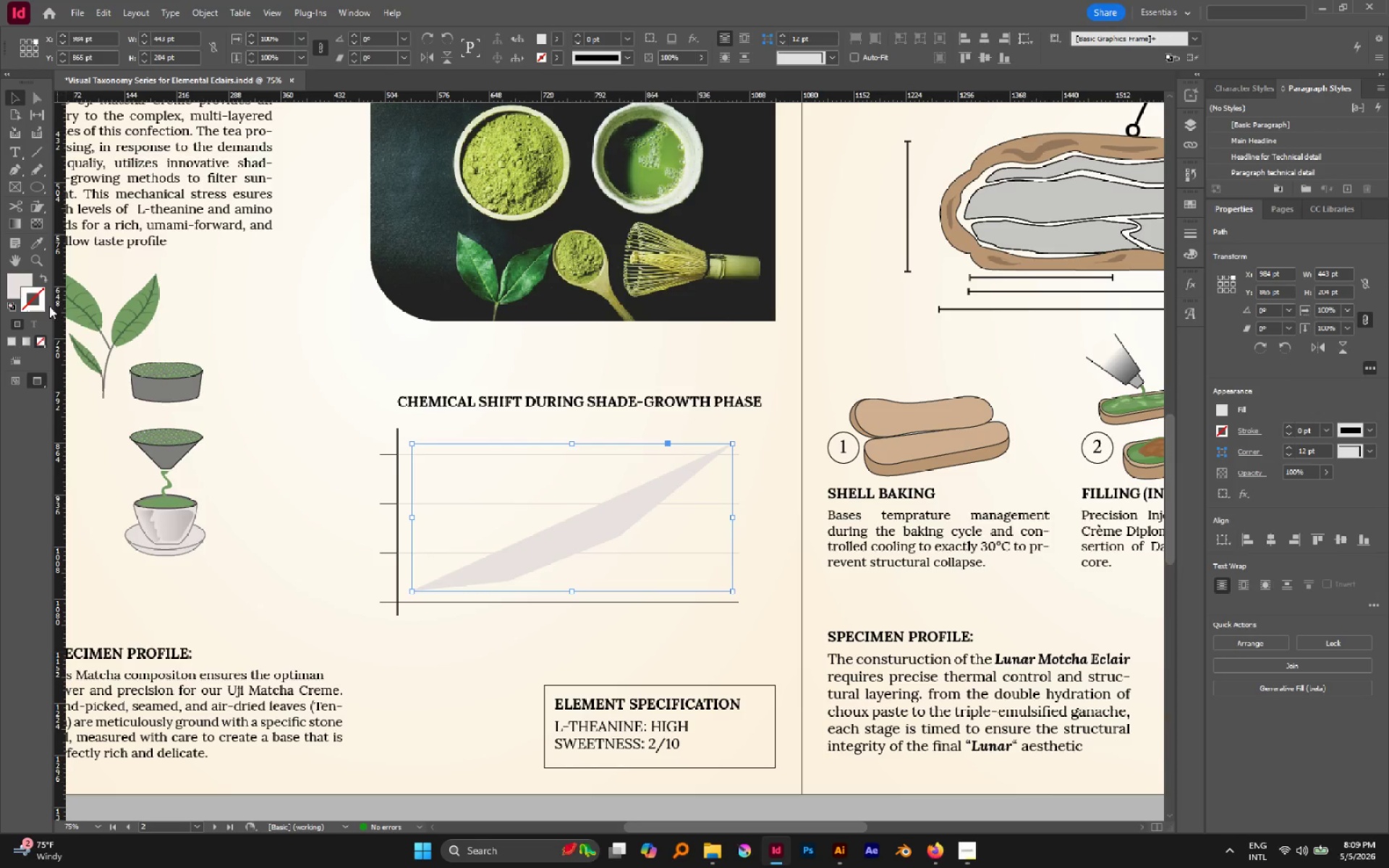 
left_click([43, 278])
 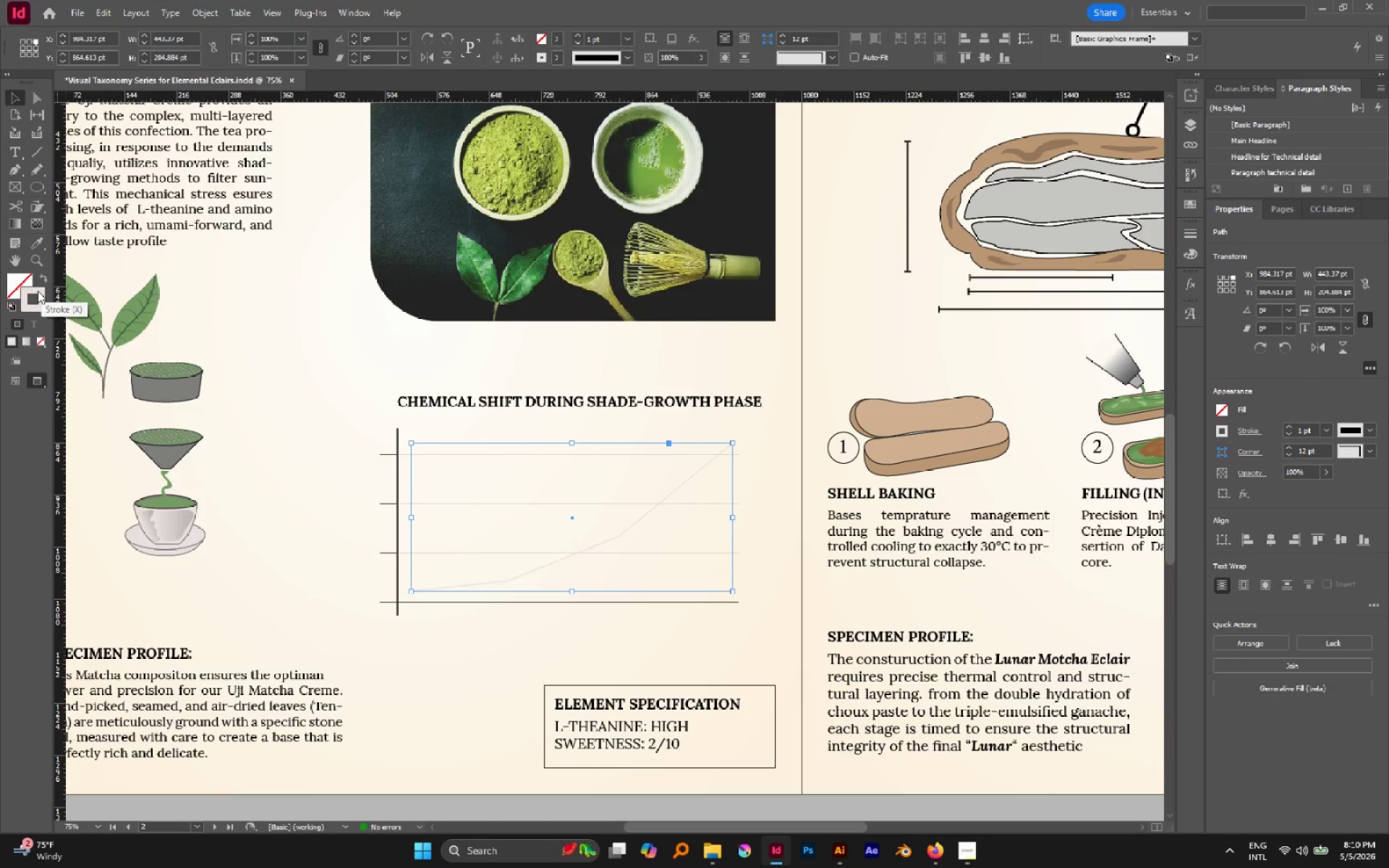 
double_click([38, 291])
 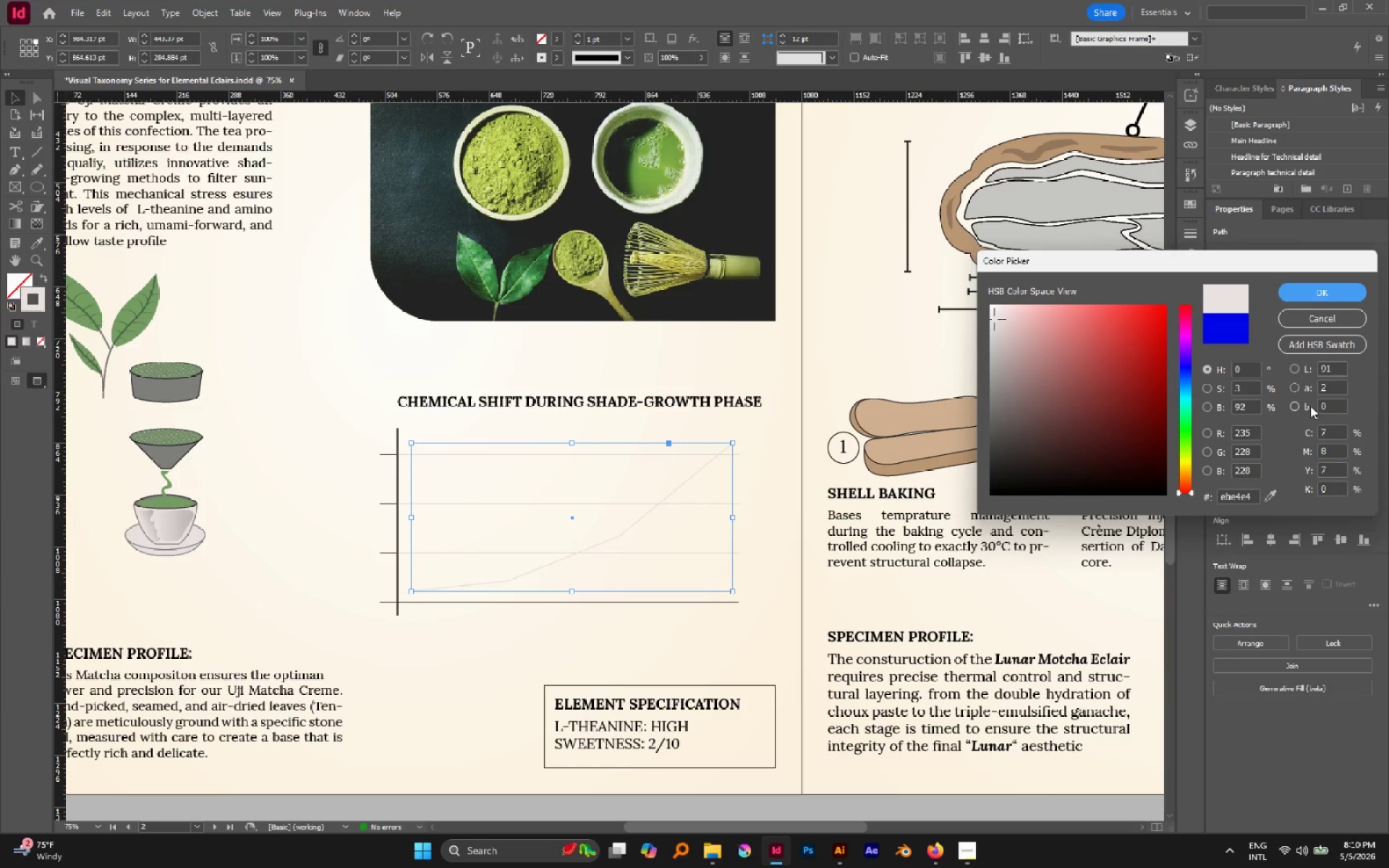 
left_click_drag(start_coordinate=[1190, 425], to_coordinate=[1189, 432])
 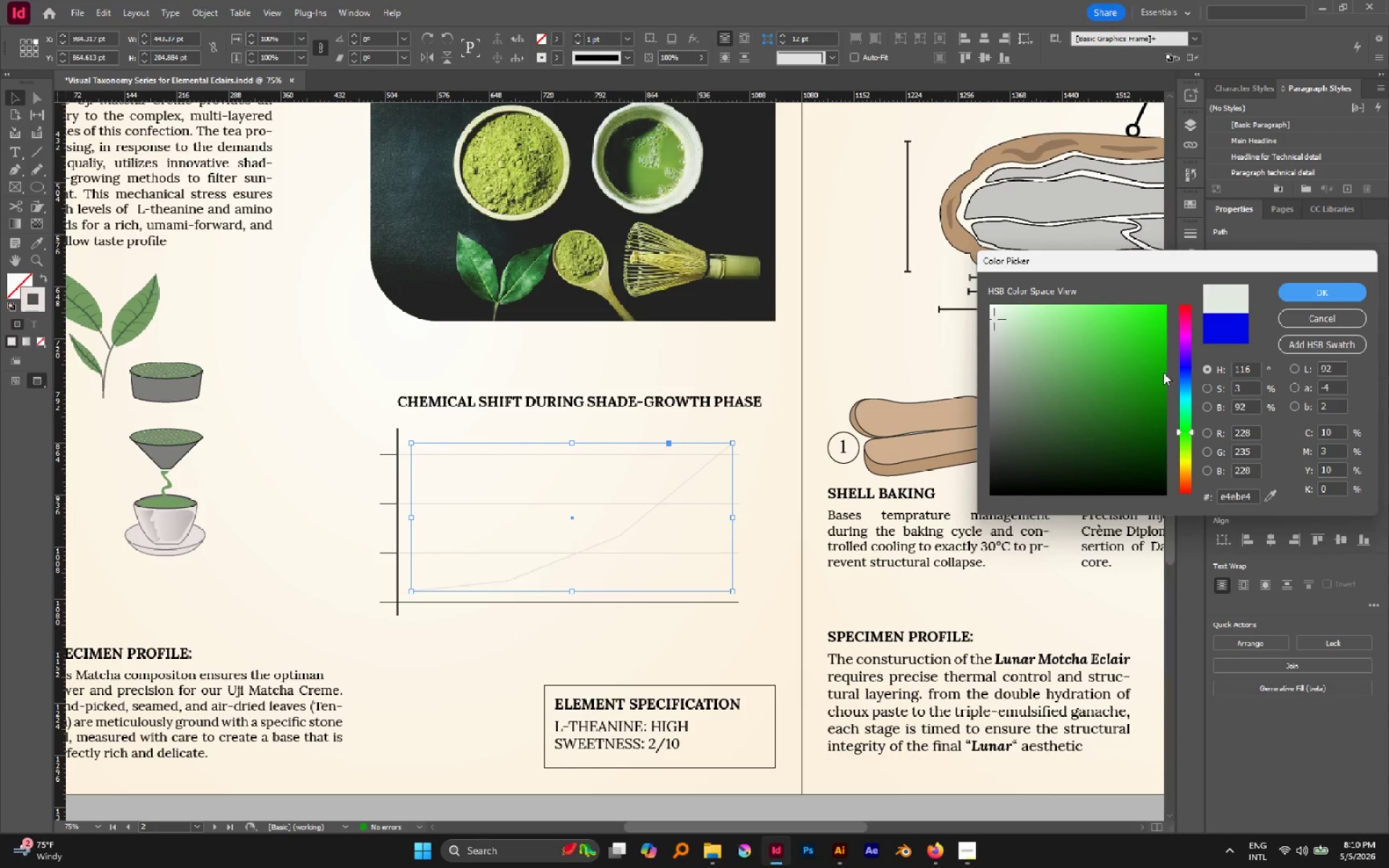 
left_click_drag(start_coordinate=[1163, 373], to_coordinate=[1165, 379])
 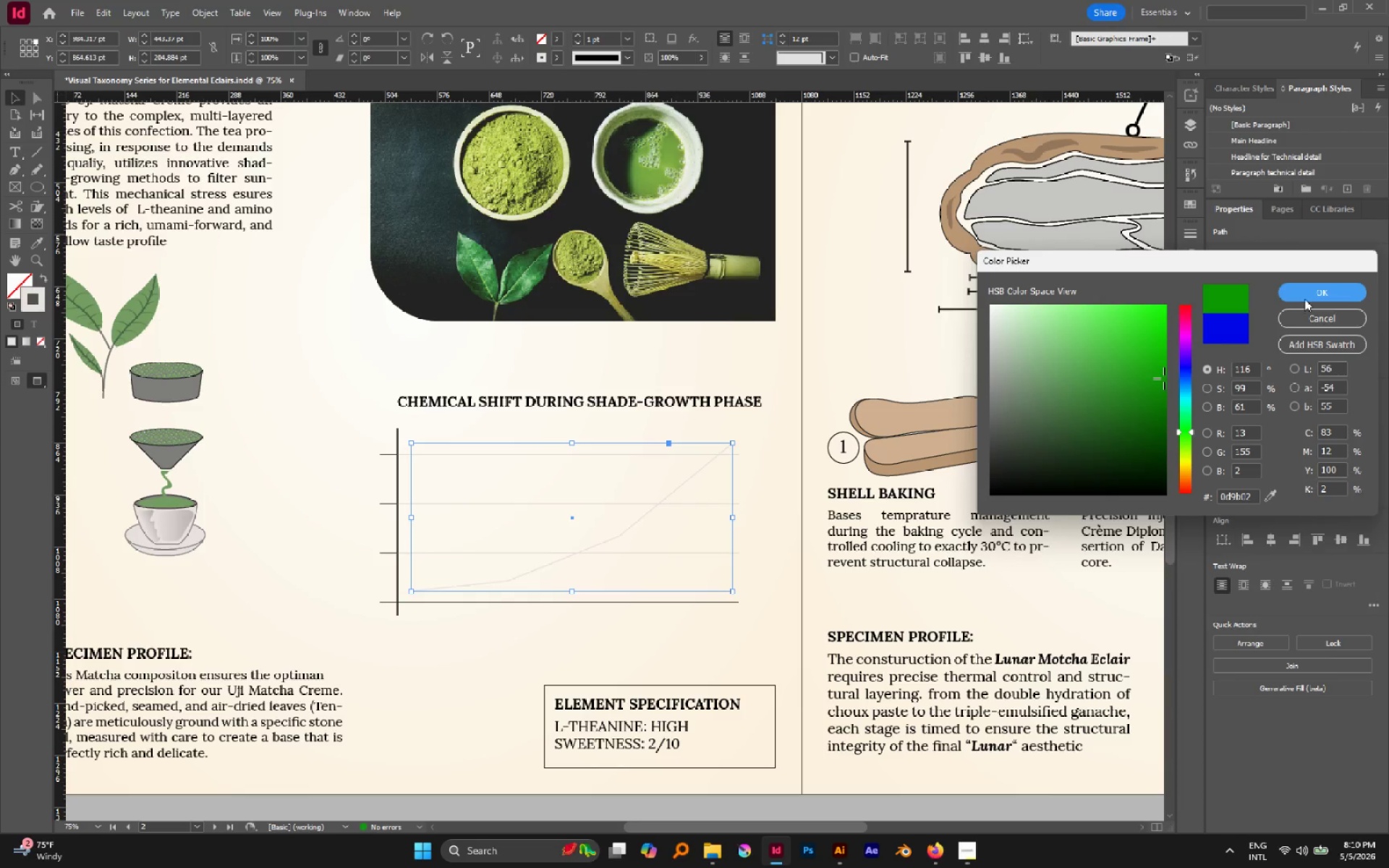 
left_click([1304, 299])
 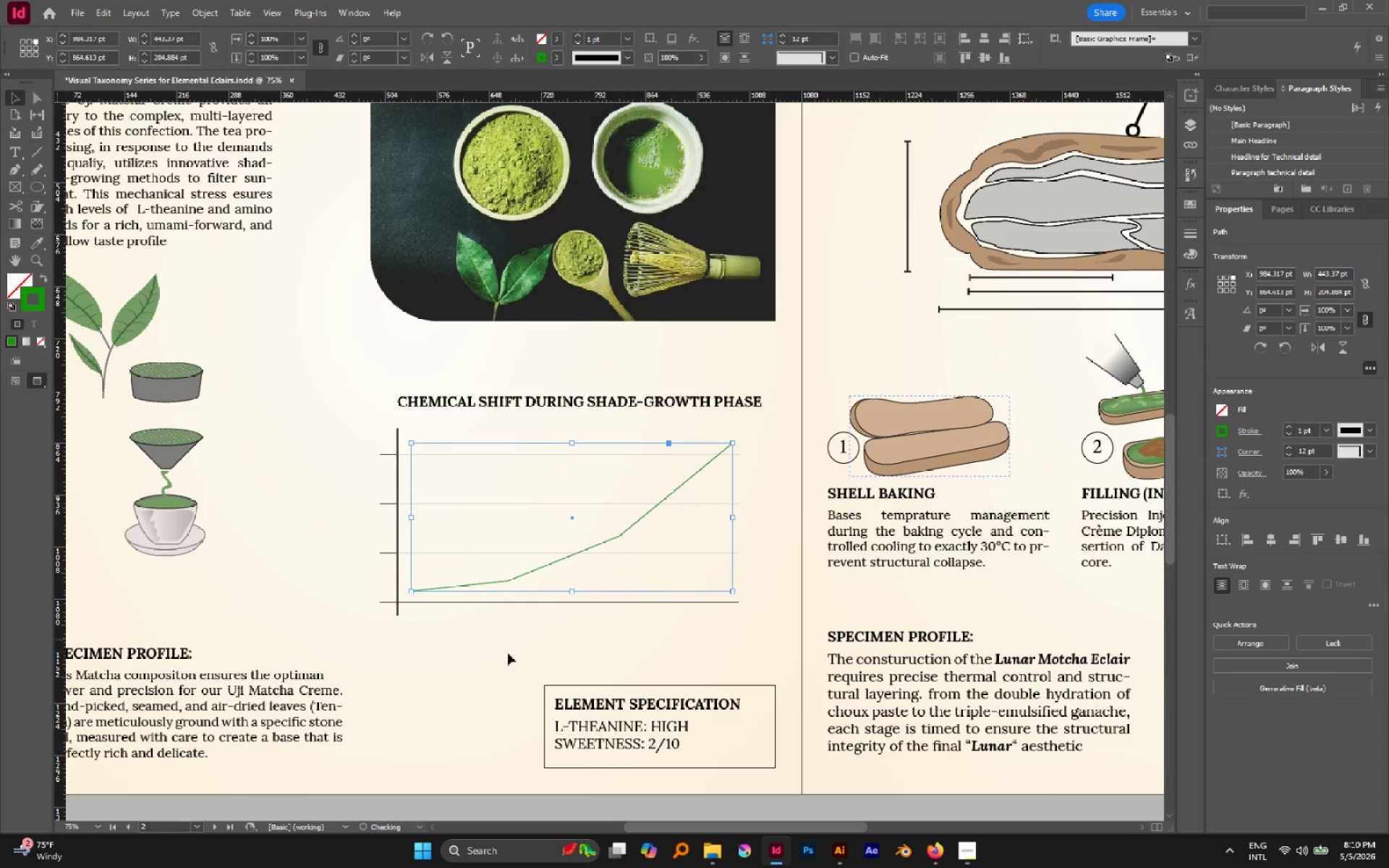 
left_click([515, 656])
 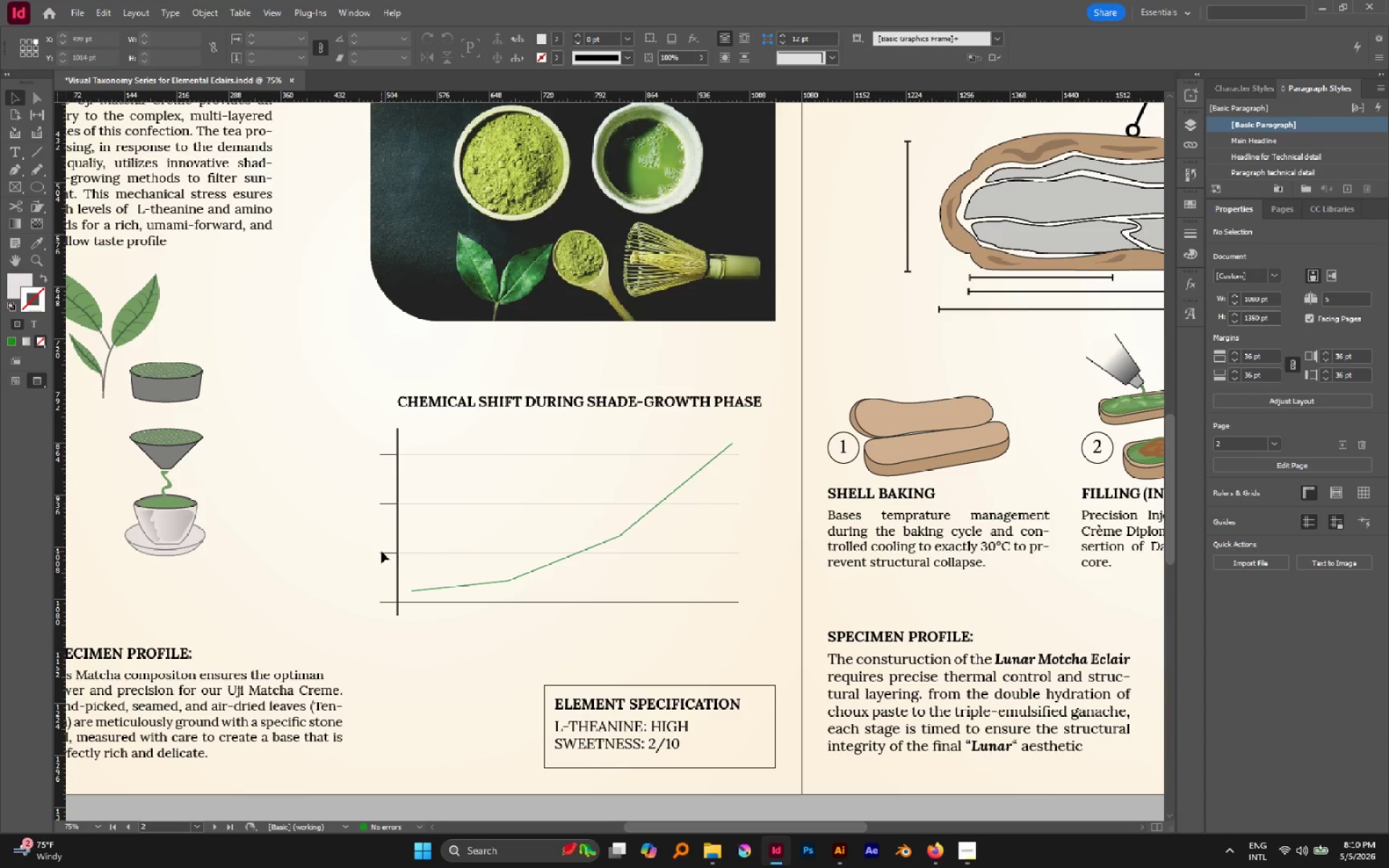 
left_click([390, 552])
 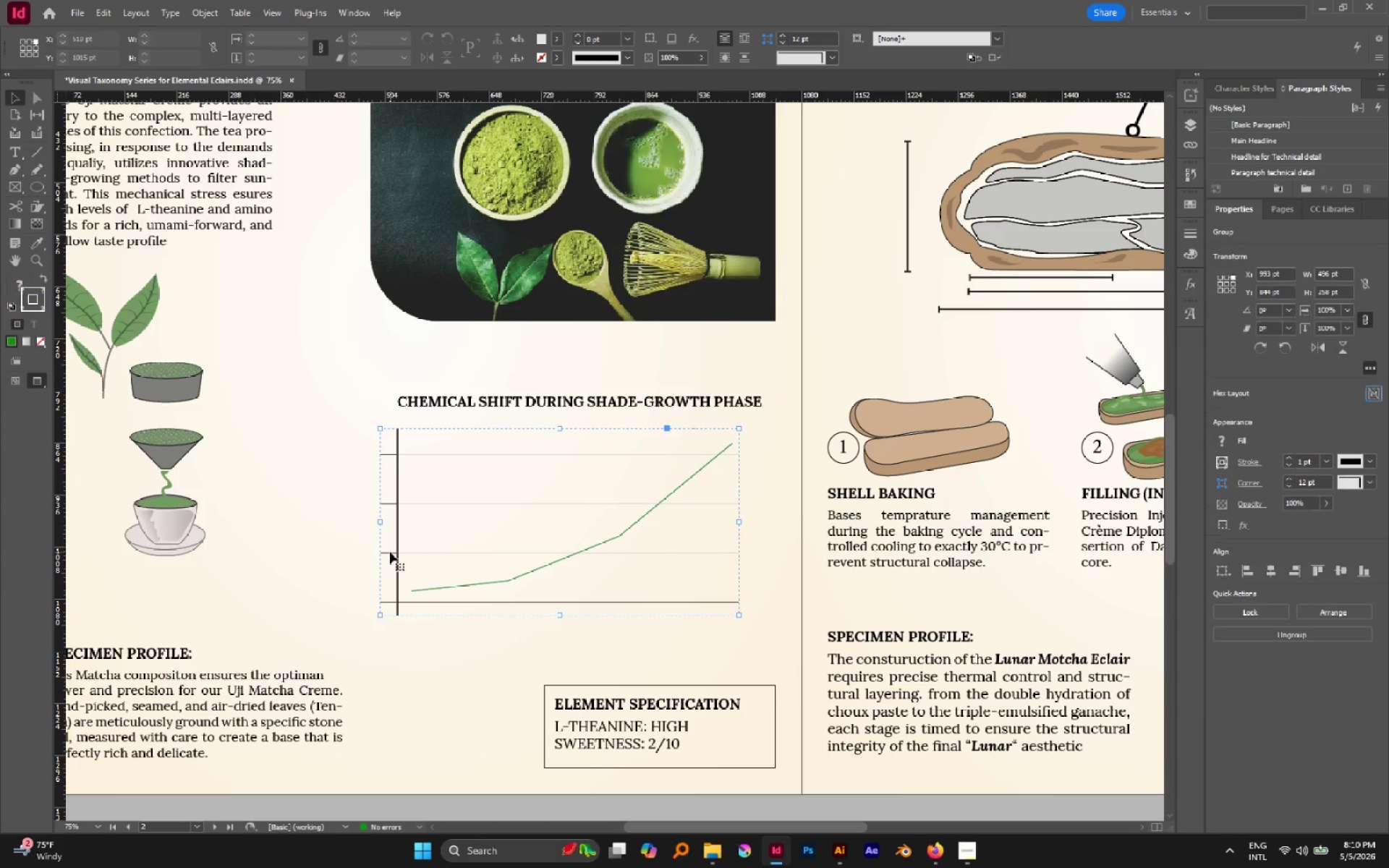 
key(Control+Shift+G)
 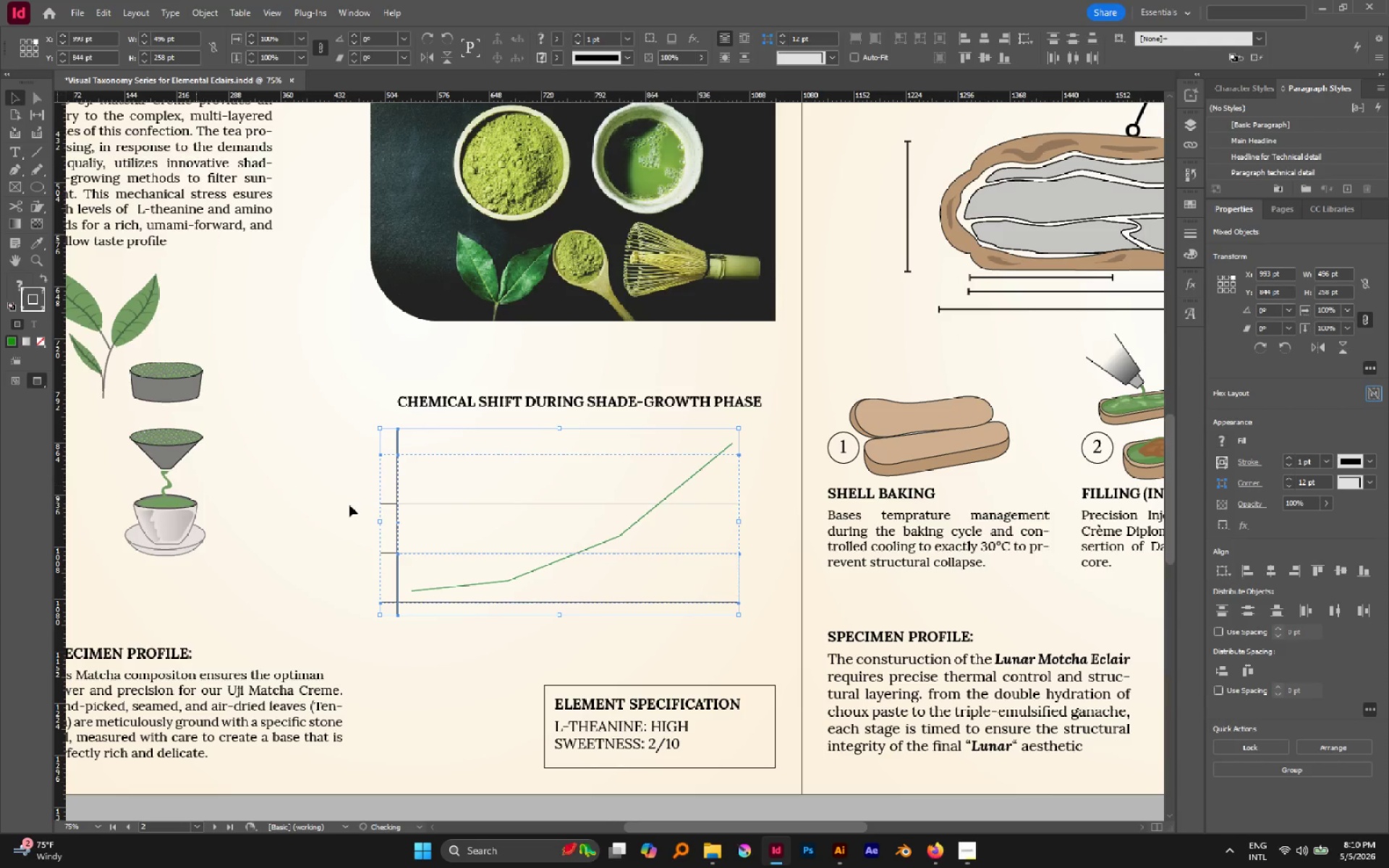 
left_click([348, 508])
 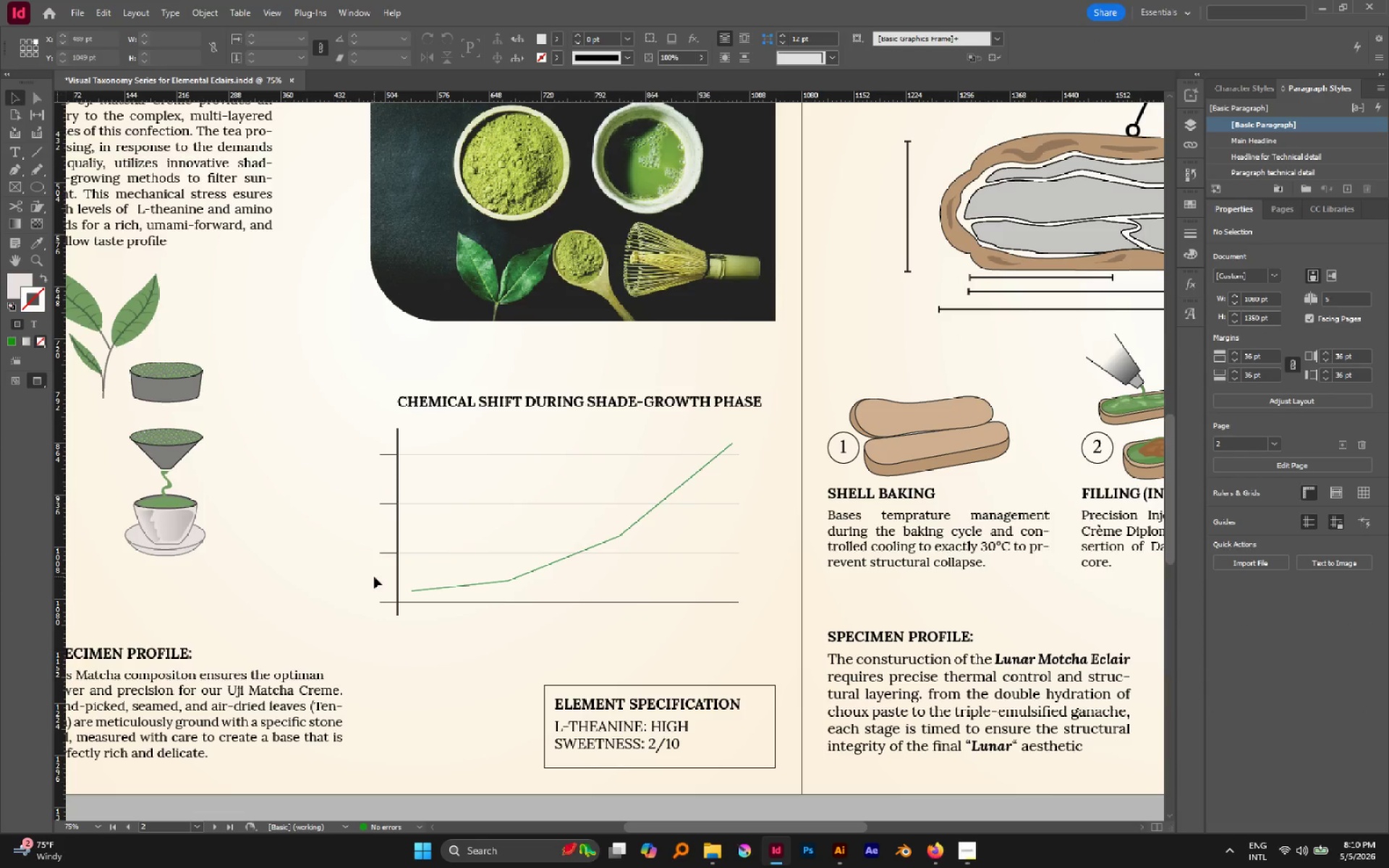 
left_click_drag(start_coordinate=[375, 579], to_coordinate=[402, 624])
 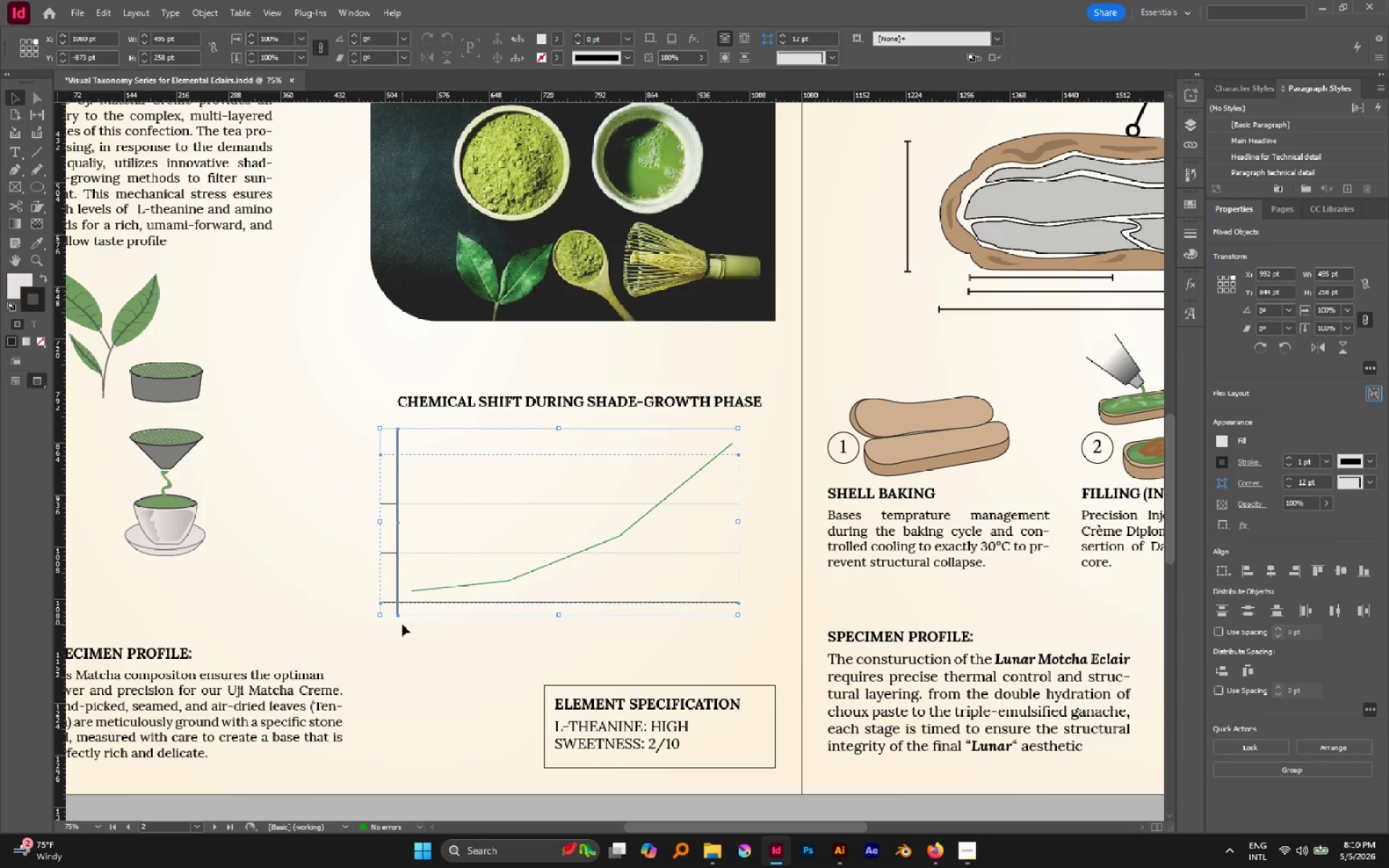 
key(Control+G)
 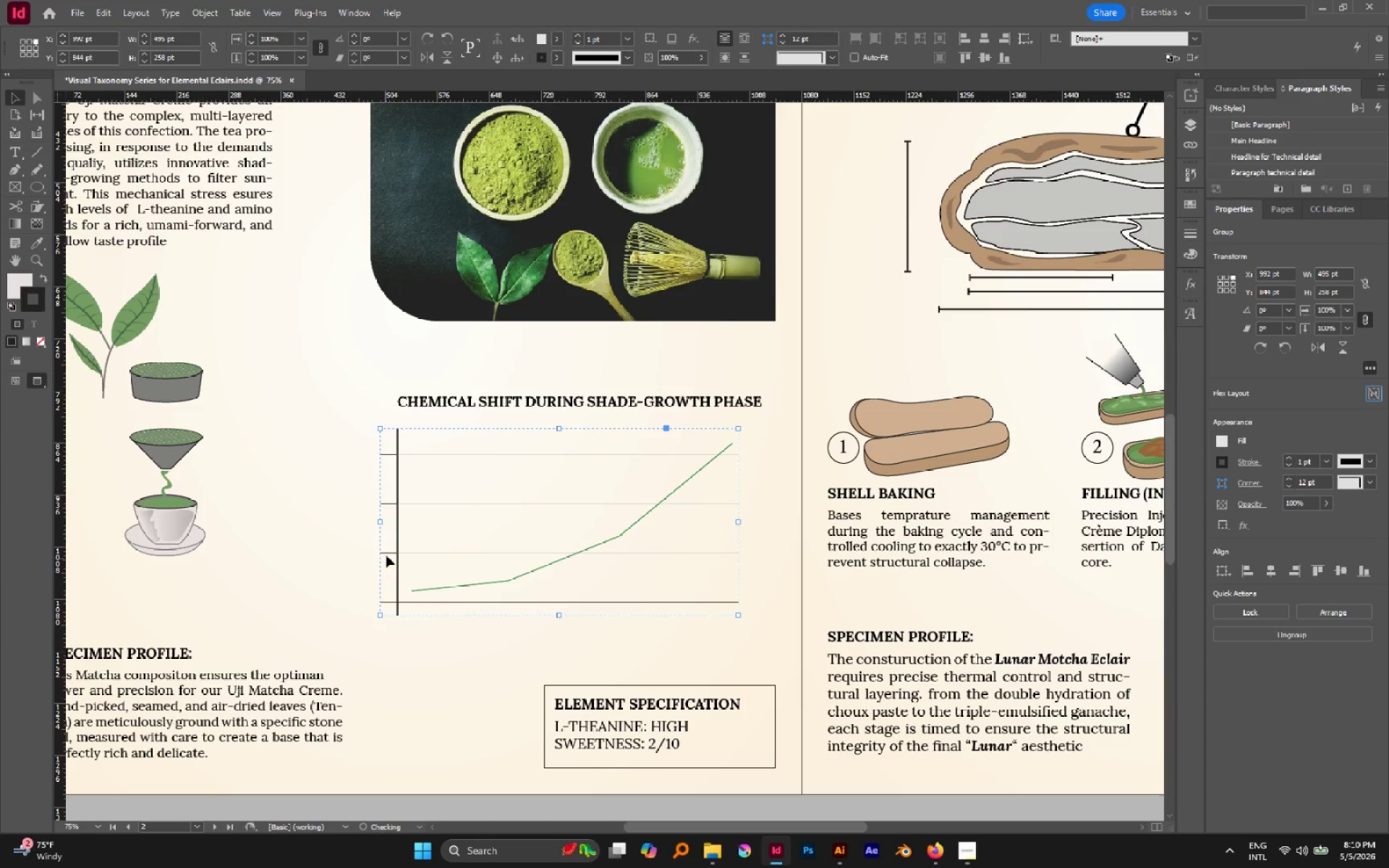 
left_click([387, 553])
 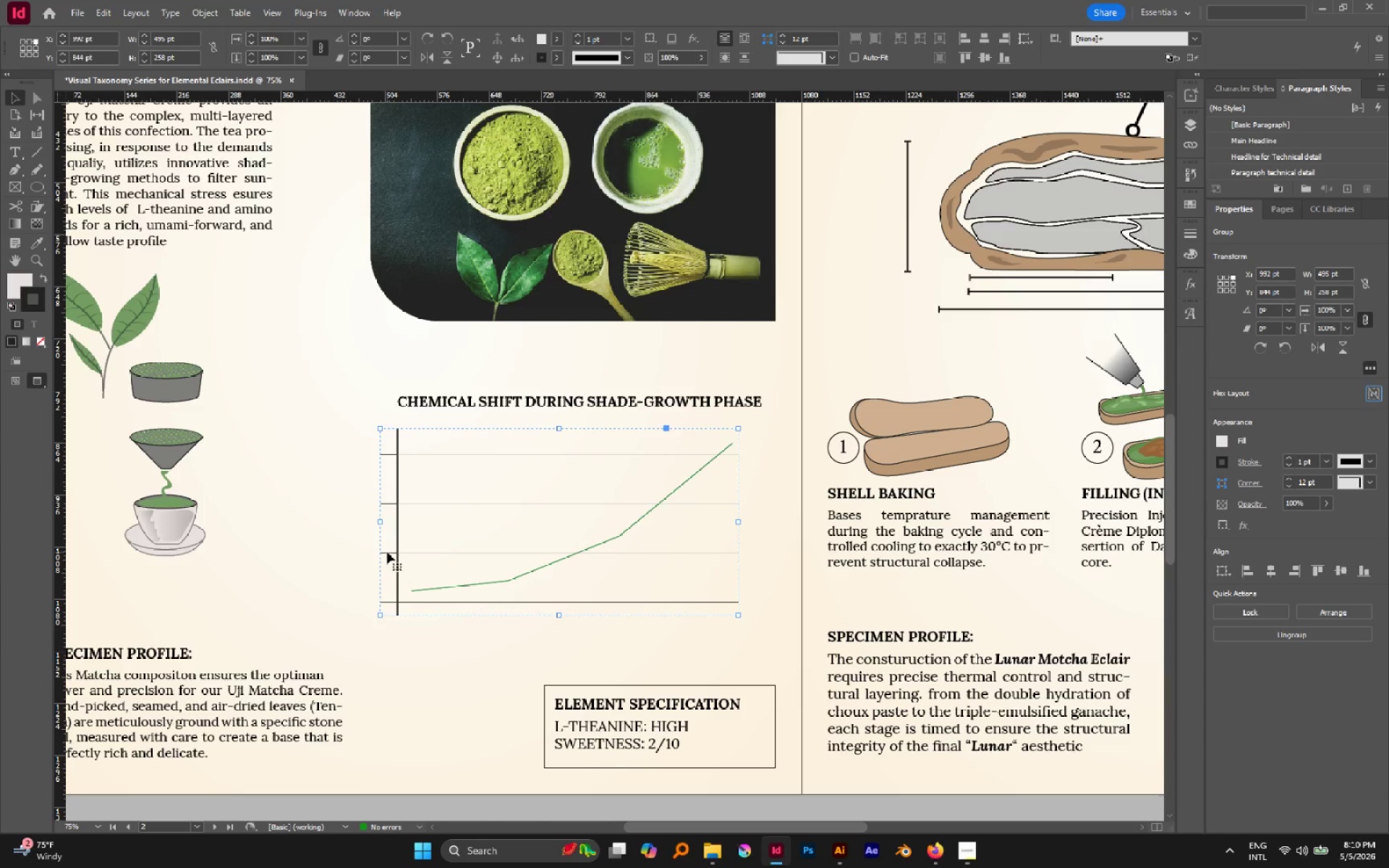 
double_click([200, 515])
 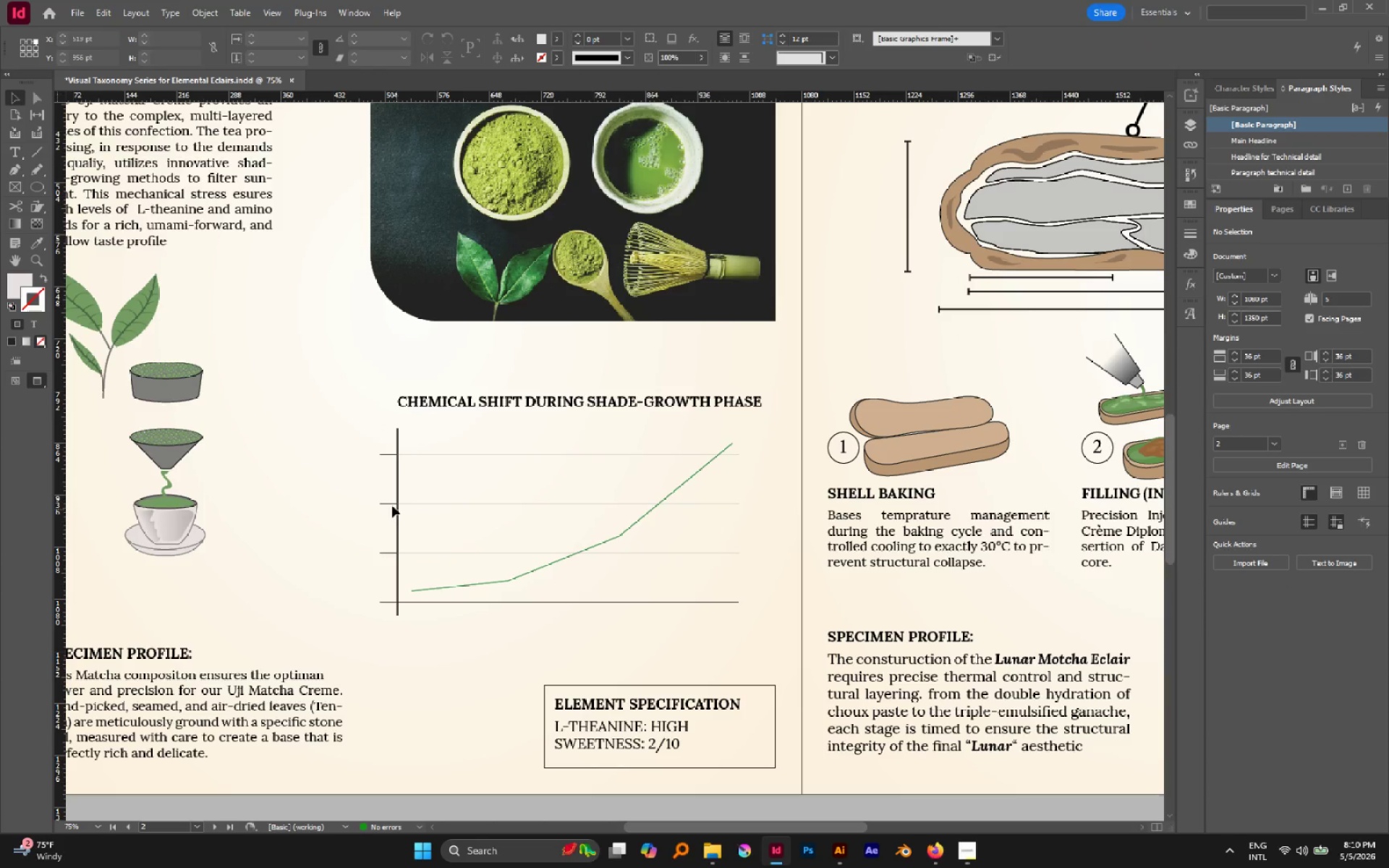 
left_click([389, 504])
 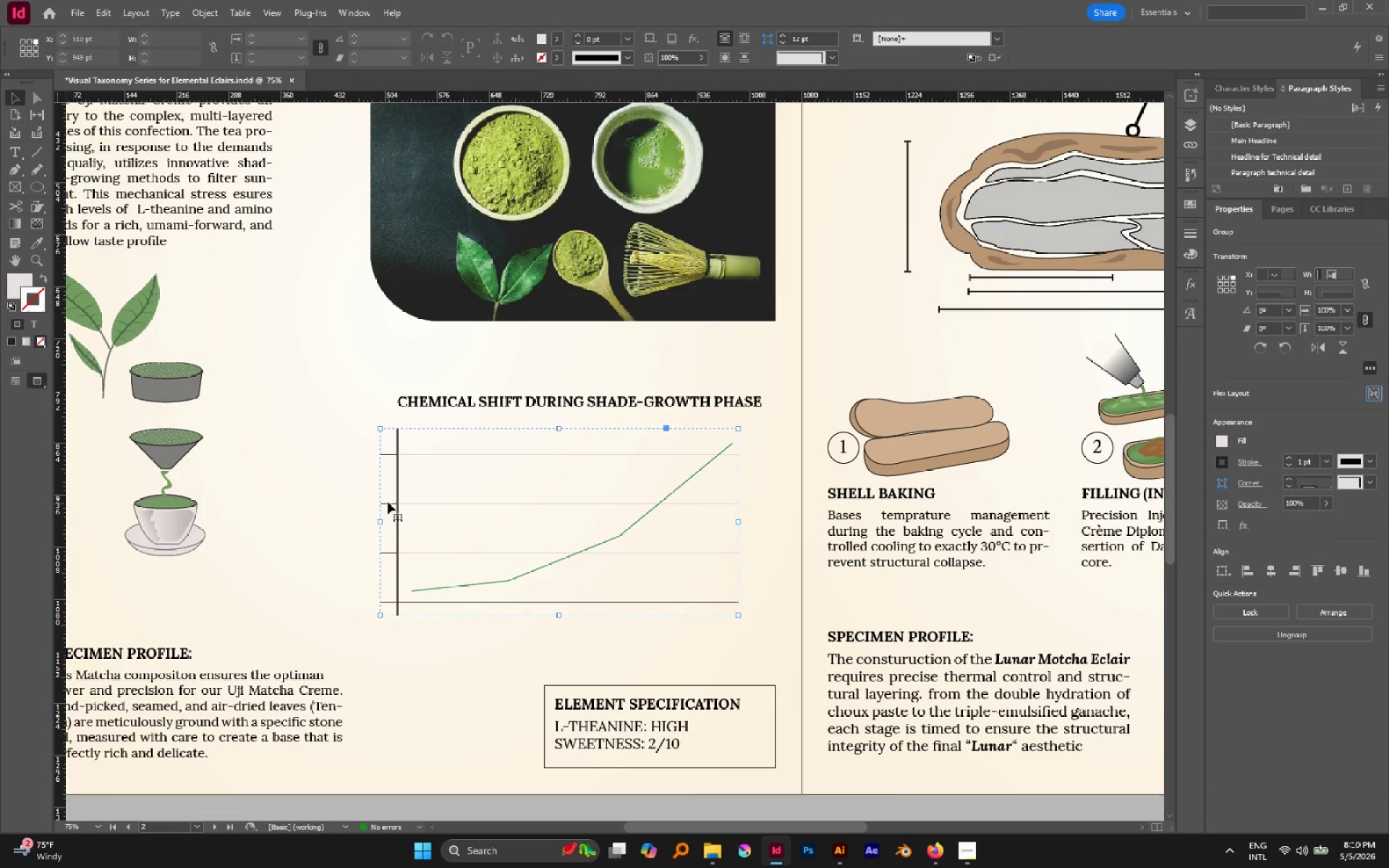 
left_click_drag(start_coordinate=[388, 503], to_coordinate=[325, 472])
 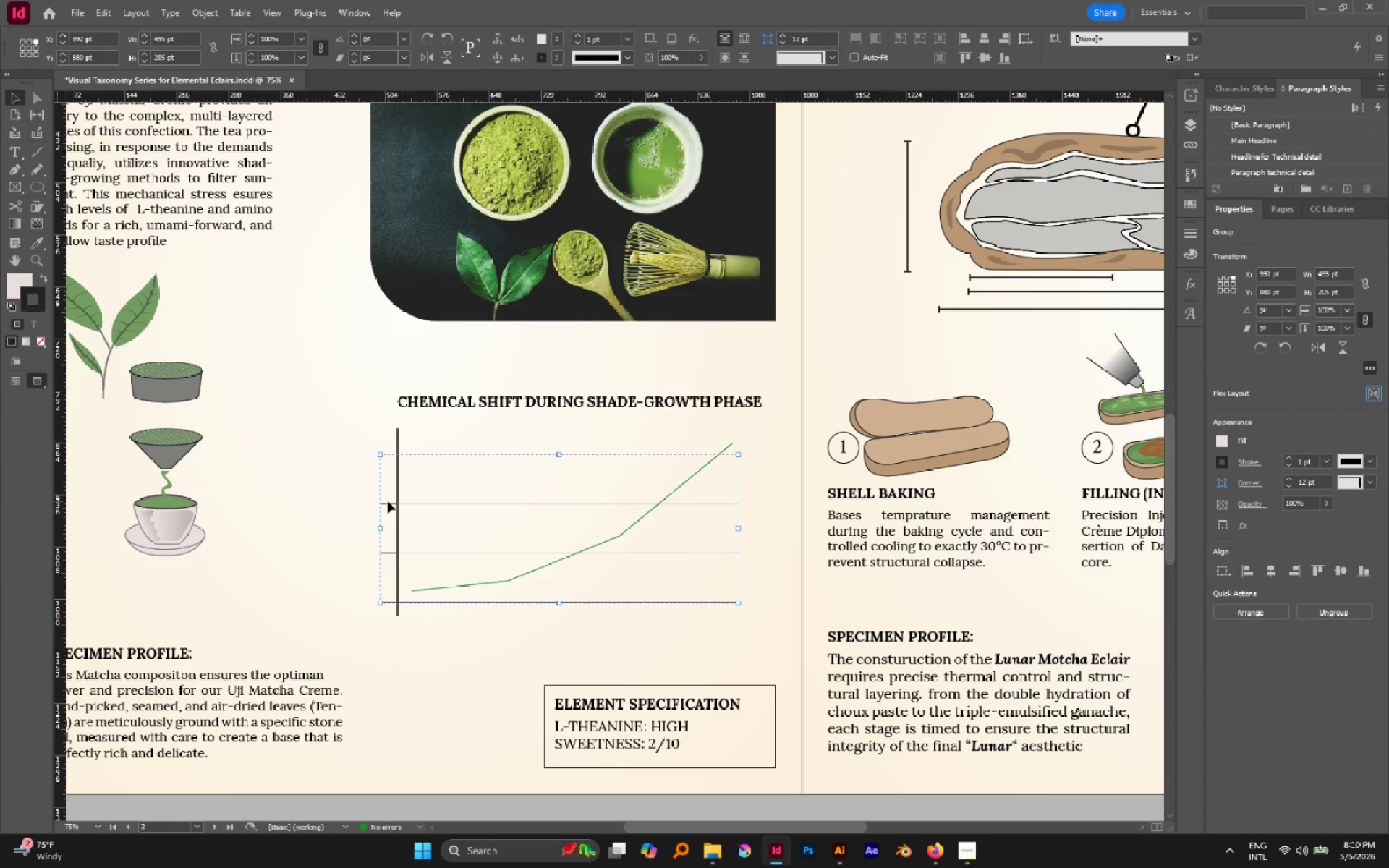 
left_click_drag(start_coordinate=[386, 502], to_coordinate=[349, 487])
 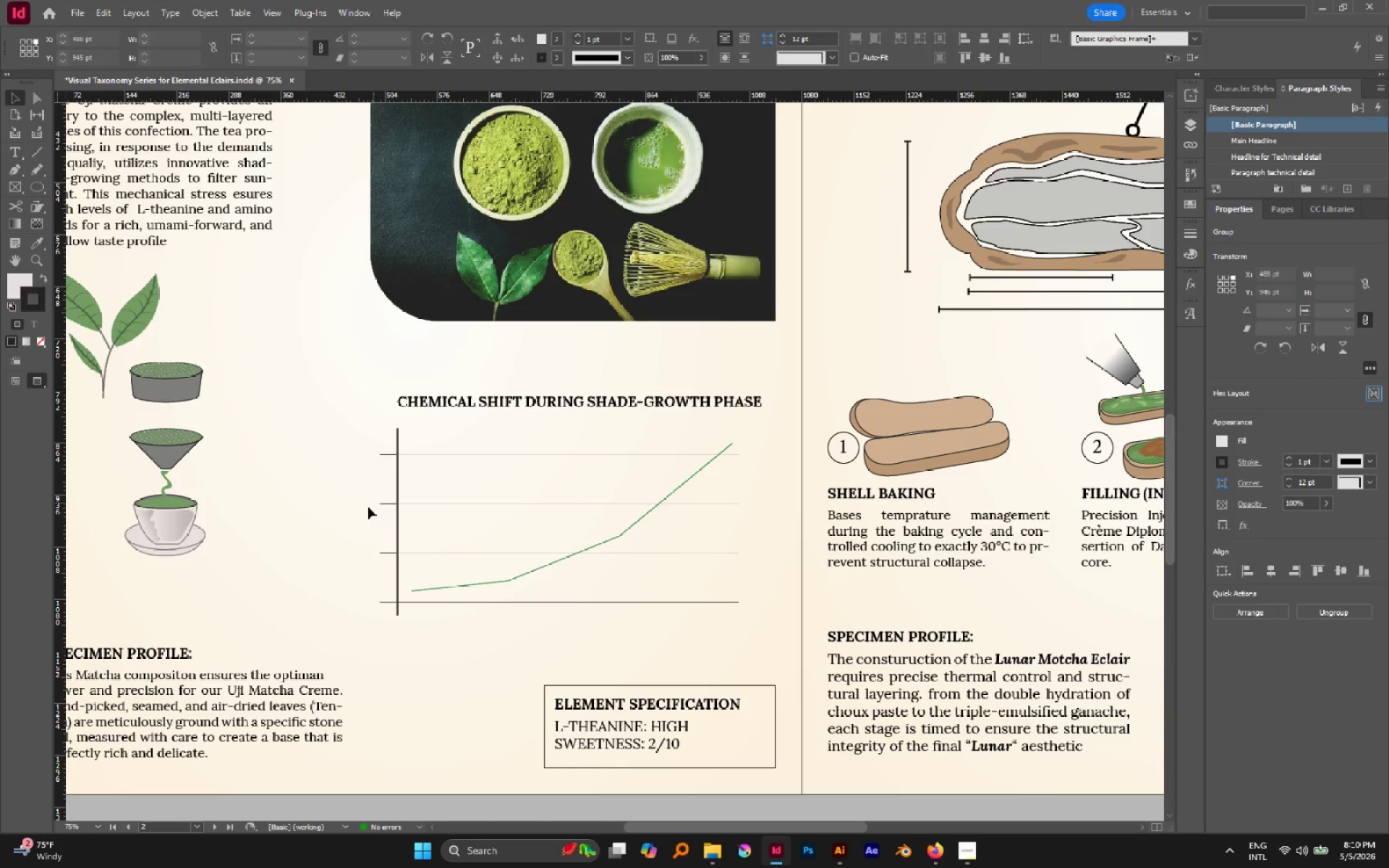 
left_click([327, 510])
 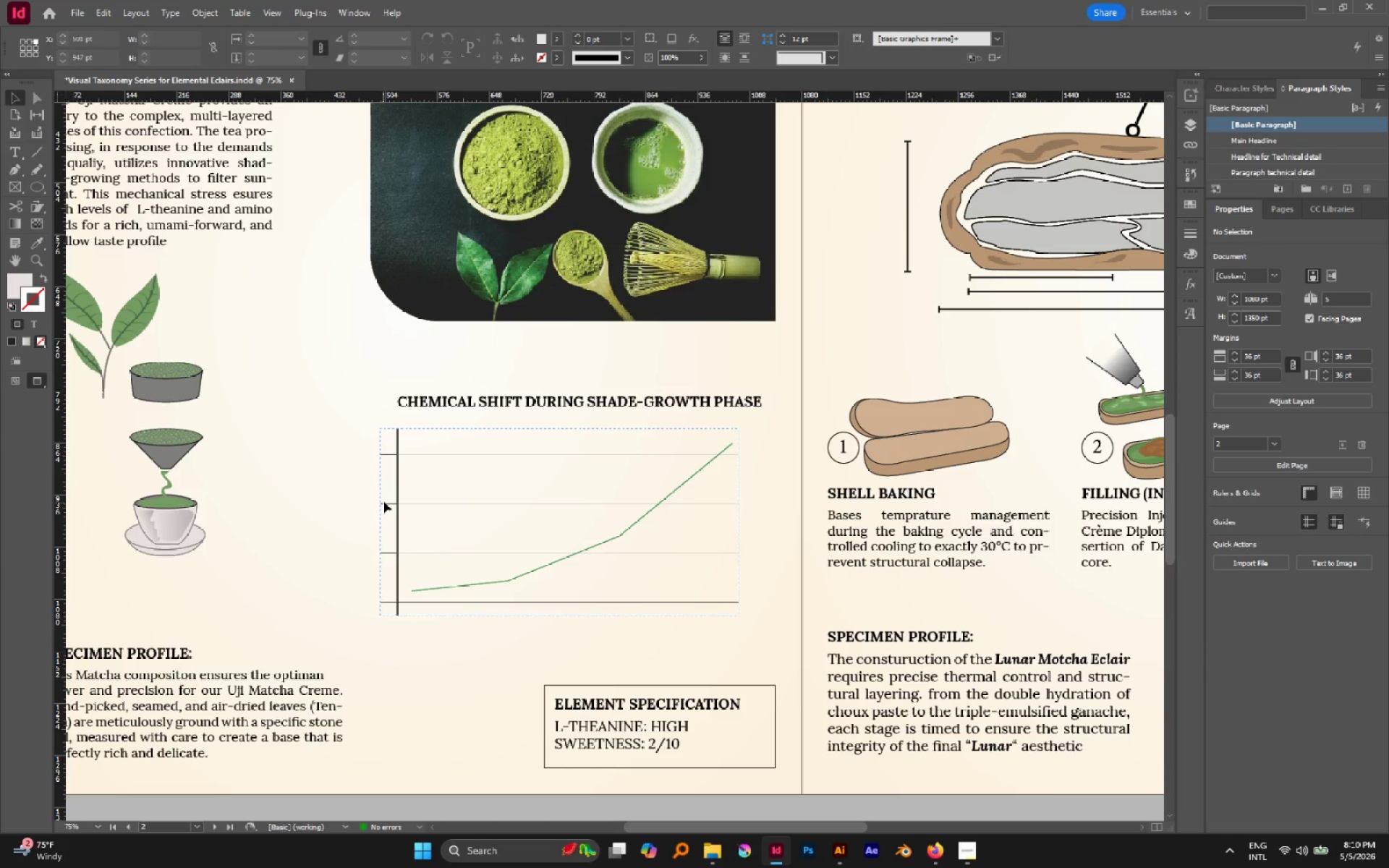 
left_click([384, 501])
 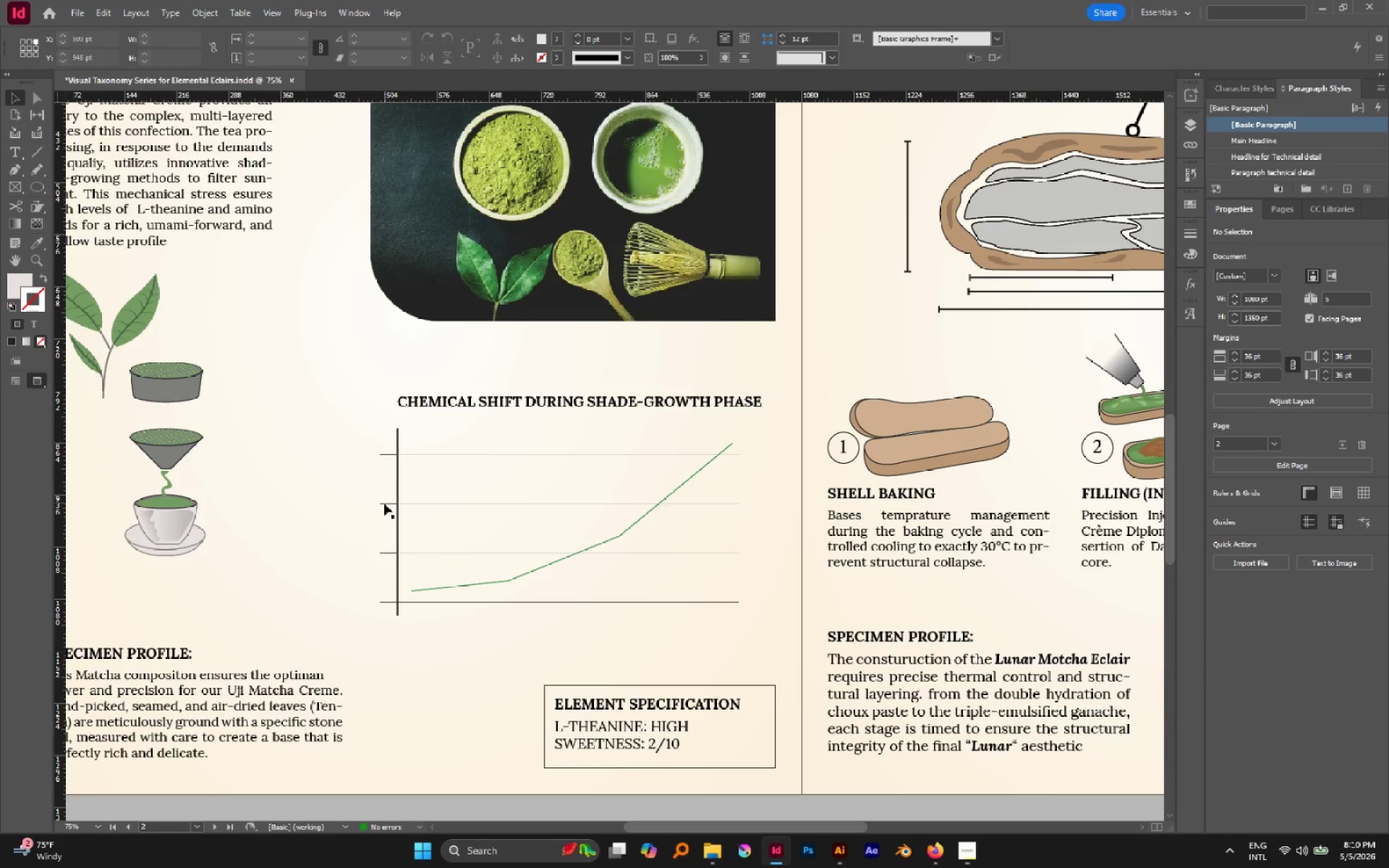 
left_click([384, 503])
 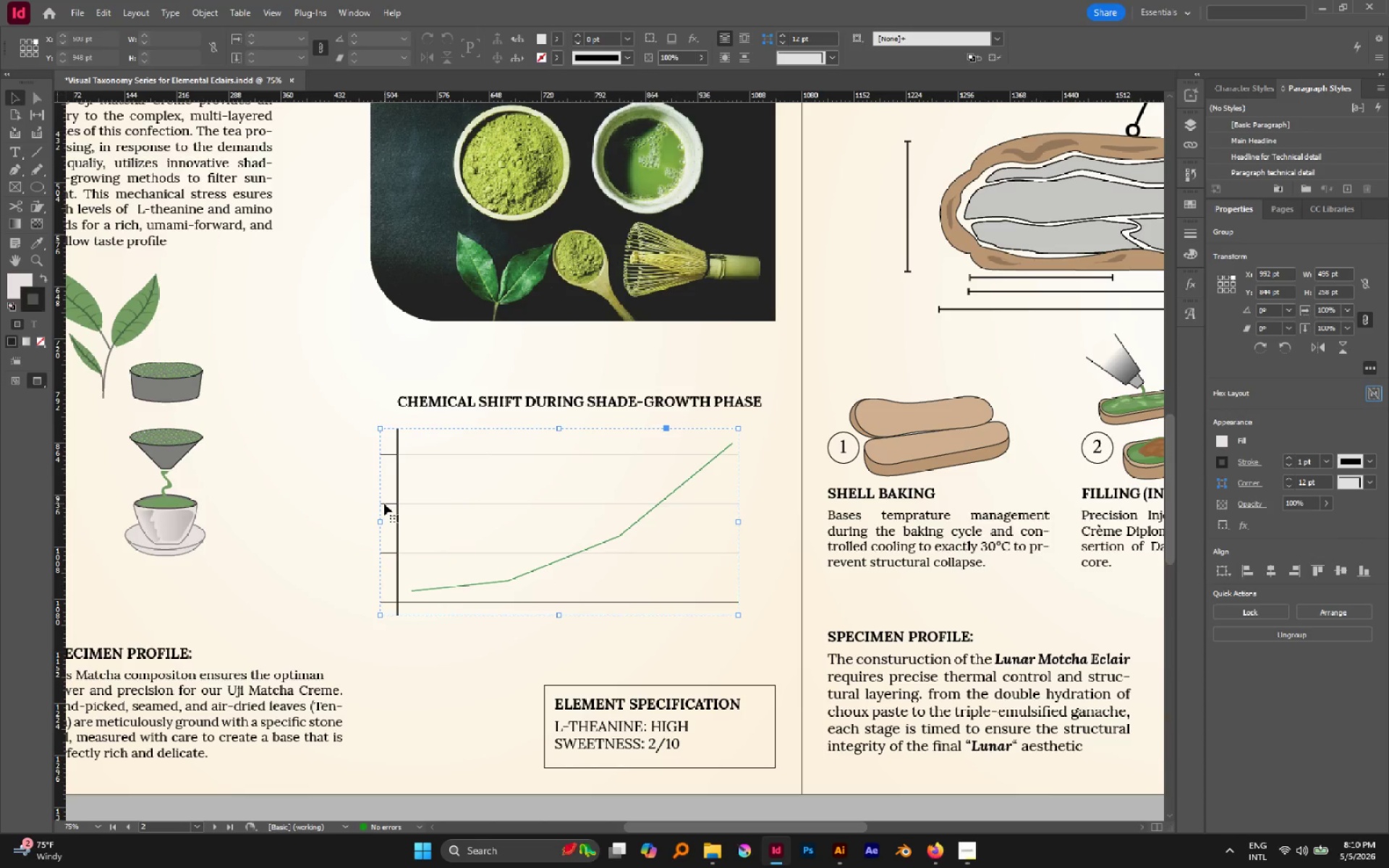 
left_click_drag(start_coordinate=[384, 503], to_coordinate=[361, 511])
 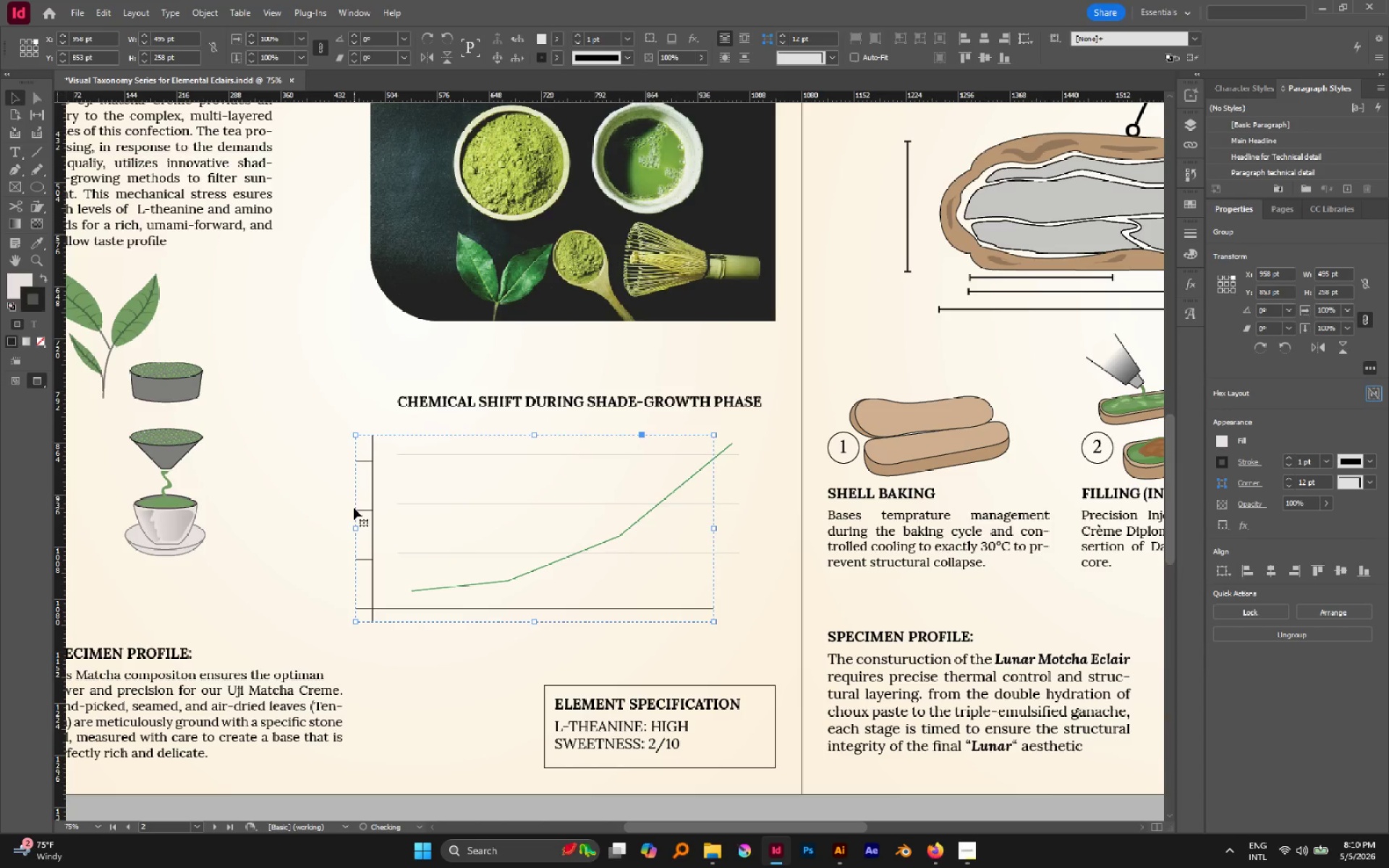 
key(Control+Z)
 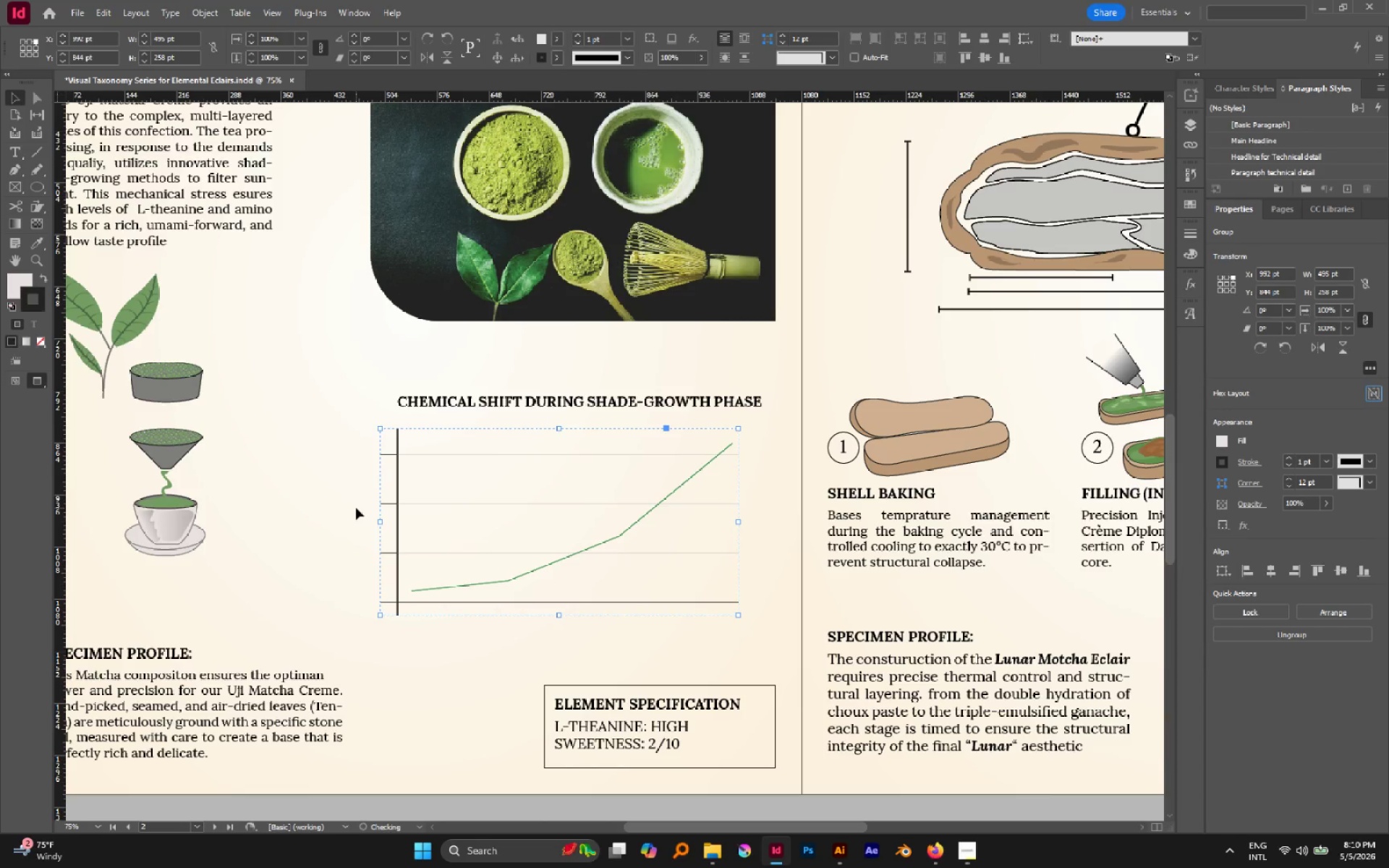 
key(Control+Shift+G)
 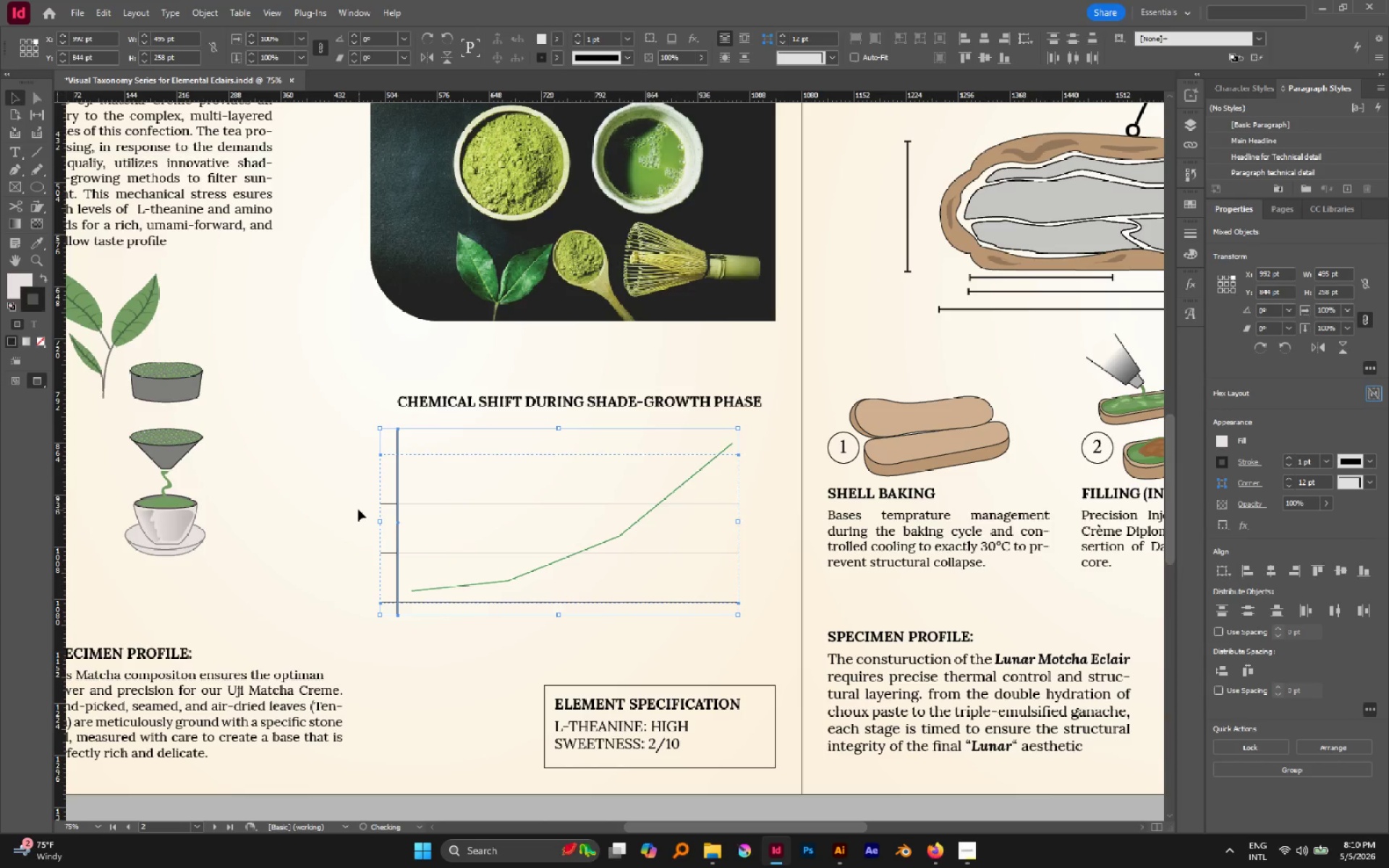 
left_click([358, 509])
 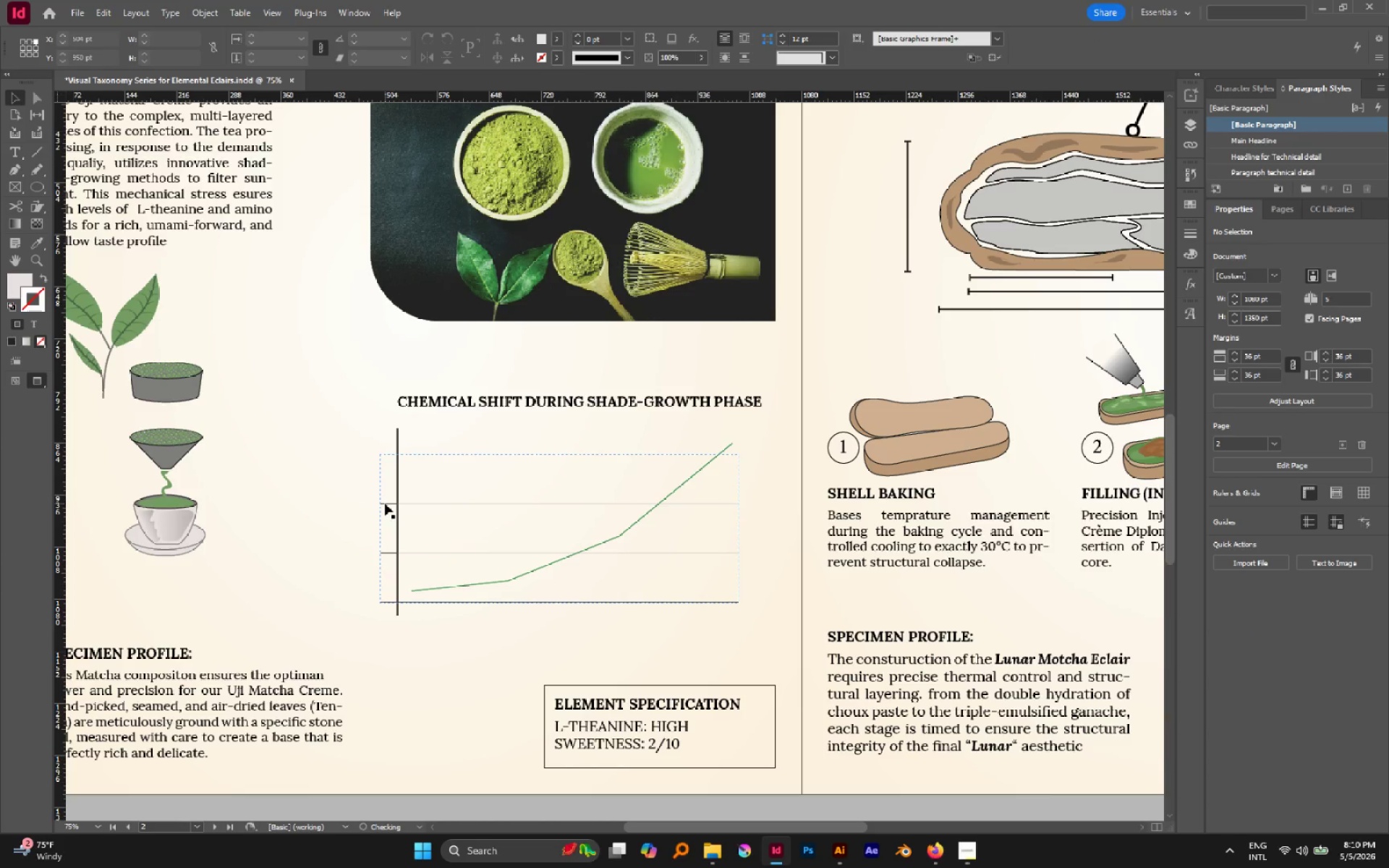 
left_click([385, 503])
 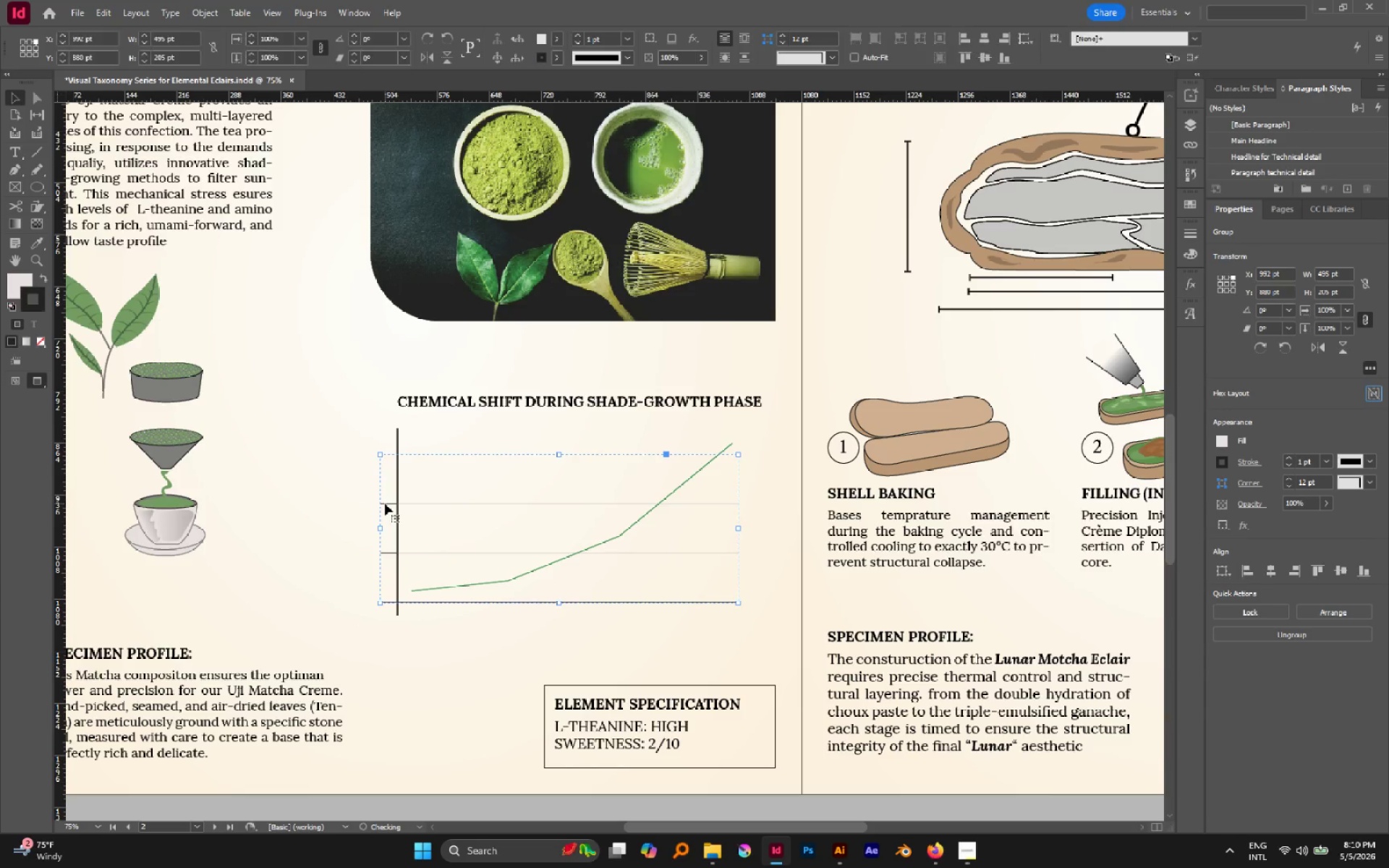 
left_click_drag(start_coordinate=[385, 503], to_coordinate=[322, 491])
 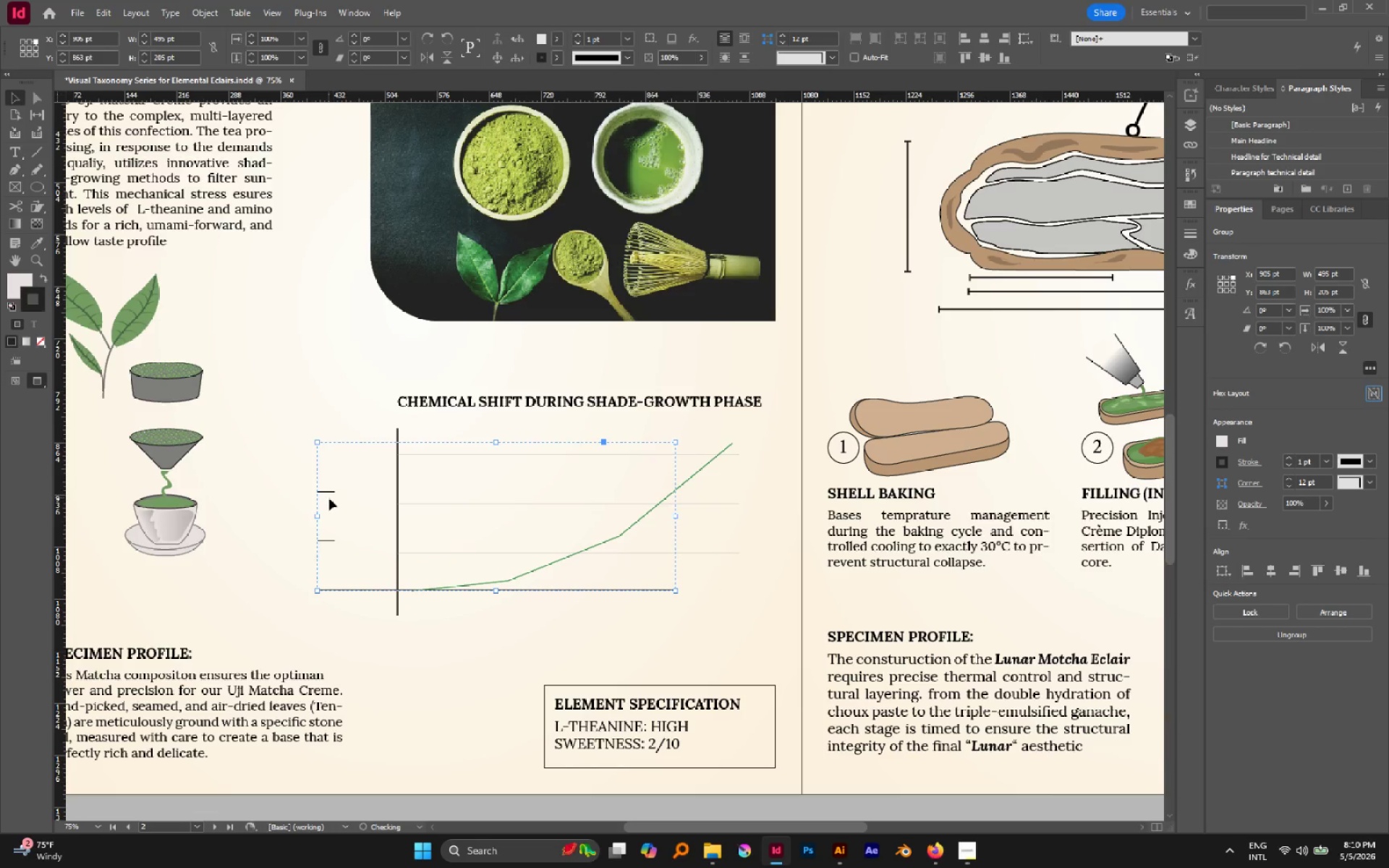 
key(Control+Z)
 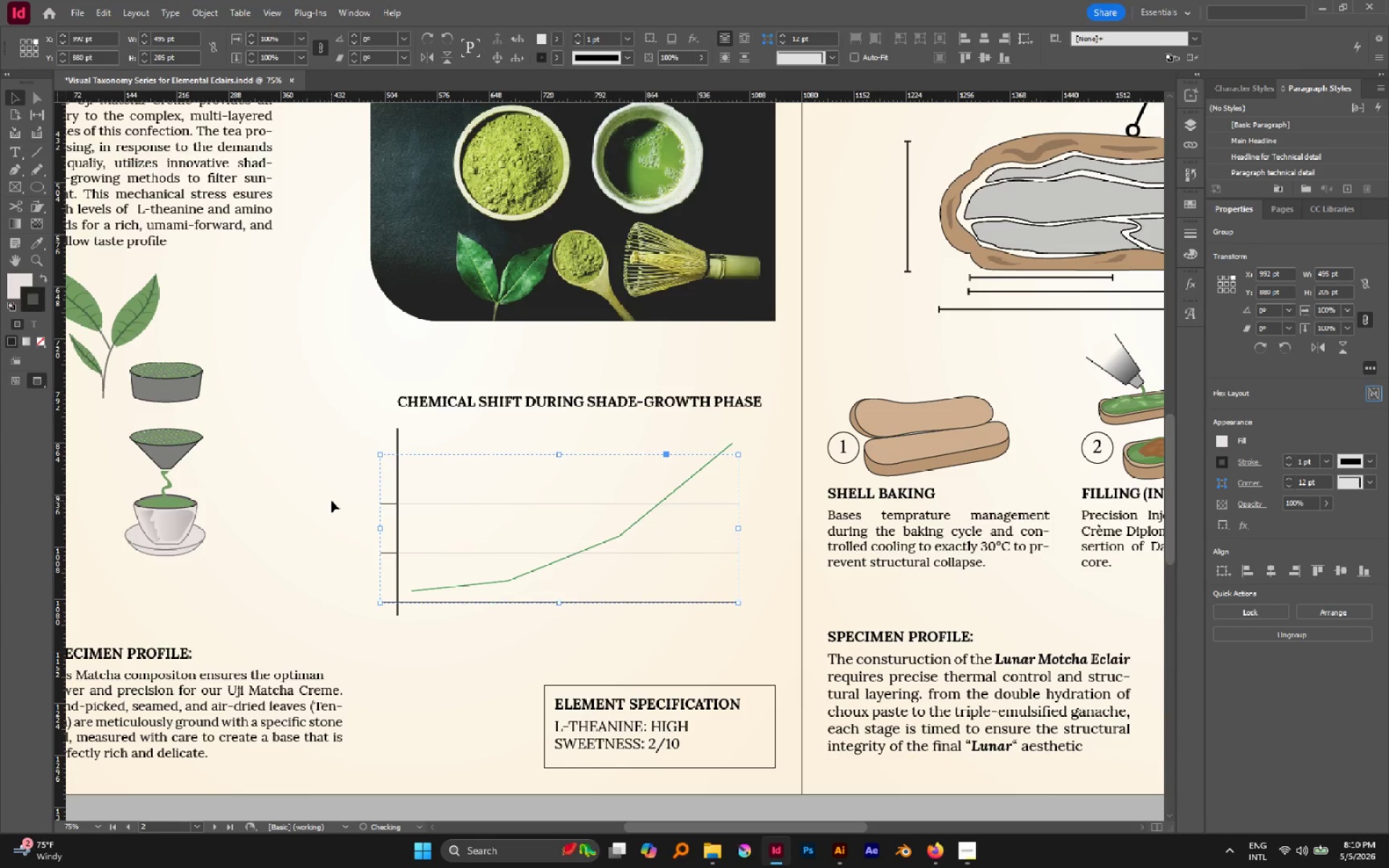 
left_click([331, 501])
 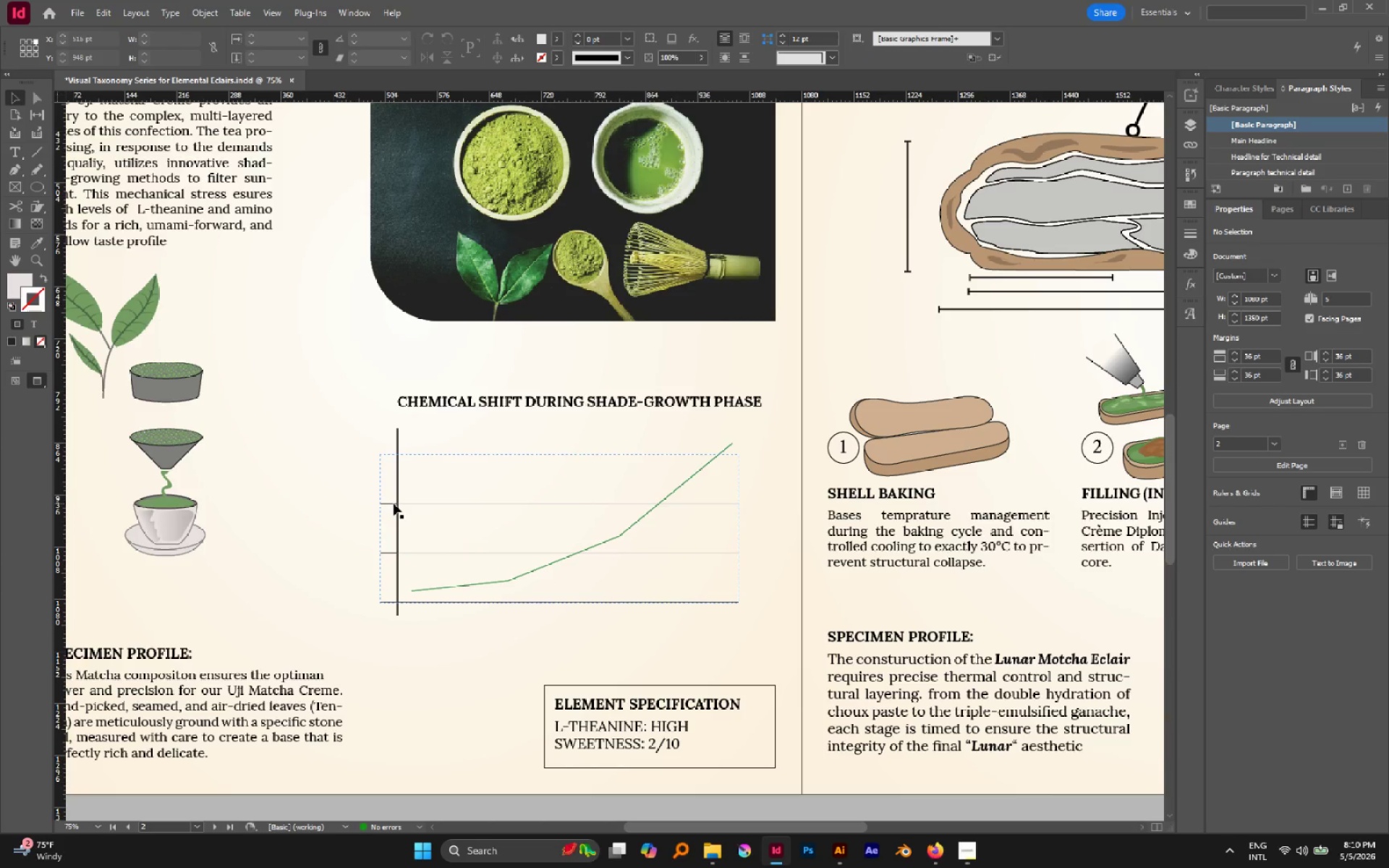 
left_click([391, 502])
 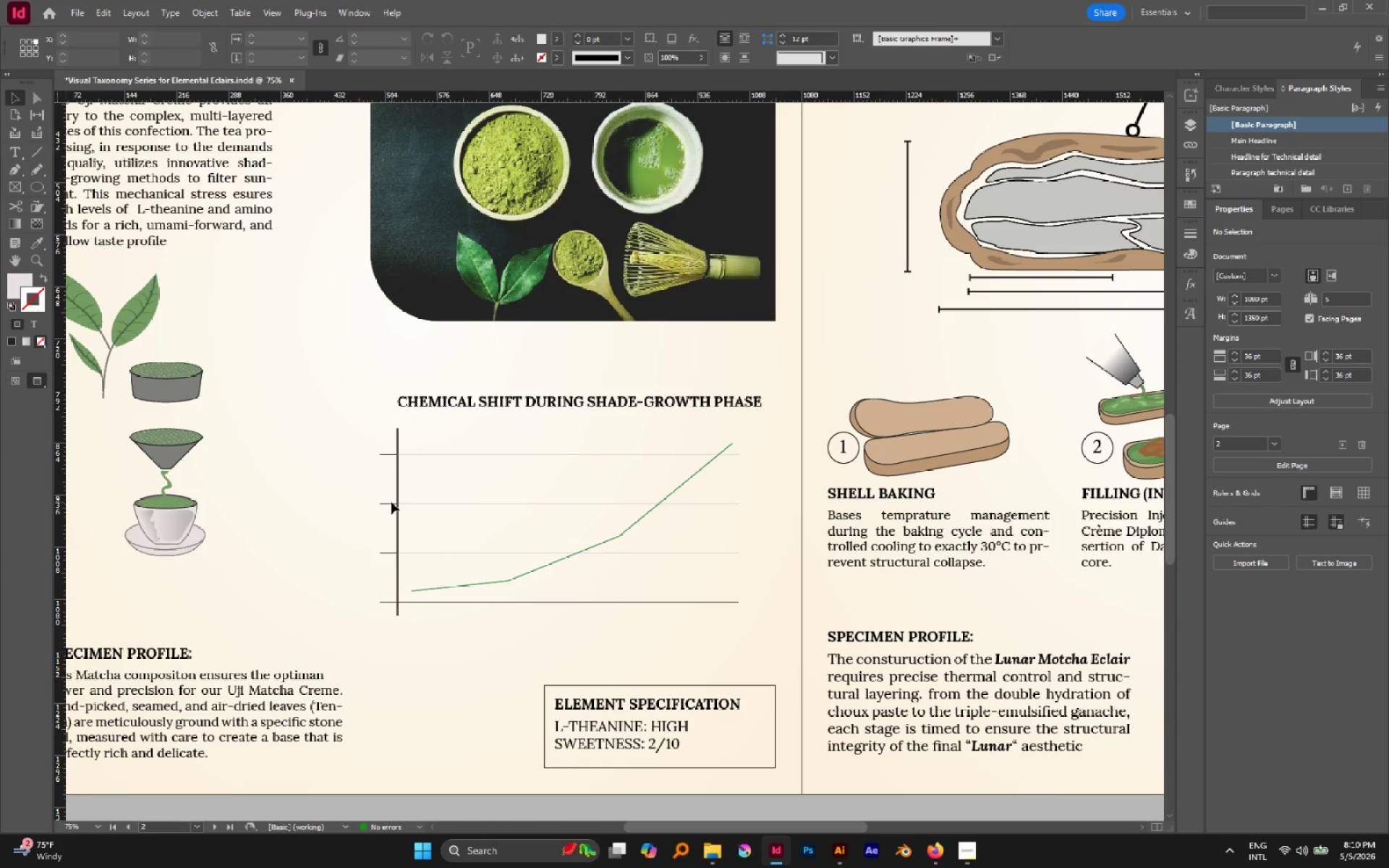 
key(Control+ControlLeft)
 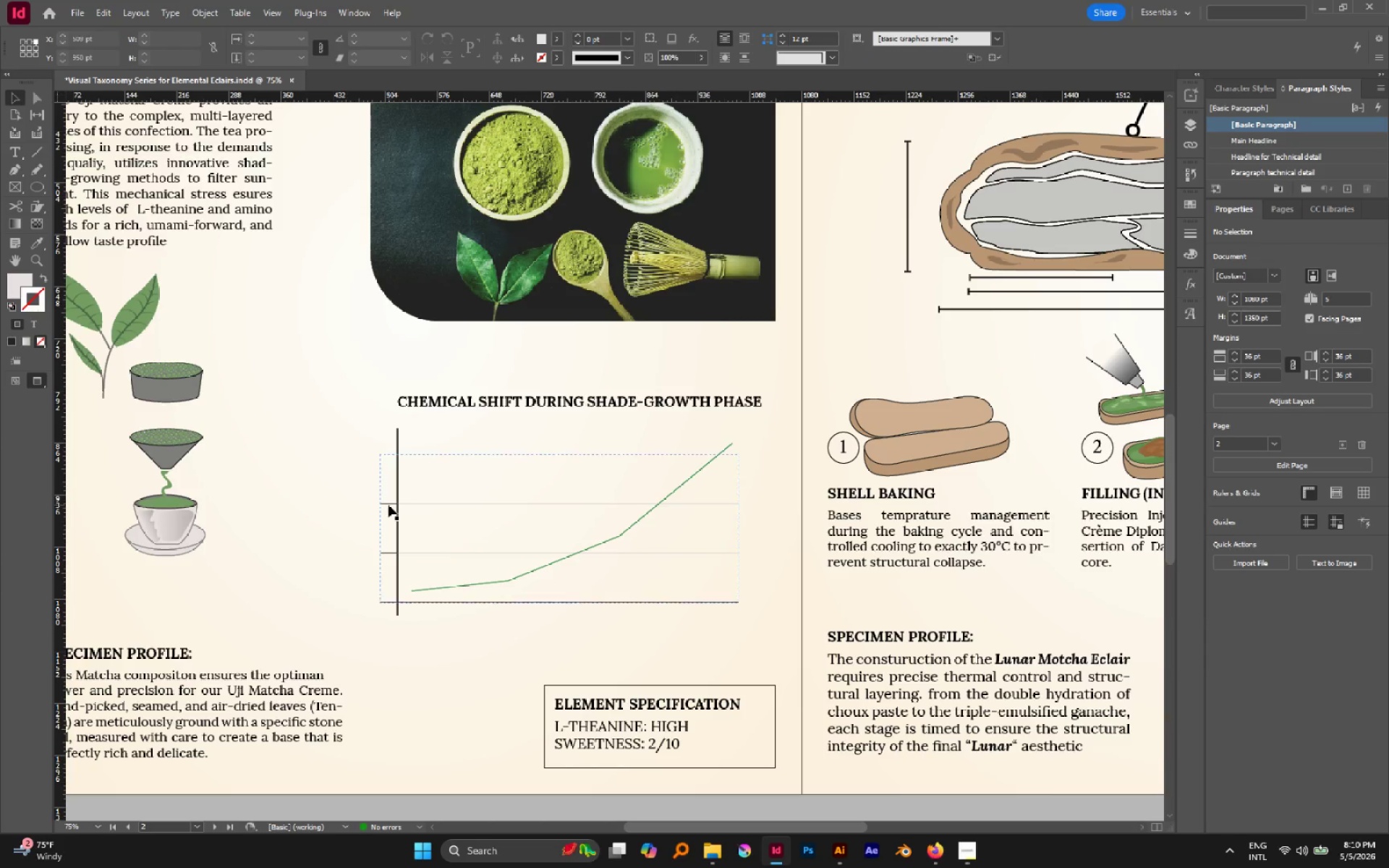 
left_click([388, 505])
 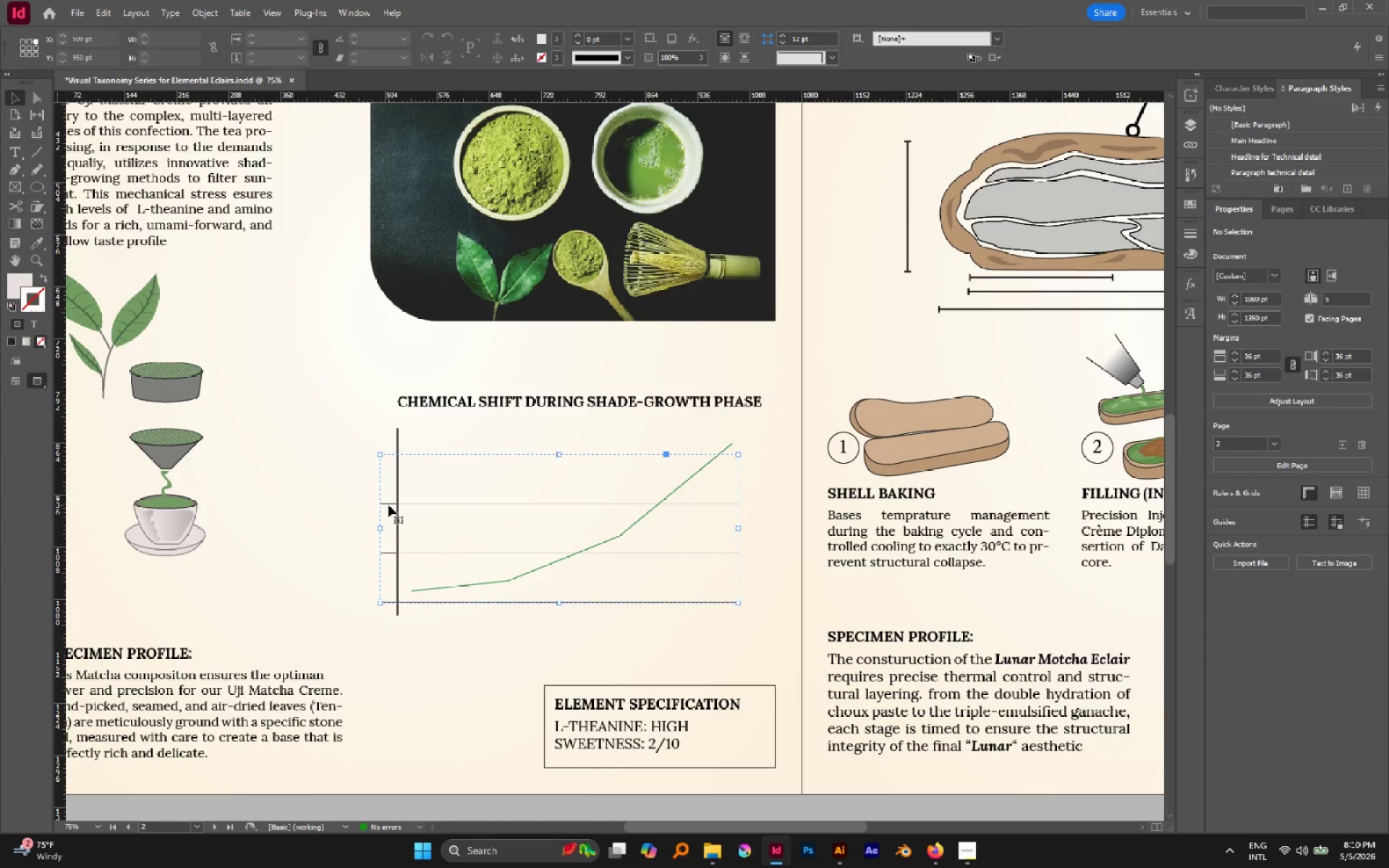 
key(Control+Shift+G)
 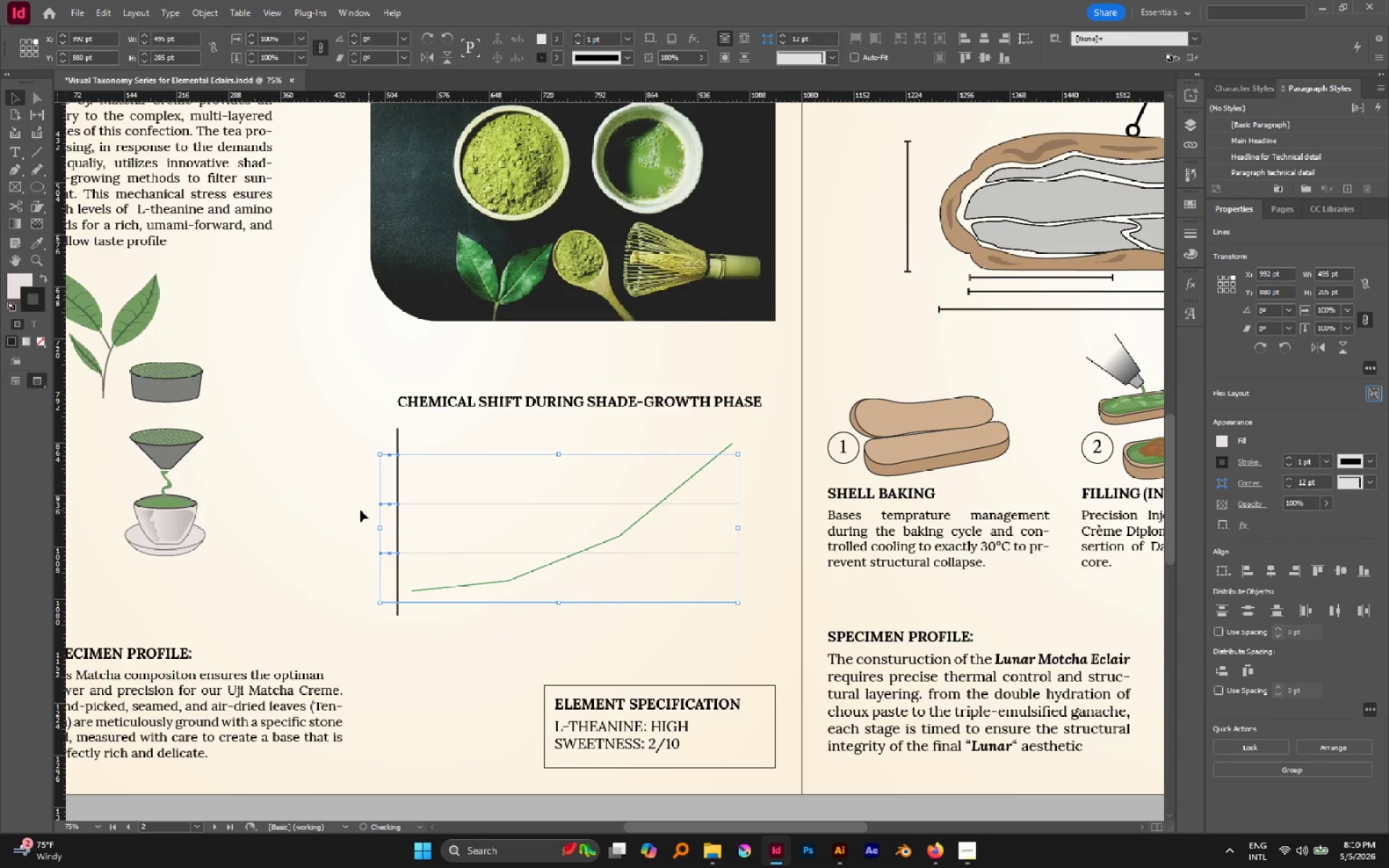 
left_click([360, 510])
 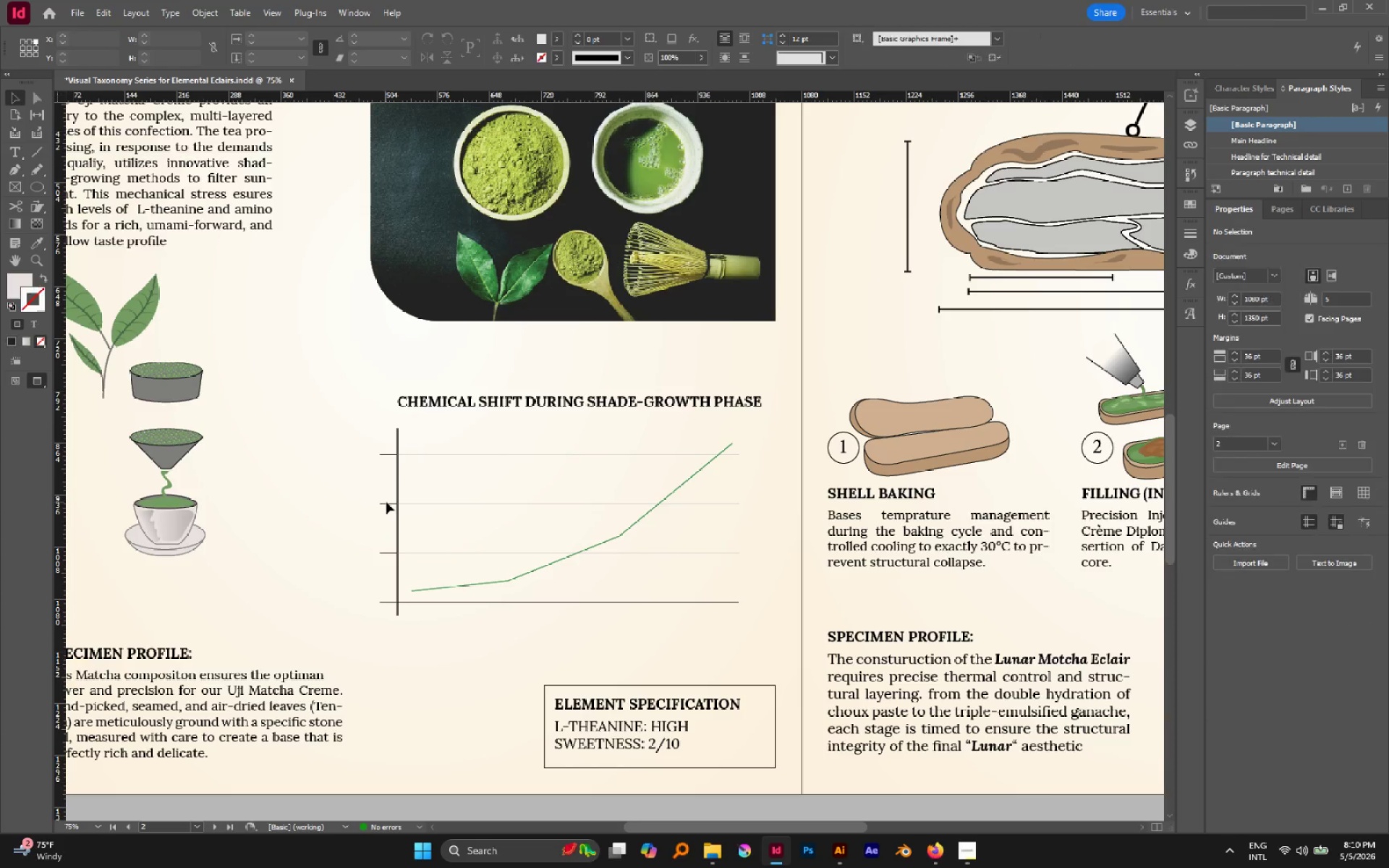 
left_click([386, 502])
 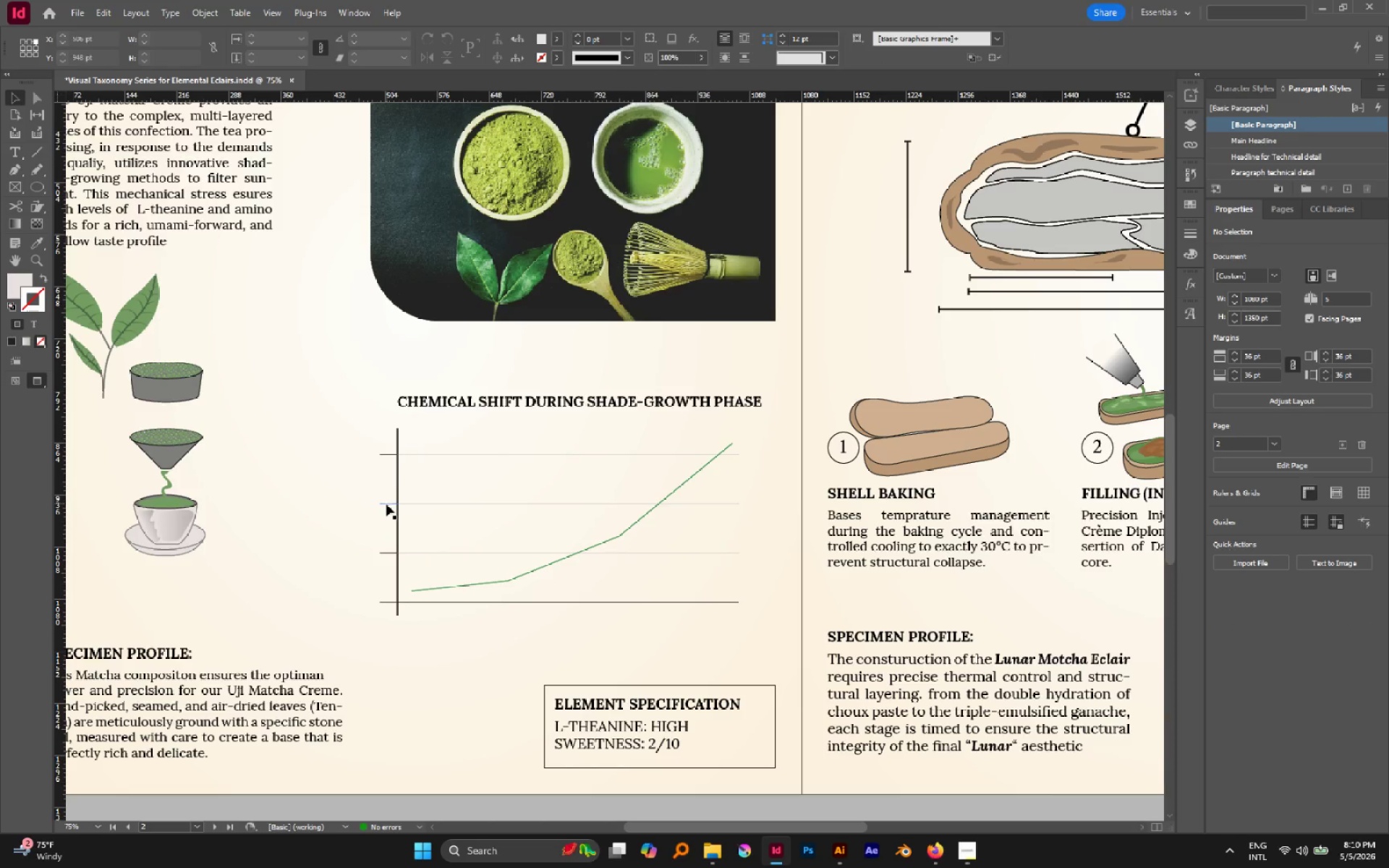 
left_click([386, 504])
 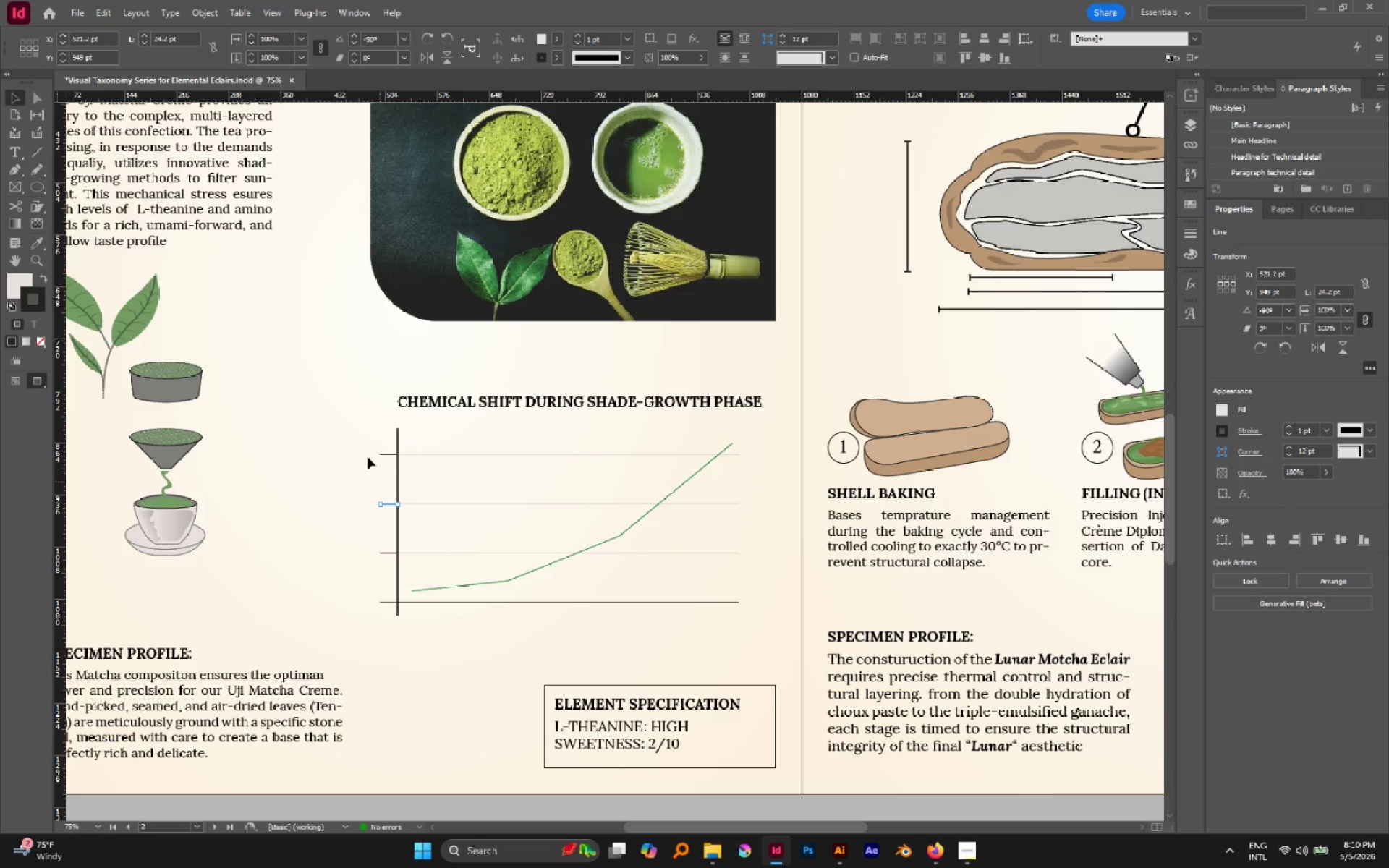 
left_click_drag(start_coordinate=[360, 448], to_coordinate=[391, 571])
 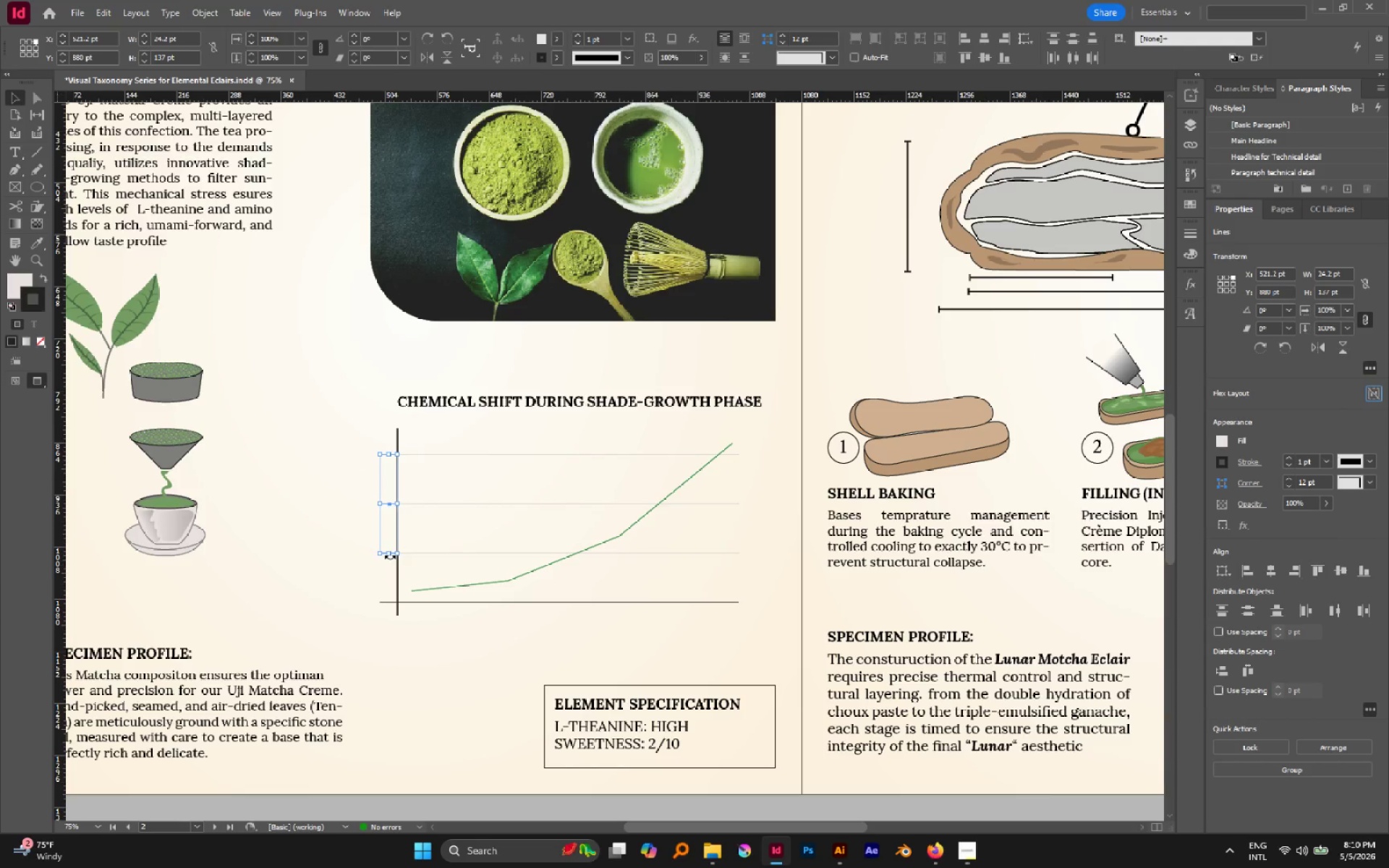 
hold_key(key=AltLeft, duration=1.7)
left_click_drag(start_coordinate=[388, 506], to_coordinate=[514, 634])
 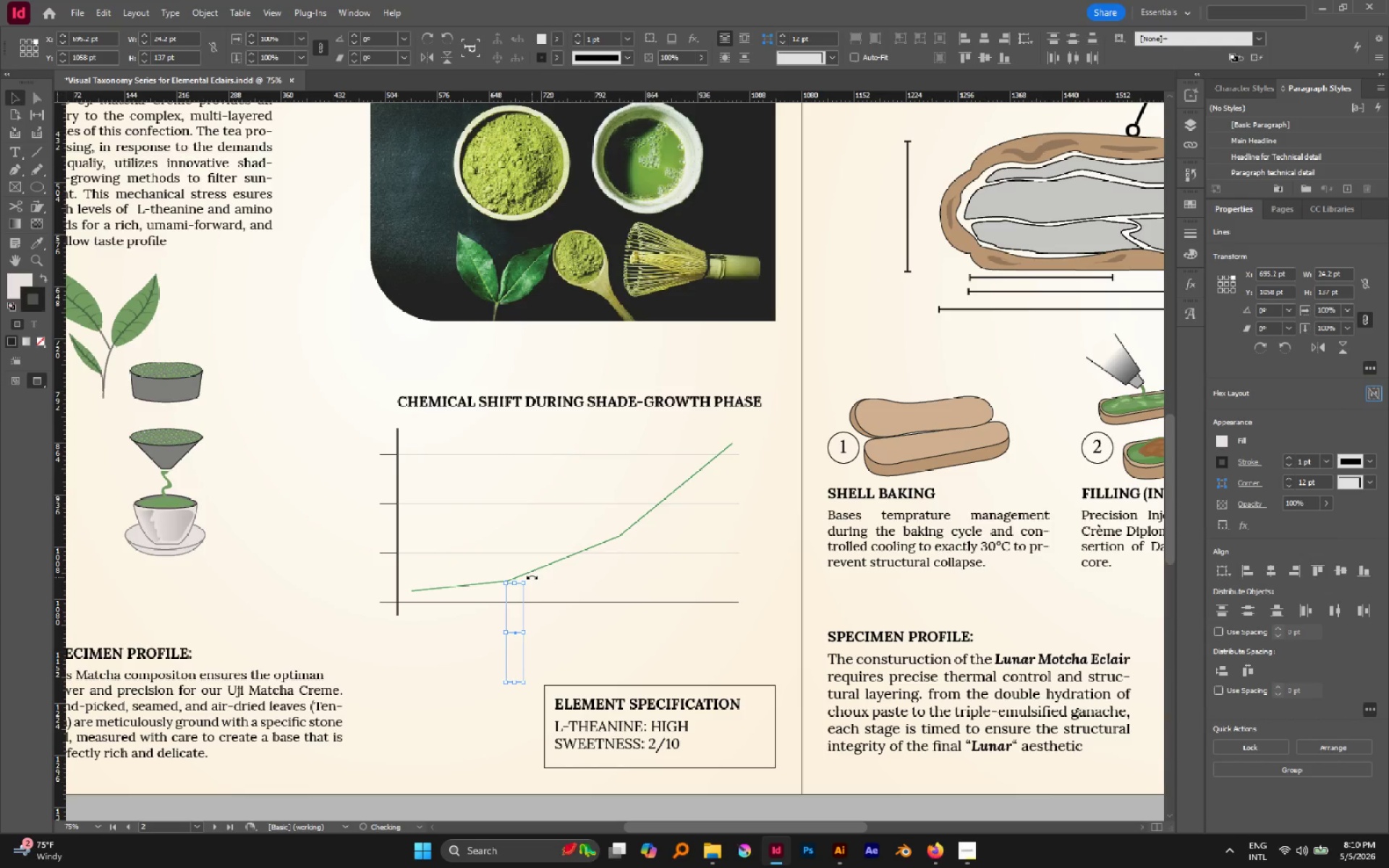 
left_click_drag(start_coordinate=[532, 577], to_coordinate=[586, 678])
 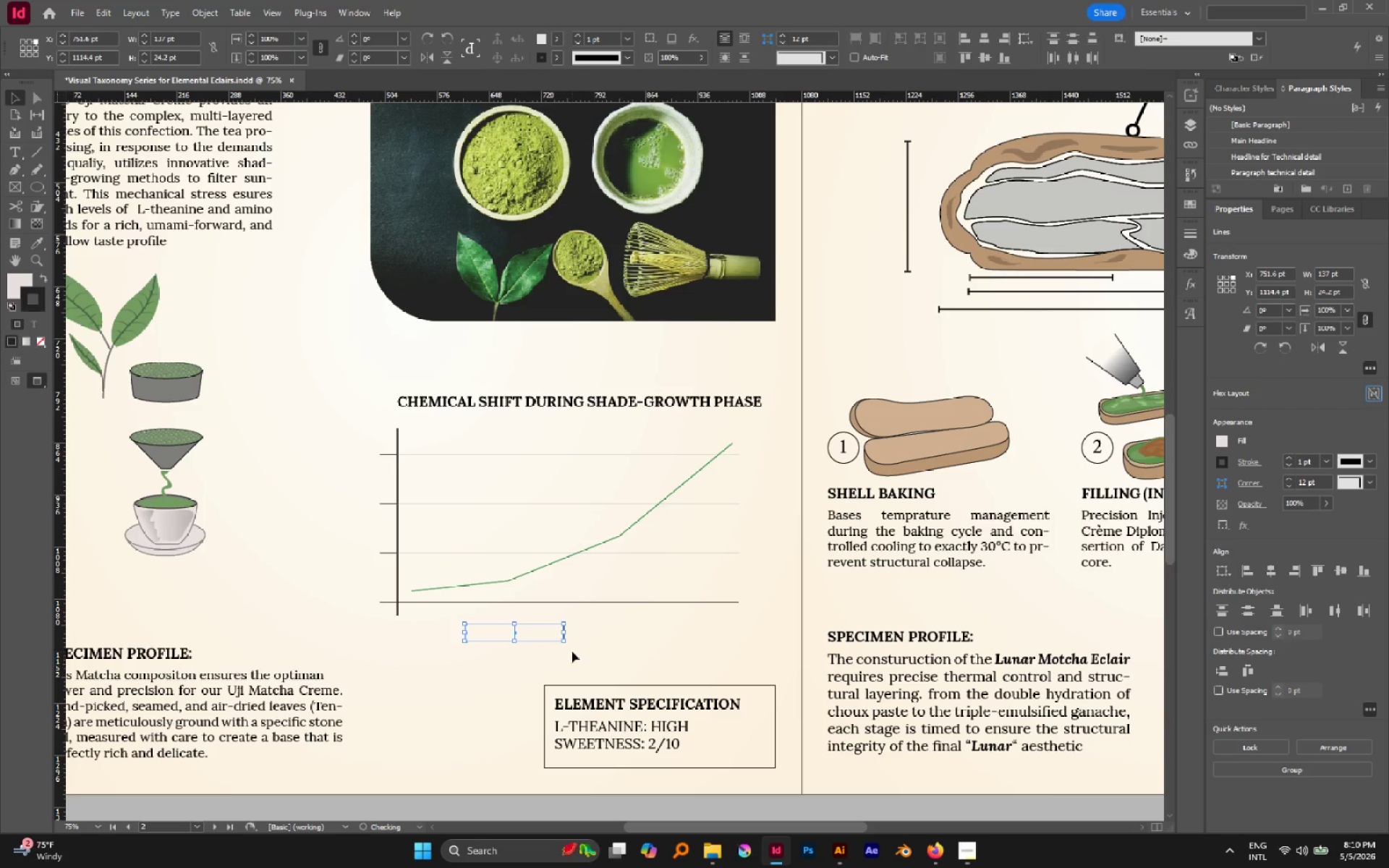 
hold_key(key=ShiftLeft, duration=1.03)
 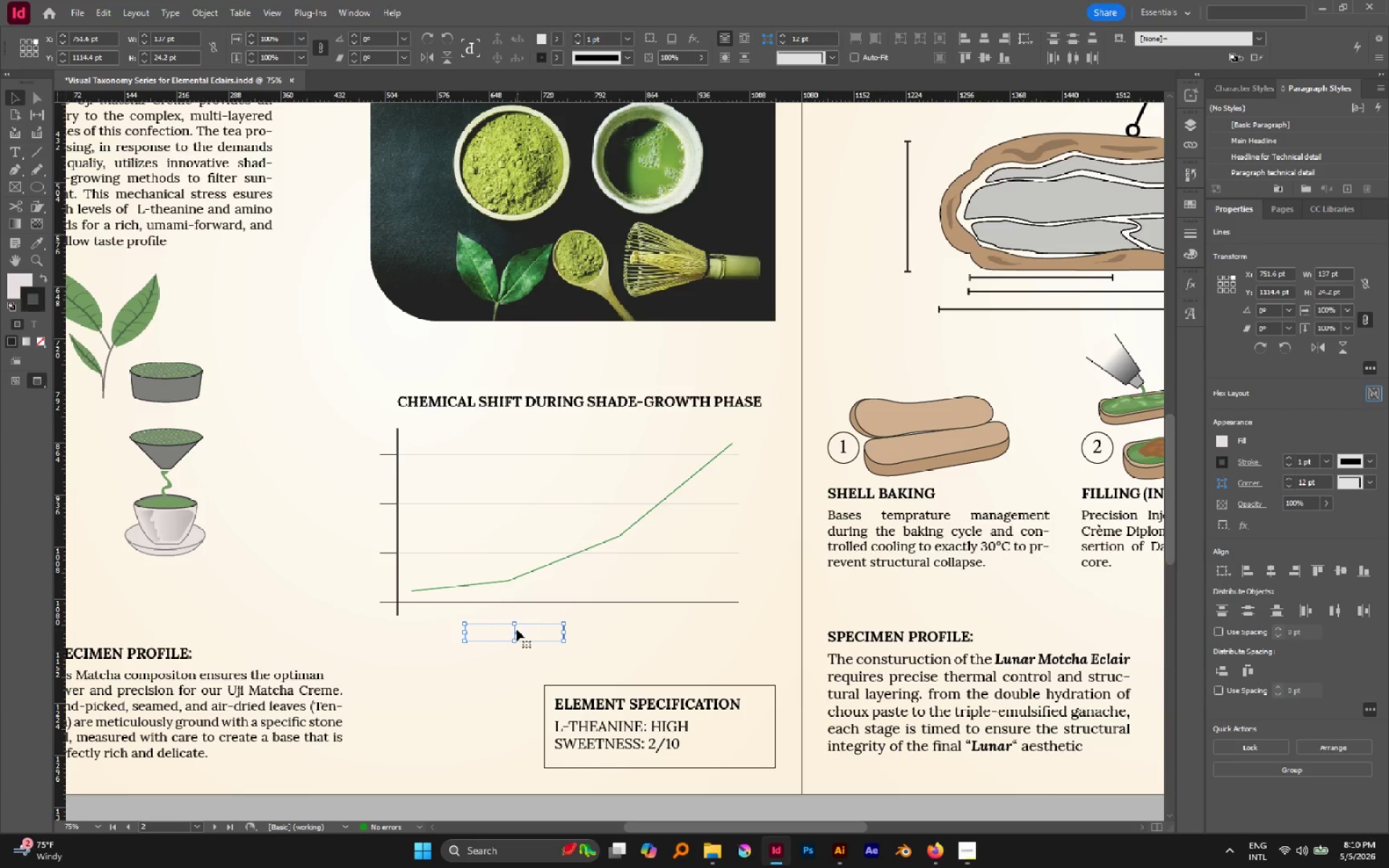 
left_click_drag(start_coordinate=[513, 629], to_coordinate=[504, 607])
 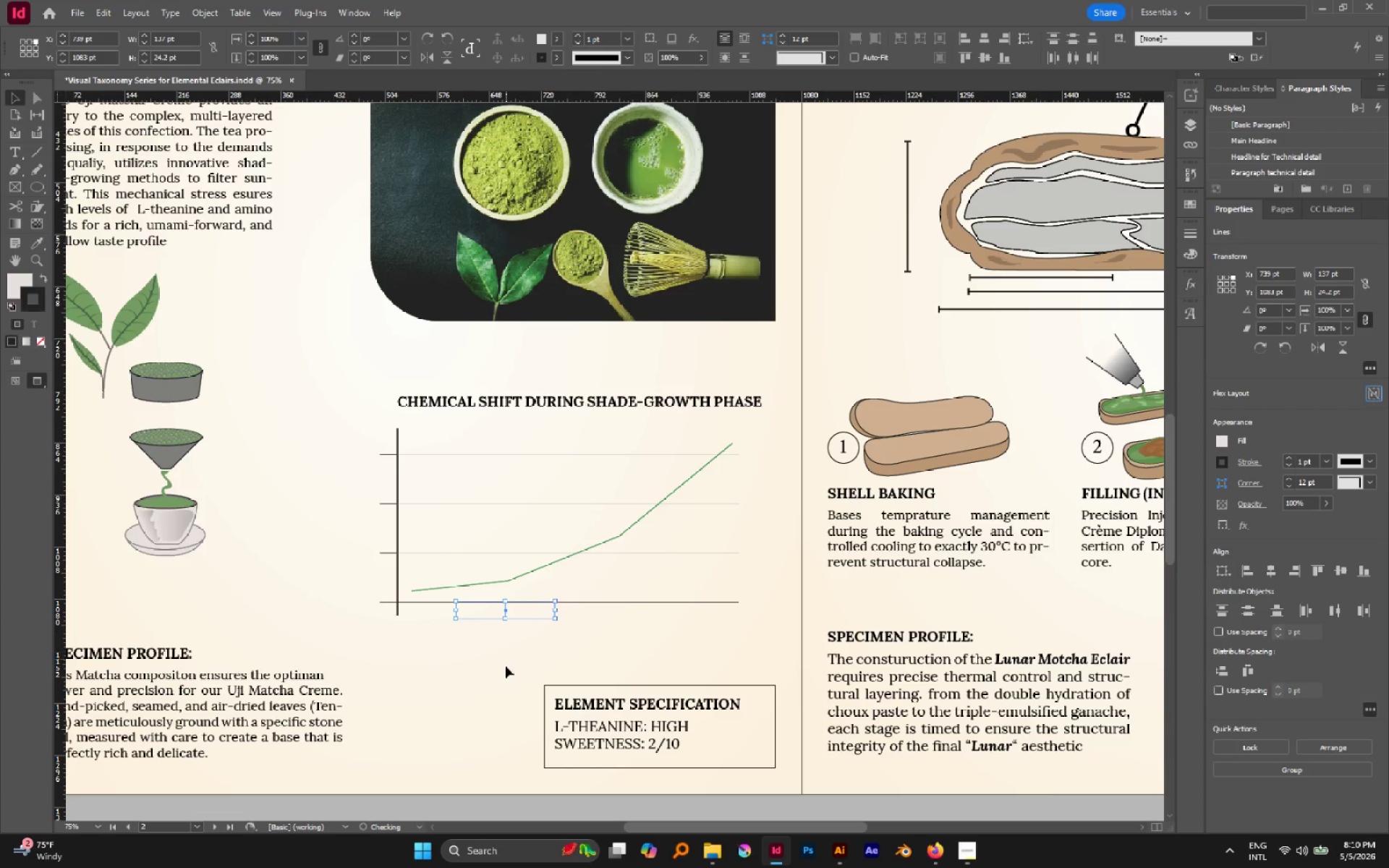 
left_click([506, 666])
 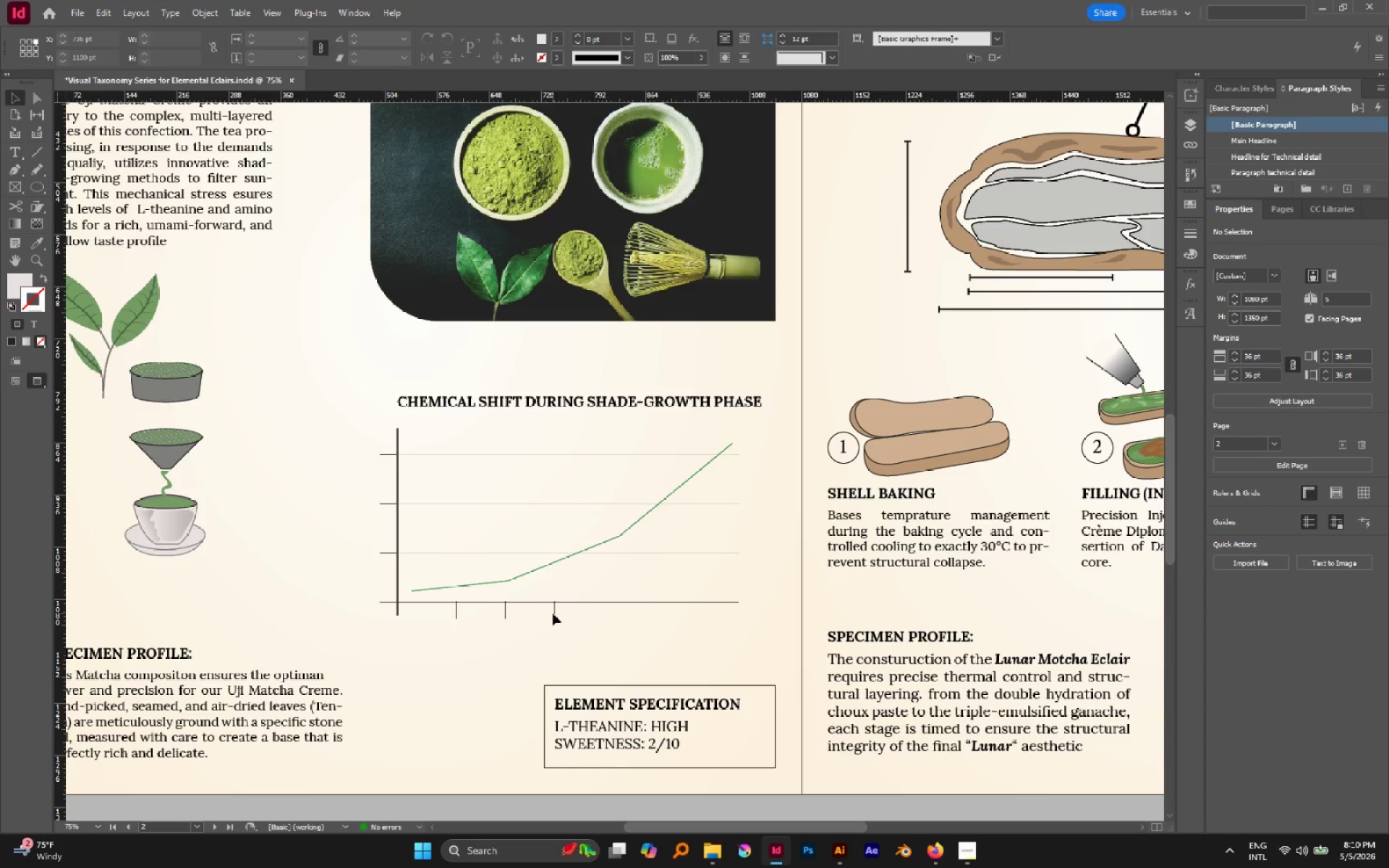 
left_click_drag(start_coordinate=[556, 612], to_coordinate=[729, 611])
 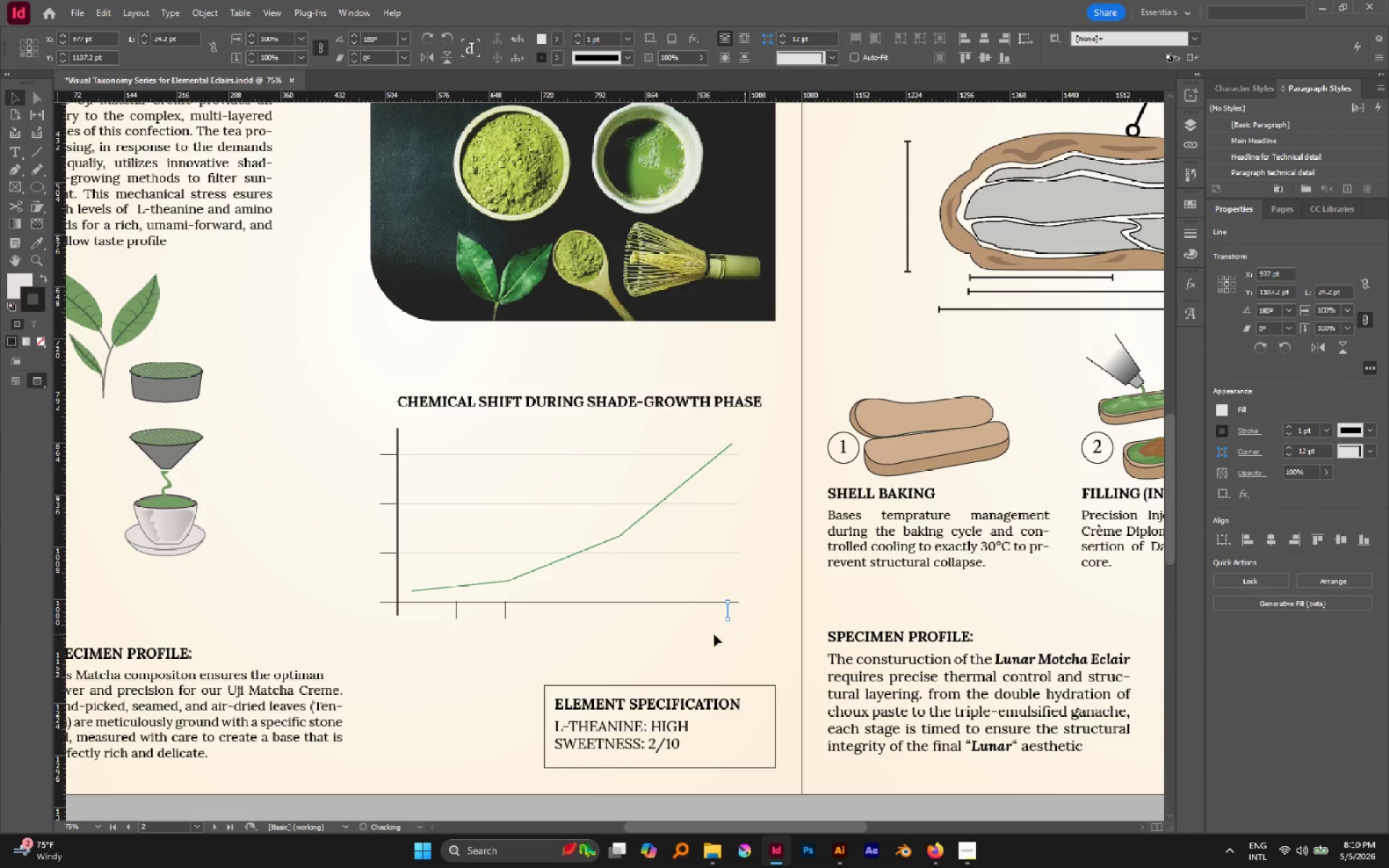 
key(Shift+ShiftLeft)
 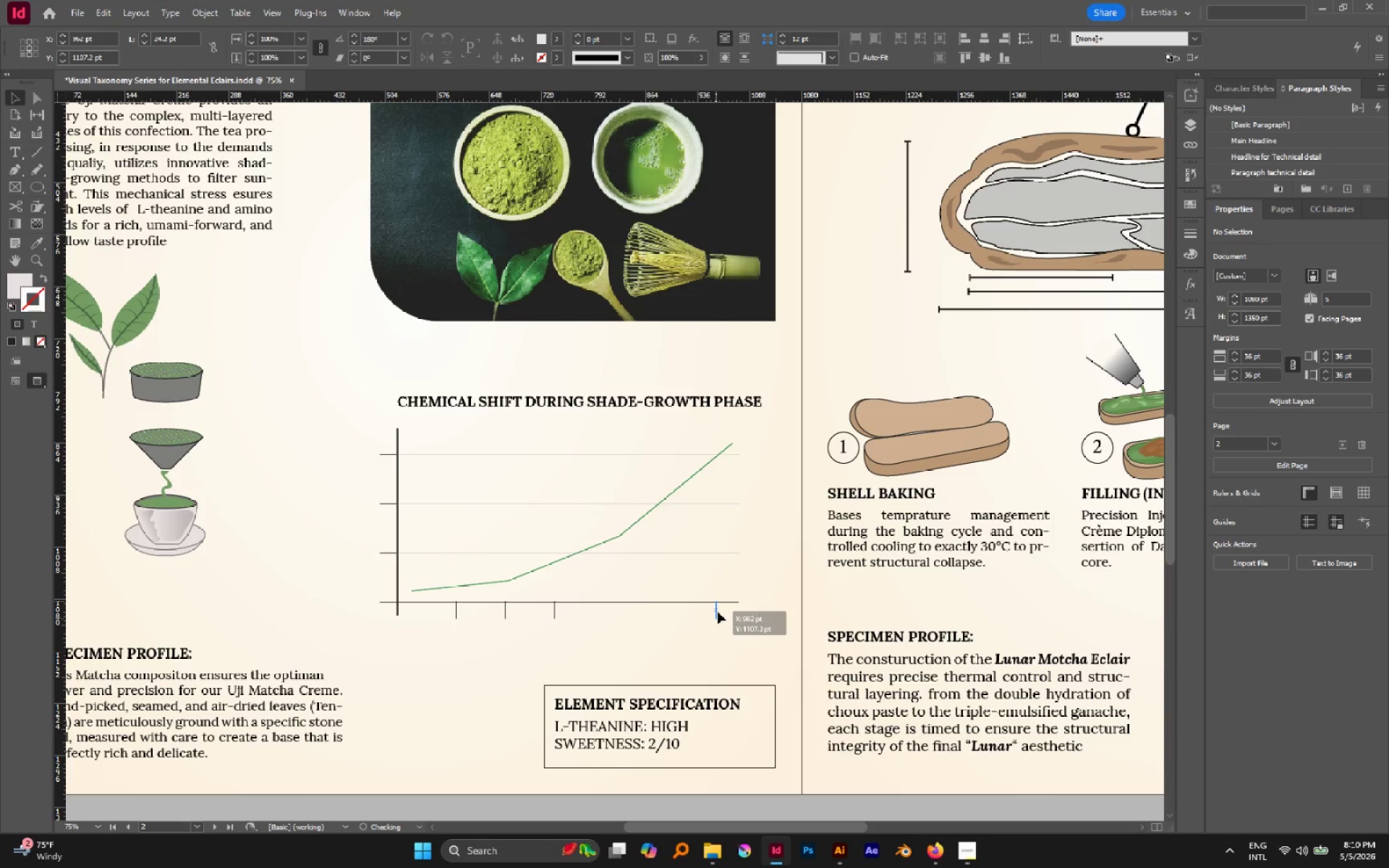 
hold_key(key=ShiftLeft, duration=0.91)
 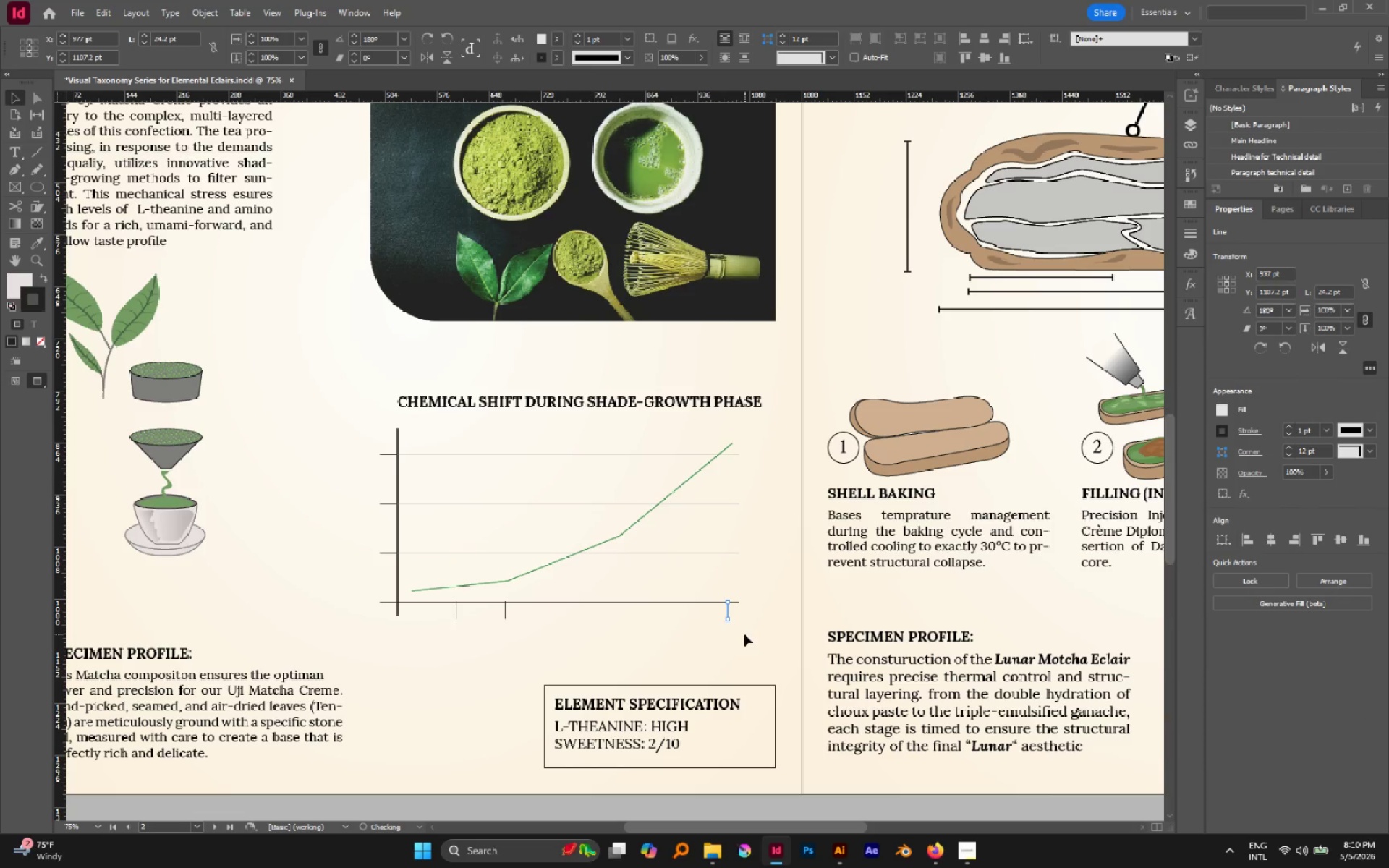 
left_click_drag(start_coordinate=[744, 634], to_coordinate=[378, 610])
 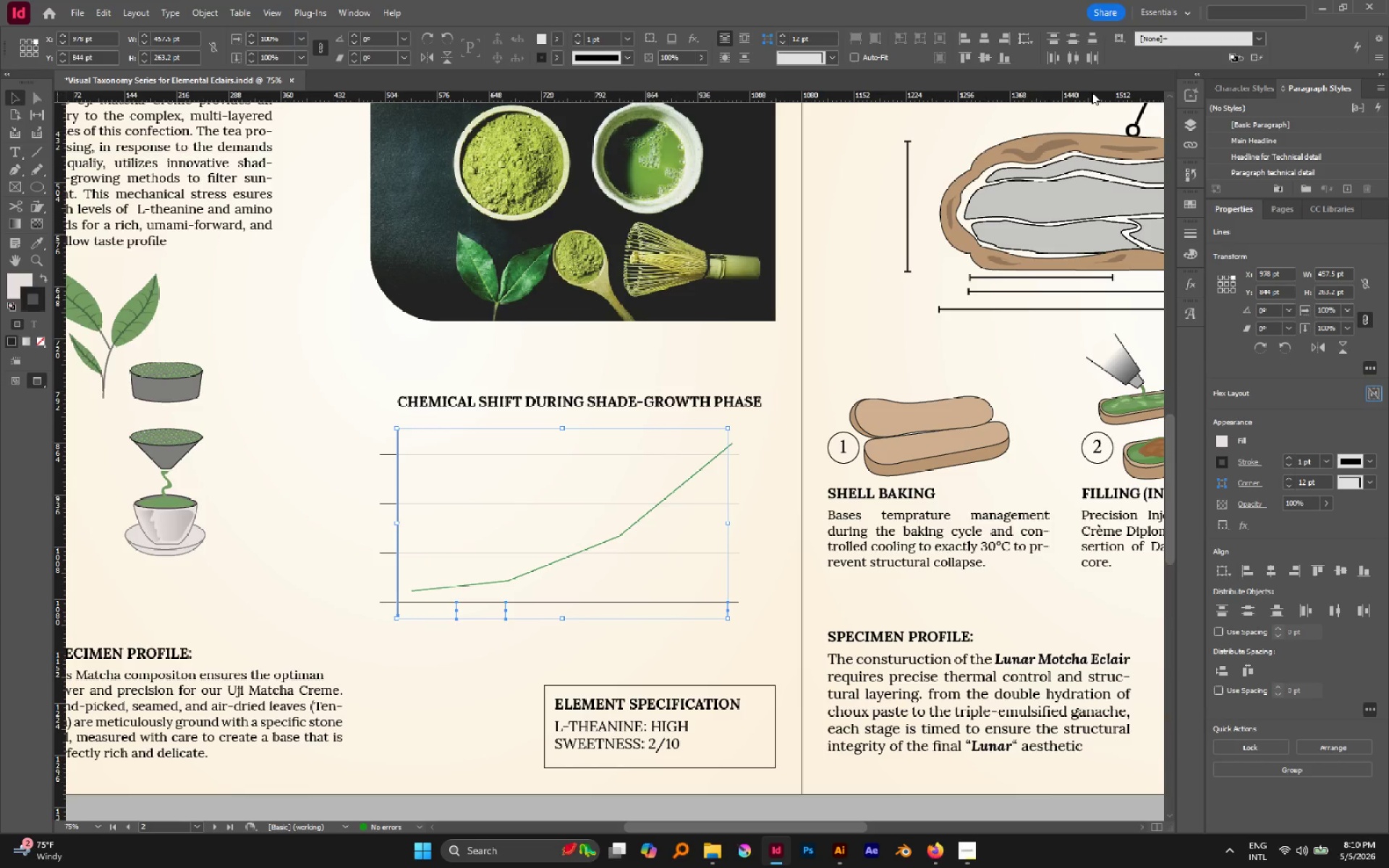 
left_click([1076, 61])
 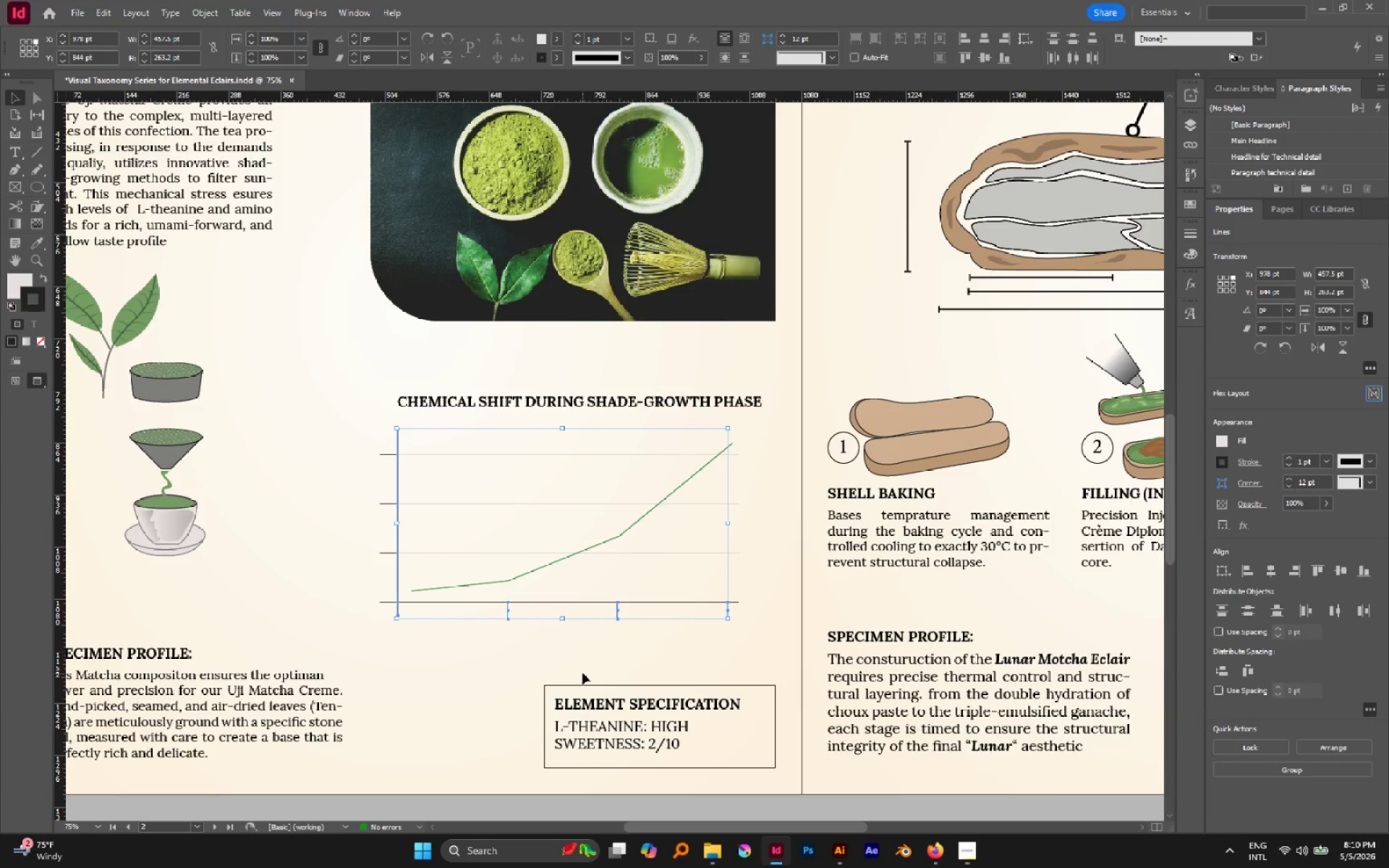 
left_click([574, 655])
 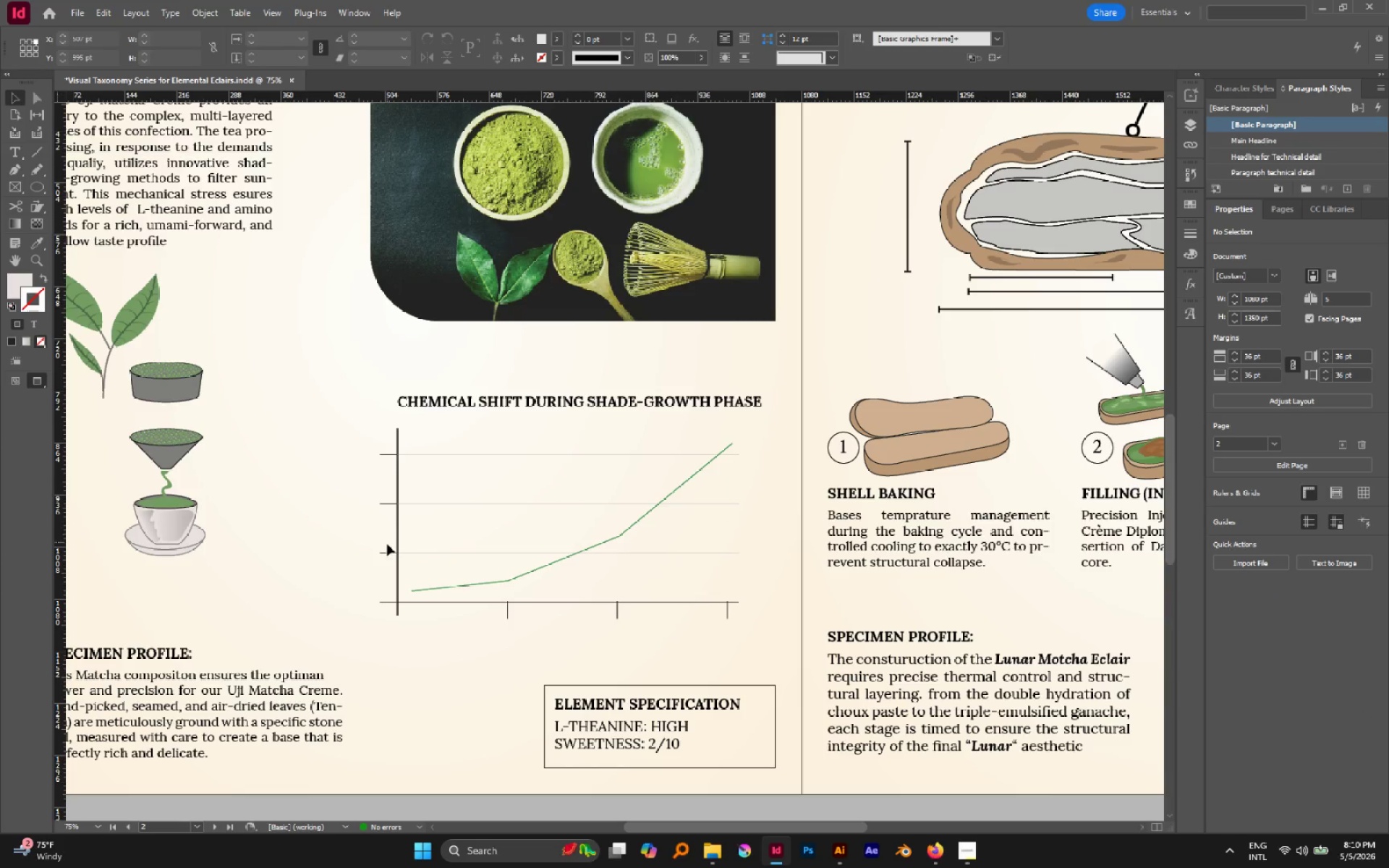 
double_click([386, 553])
 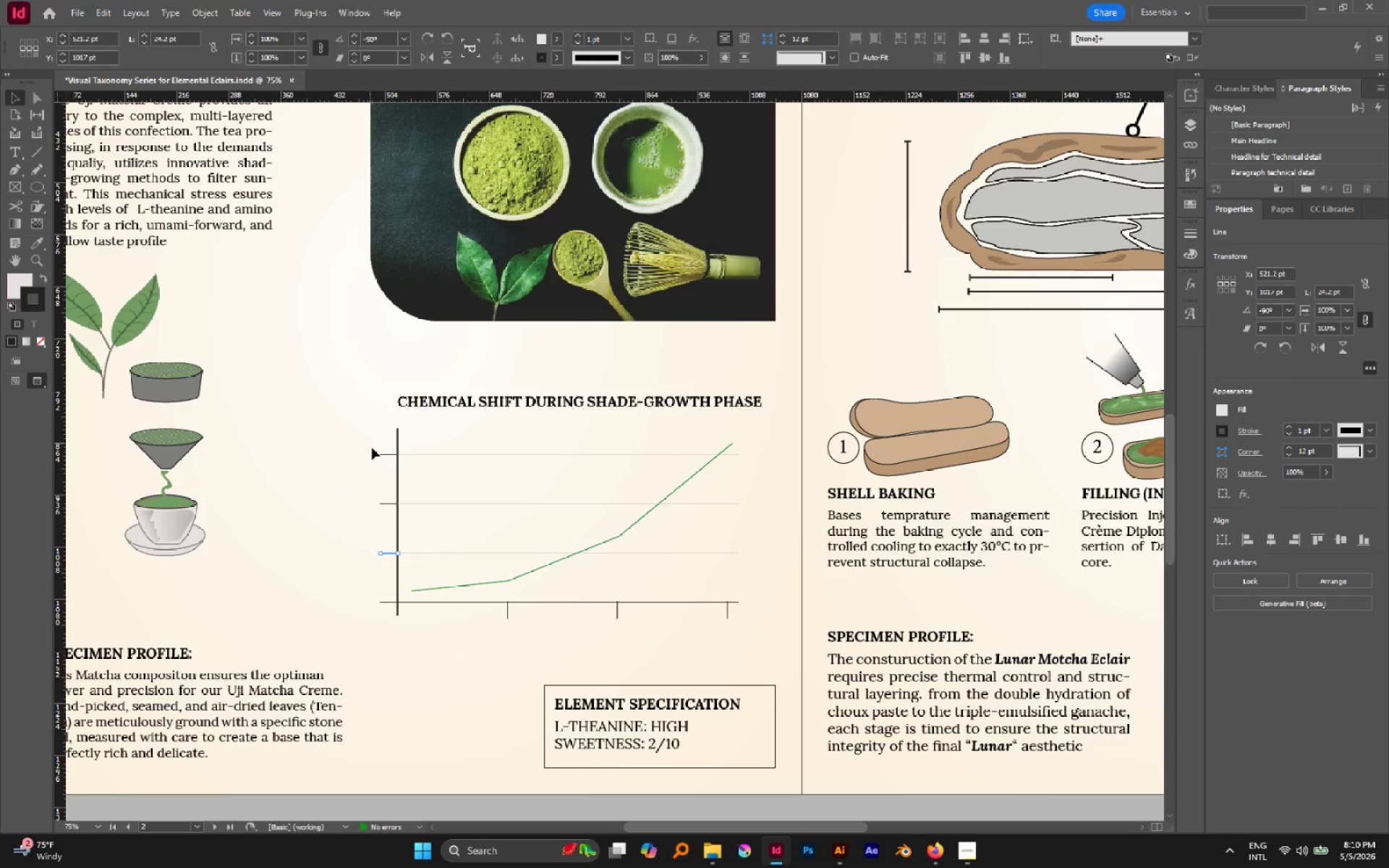 
left_click_drag(start_coordinate=[370, 437], to_coordinate=[389, 563])
 